 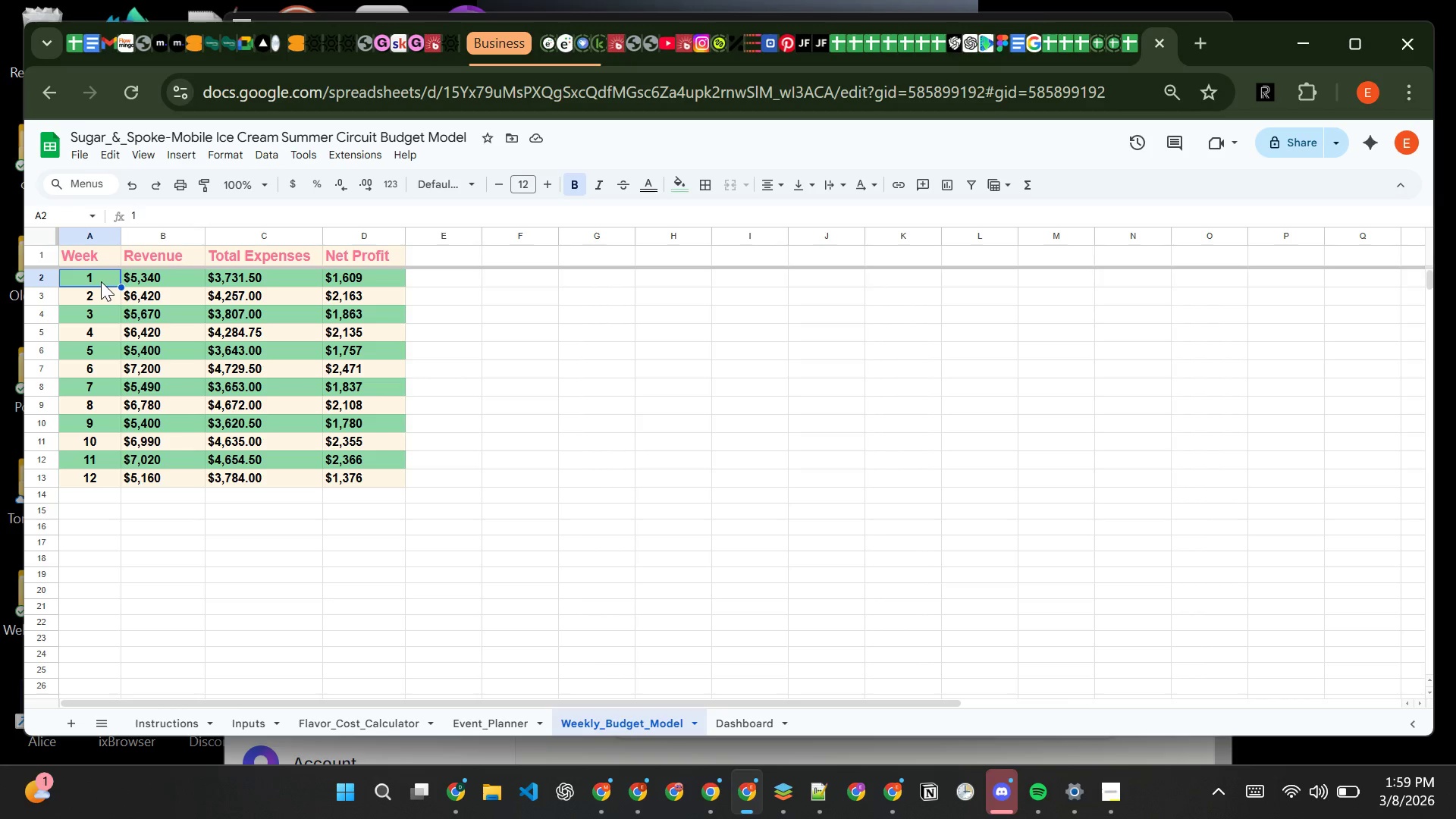 
left_click_drag(start_coordinate=[101, 281], to_coordinate=[368, 482])
 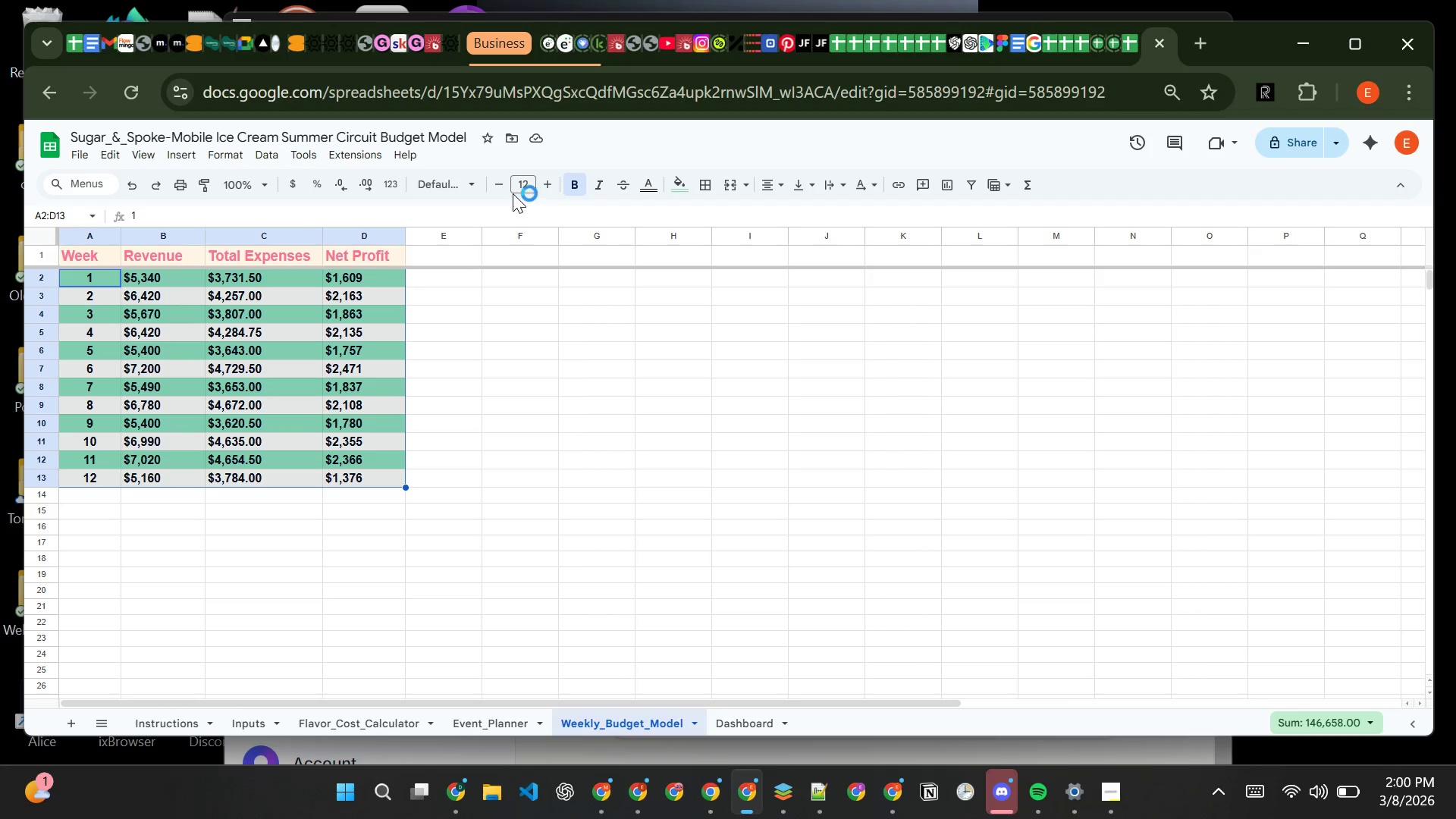 
left_click([500, 187])
 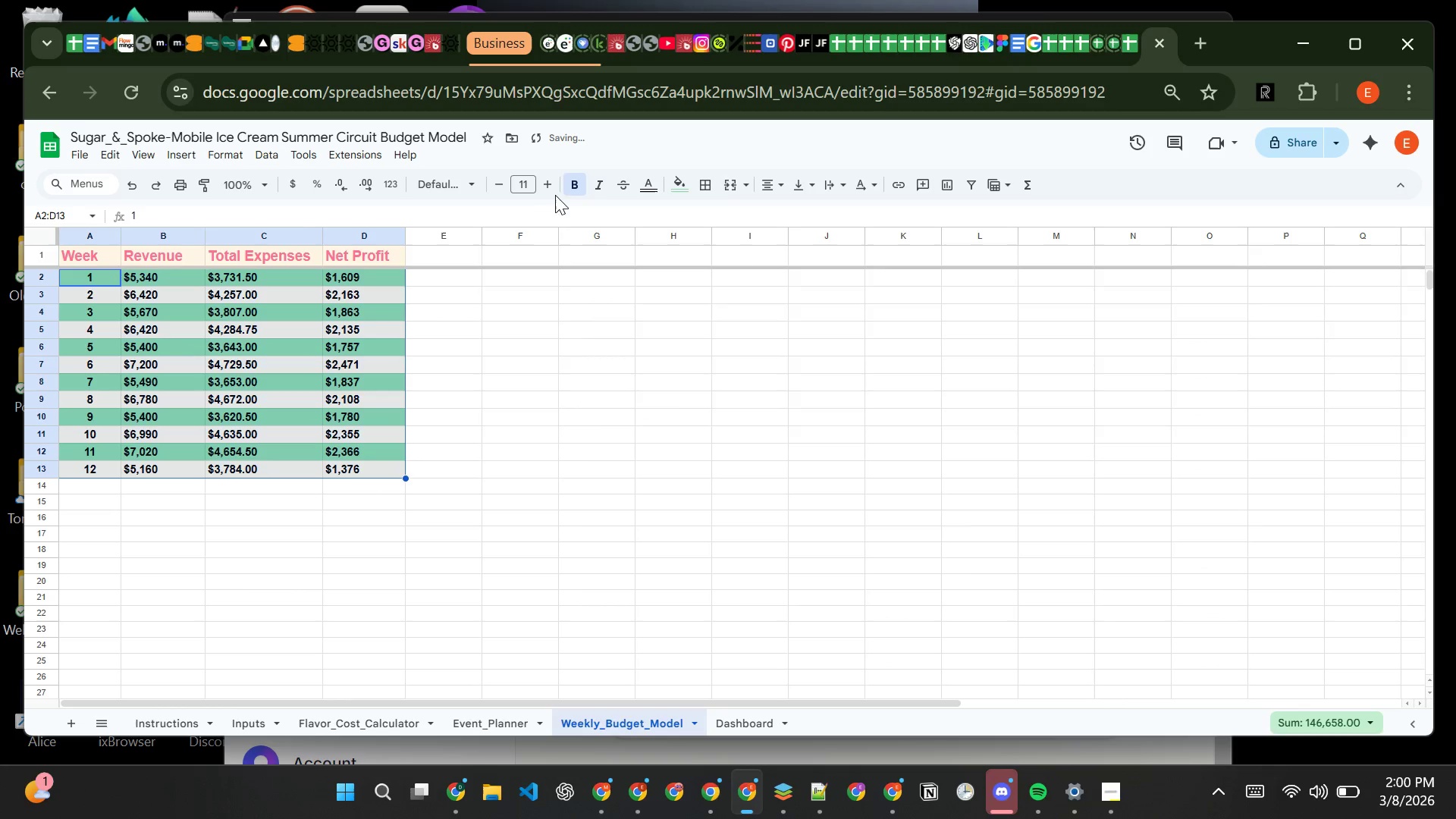 
wait(5.28)
 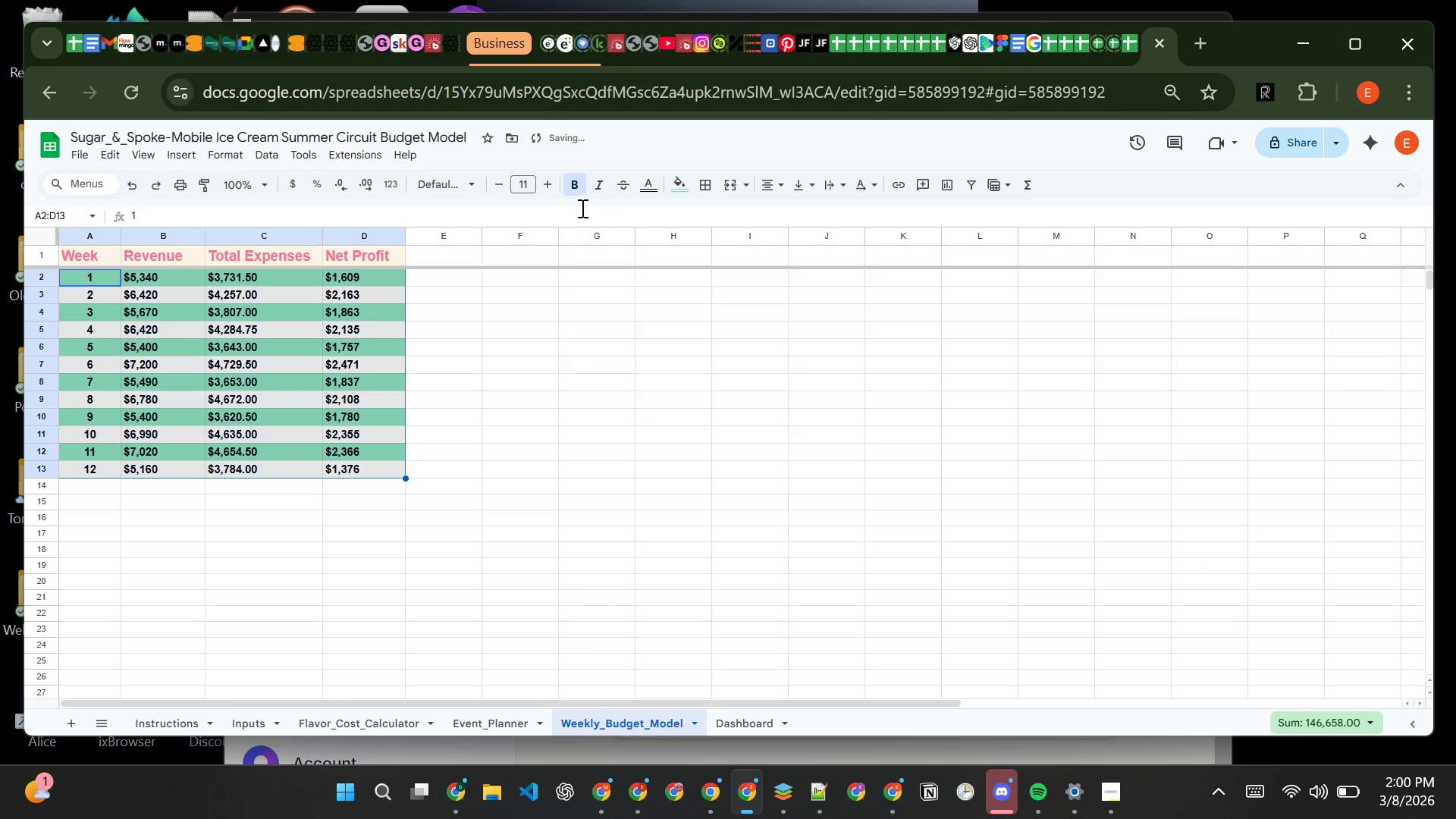 
left_click([599, 187])
 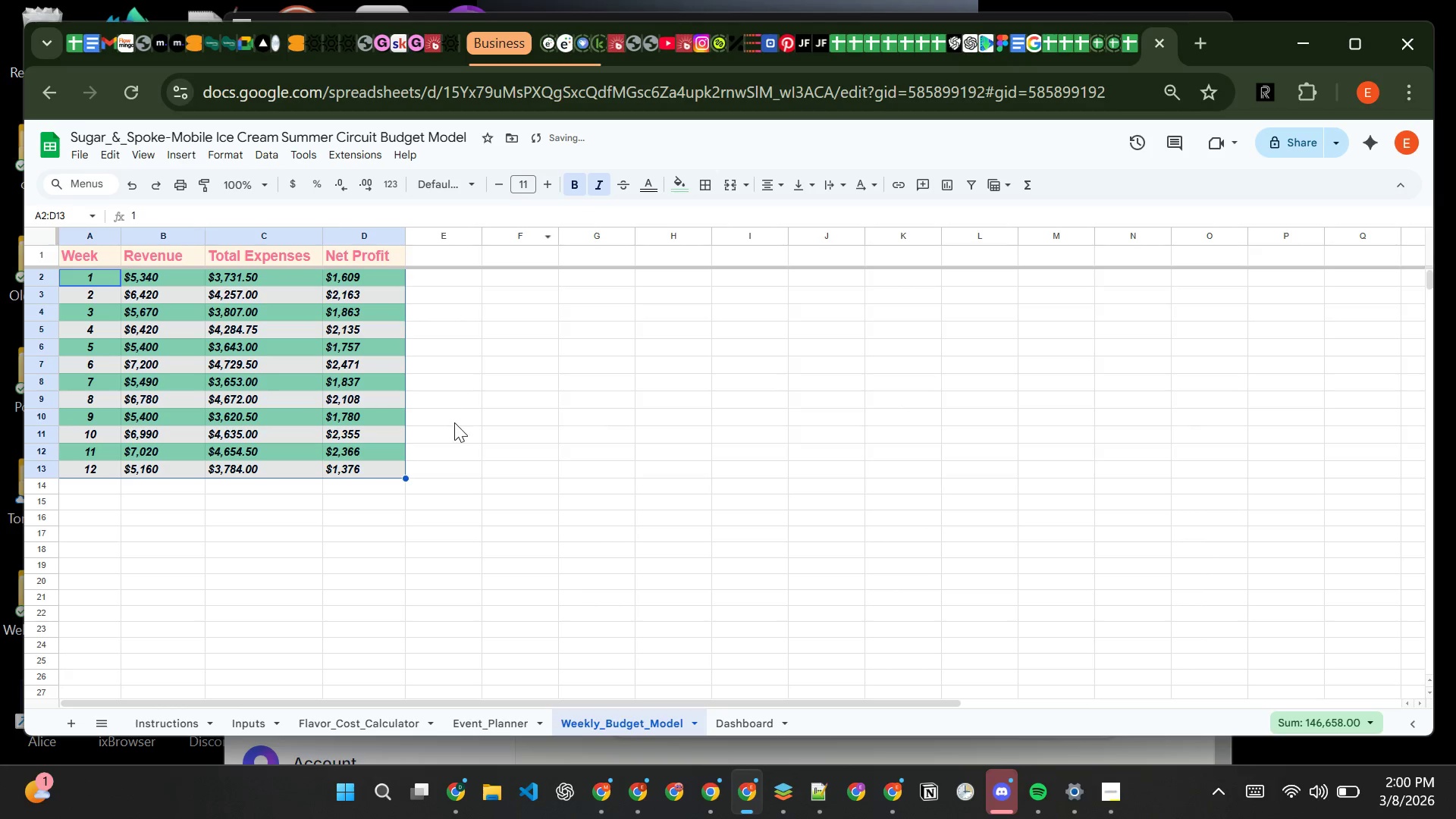 
left_click([454, 422])
 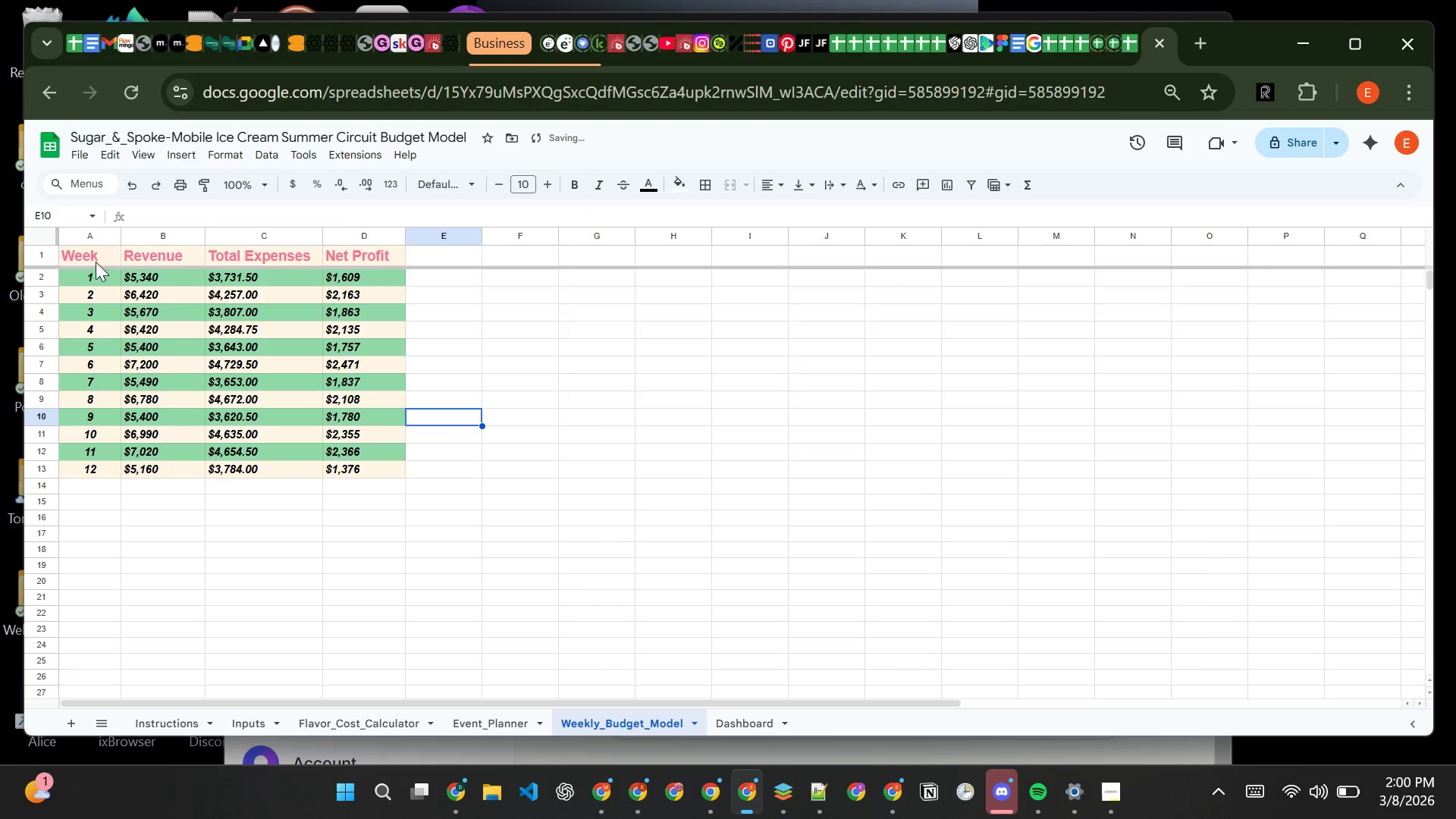 
left_click([91, 258])
 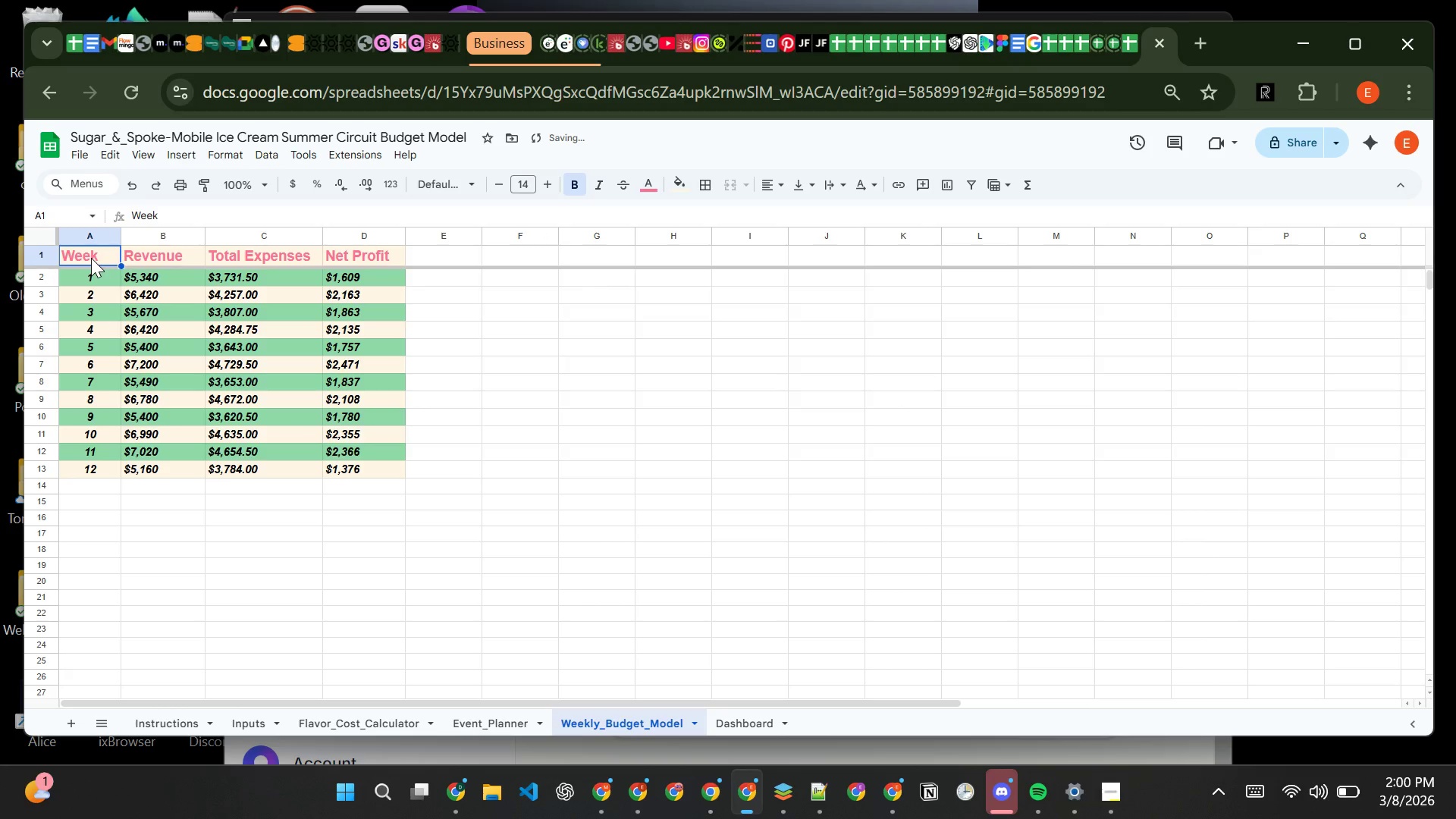 
left_click_drag(start_coordinate=[91, 258], to_coordinate=[350, 255])
 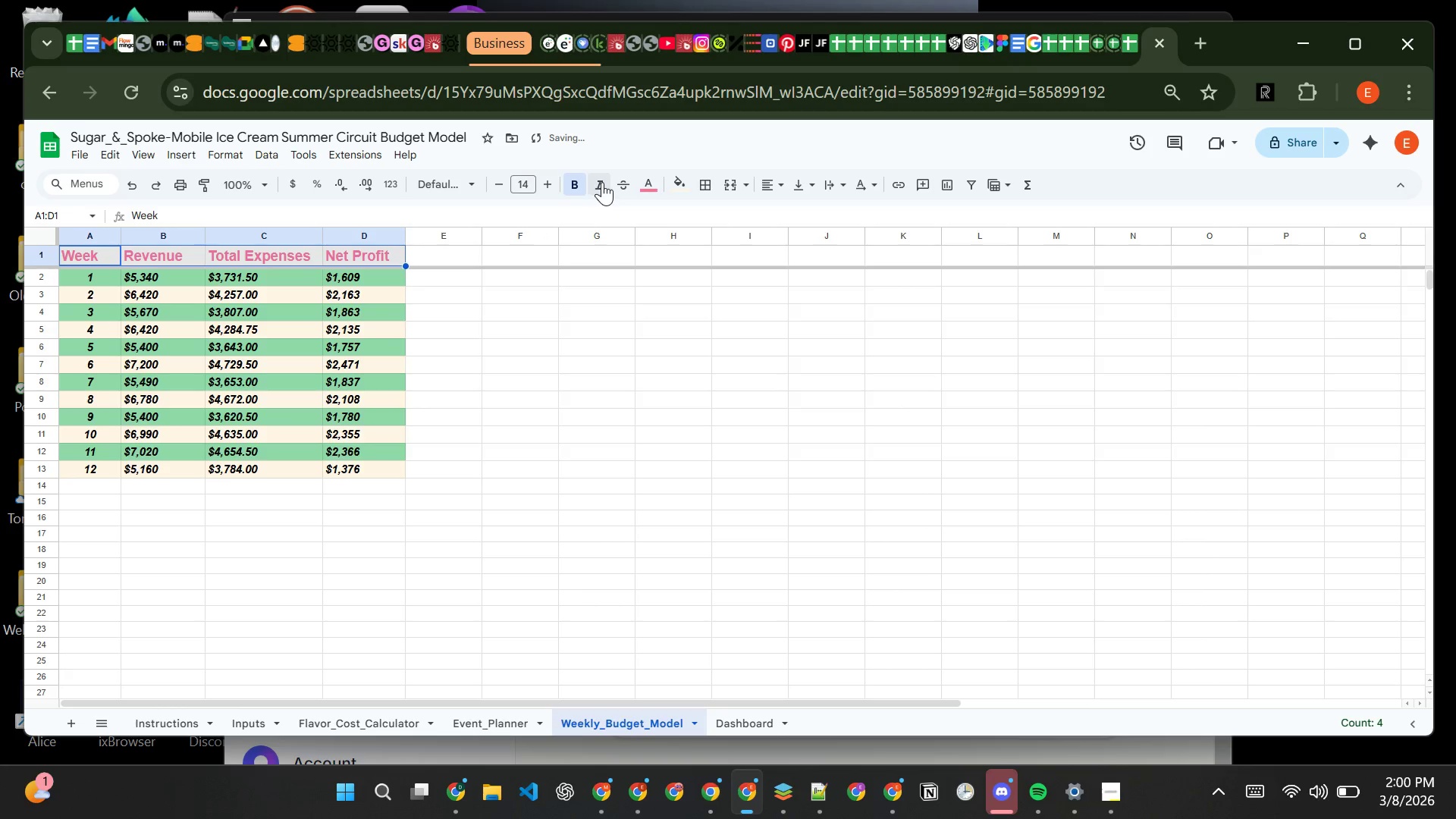 
left_click([604, 183])
 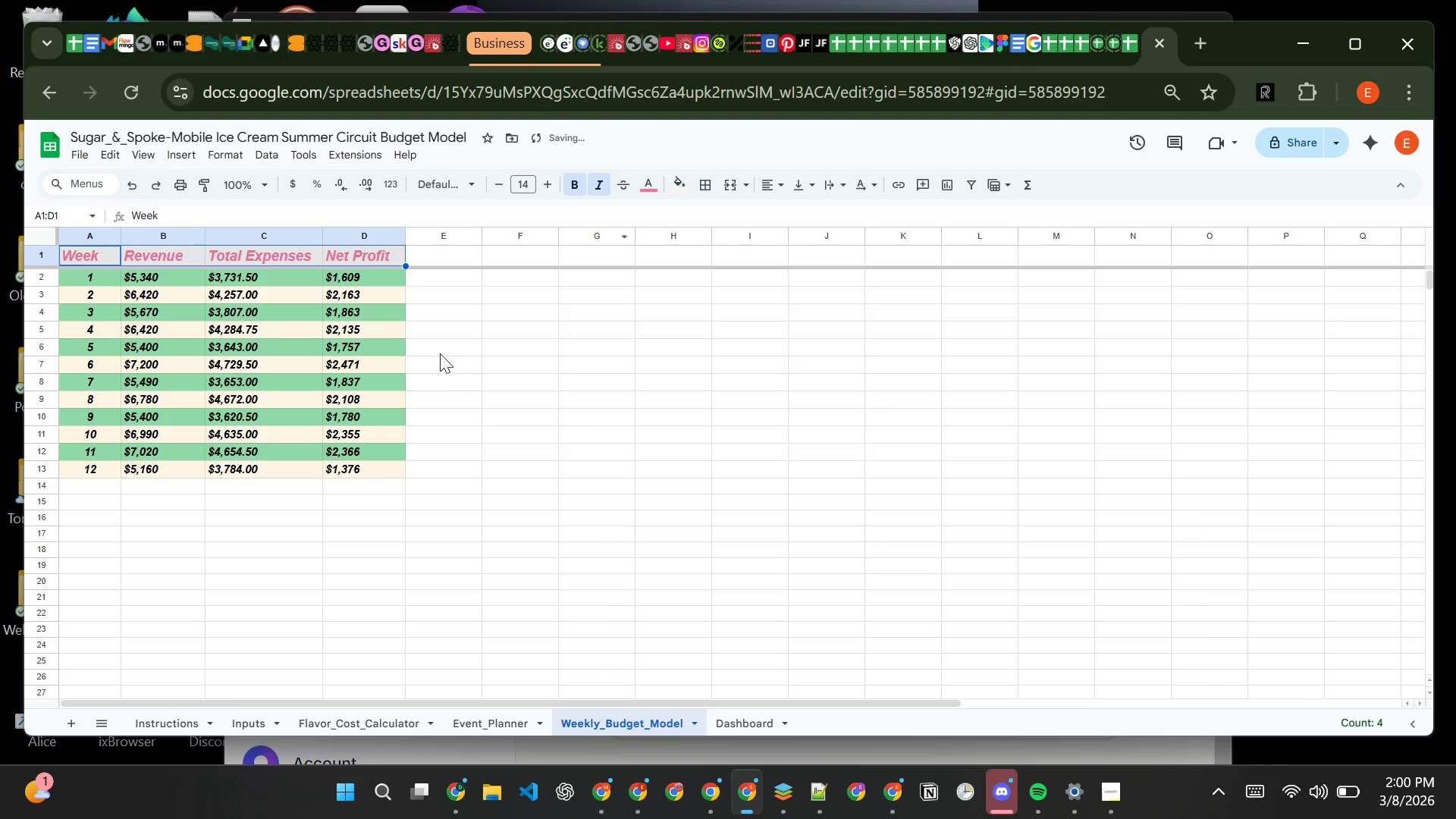 
left_click([438, 346])
 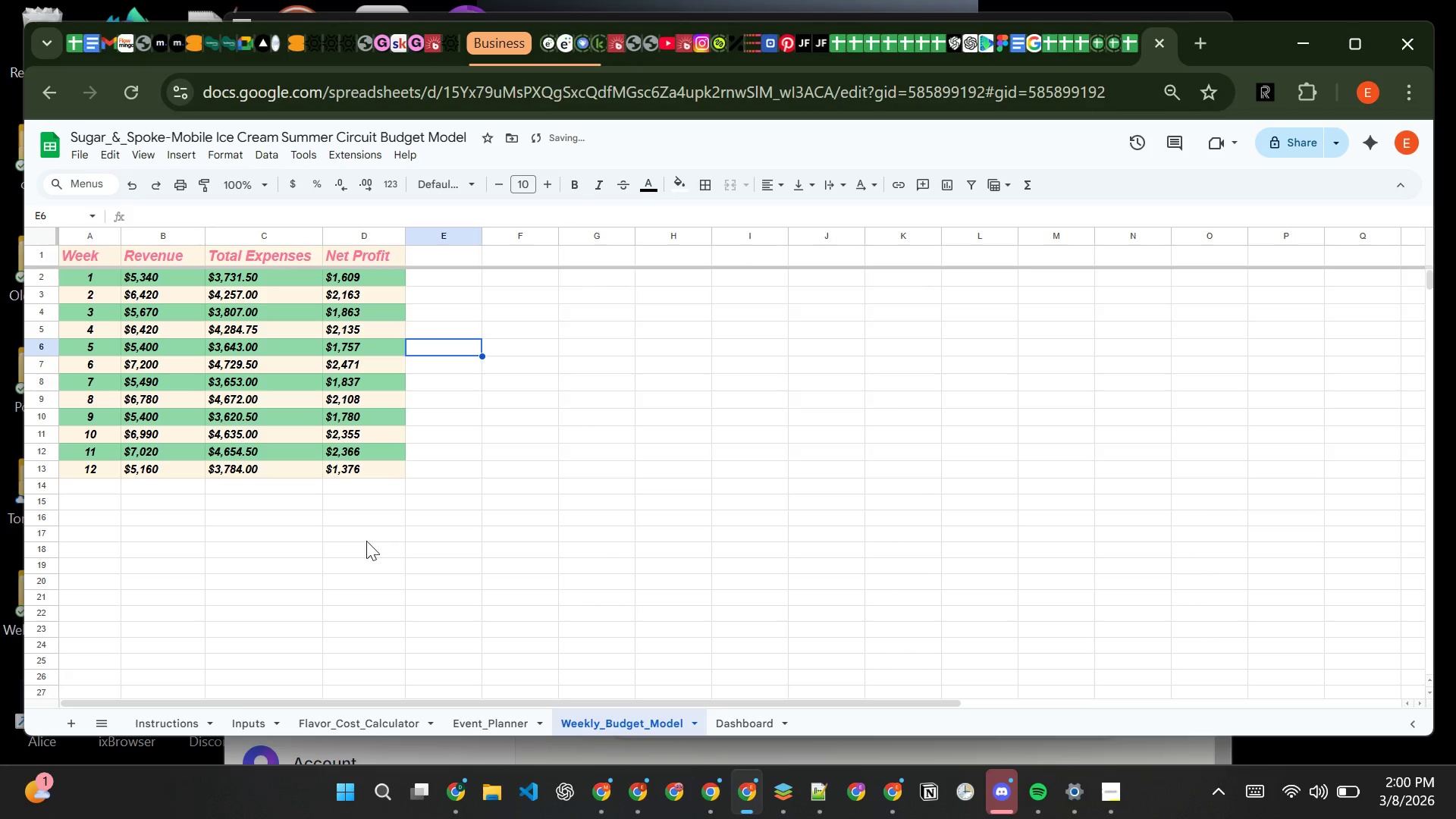 
left_click([354, 537])
 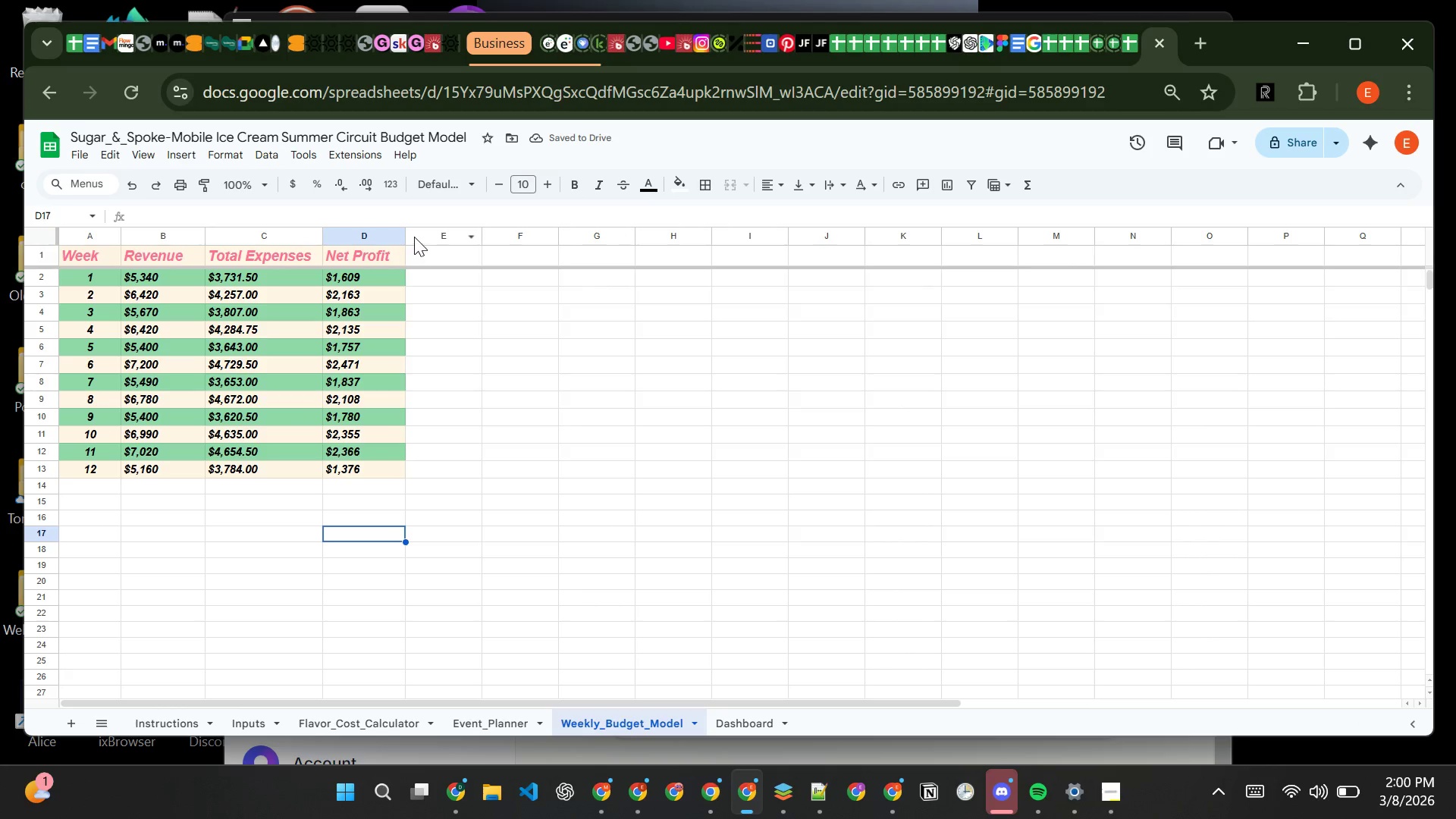 
left_click_drag(start_coordinate=[405, 234], to_coordinate=[425, 235])
 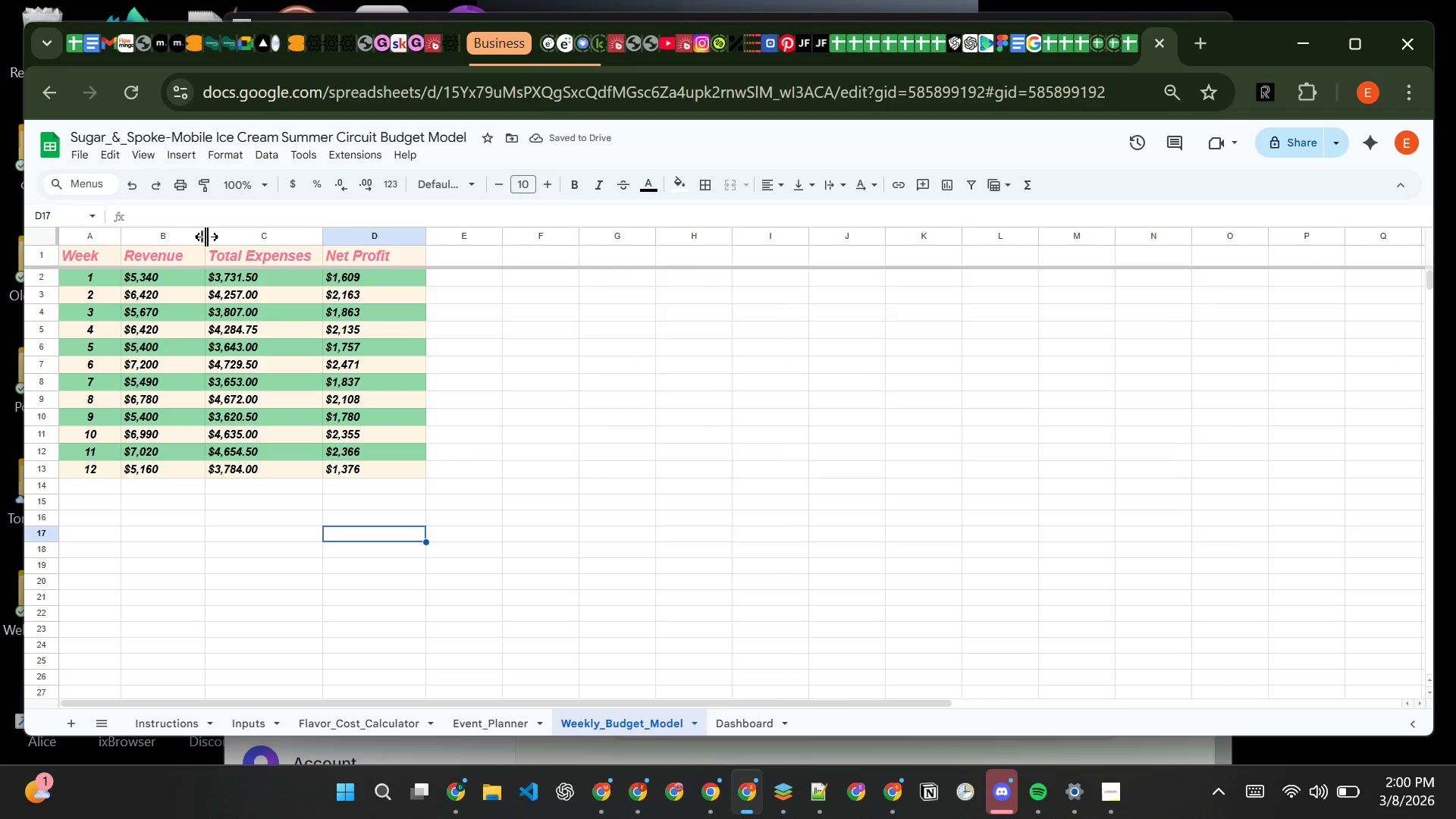 
left_click_drag(start_coordinate=[207, 234], to_coordinate=[227, 233])
 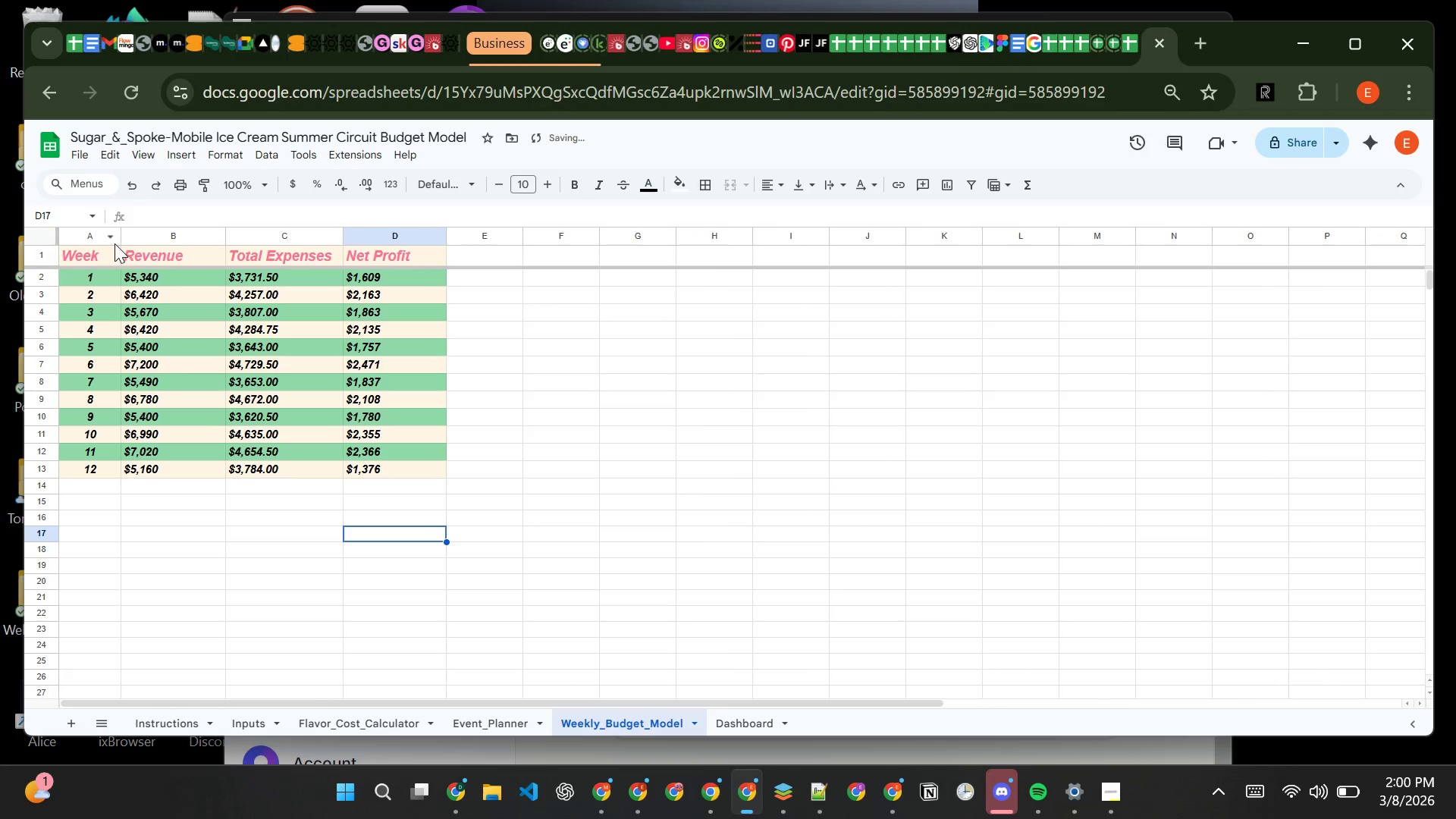 
left_click_drag(start_coordinate=[120, 231], to_coordinate=[137, 231])
 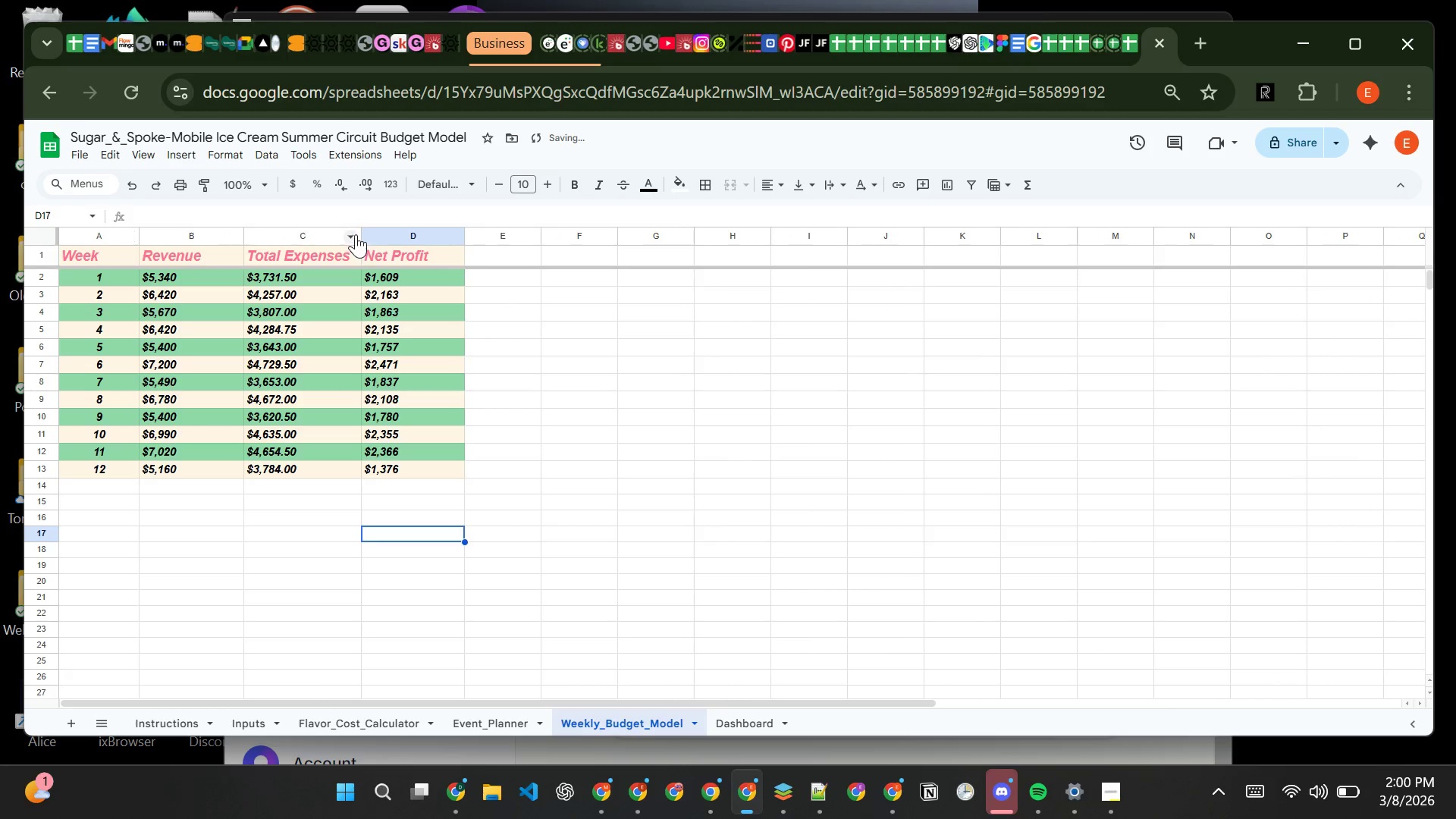 
left_click_drag(start_coordinate=[361, 232], to_coordinate=[378, 232])
 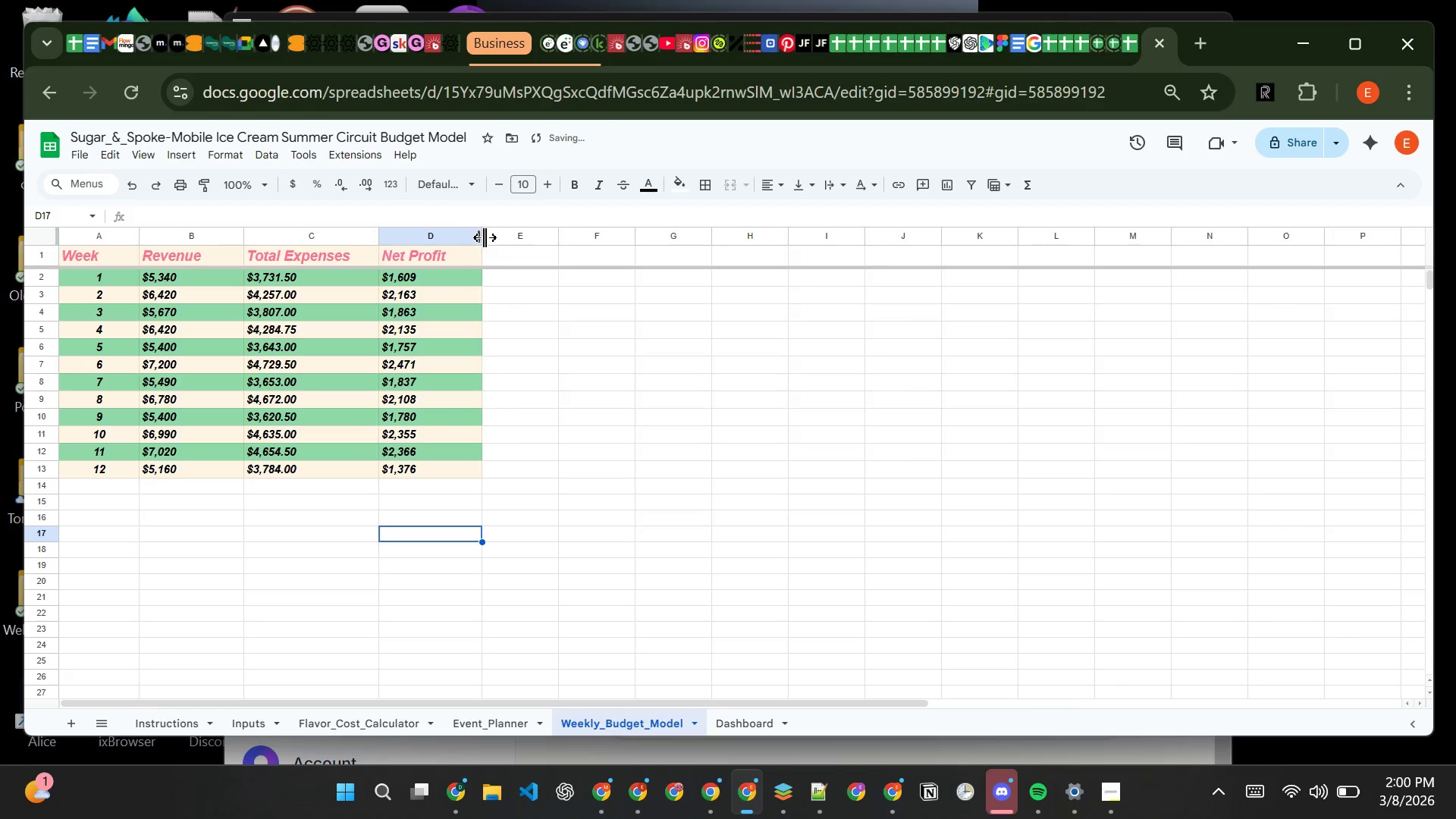 
left_click_drag(start_coordinate=[485, 237], to_coordinate=[511, 237])
 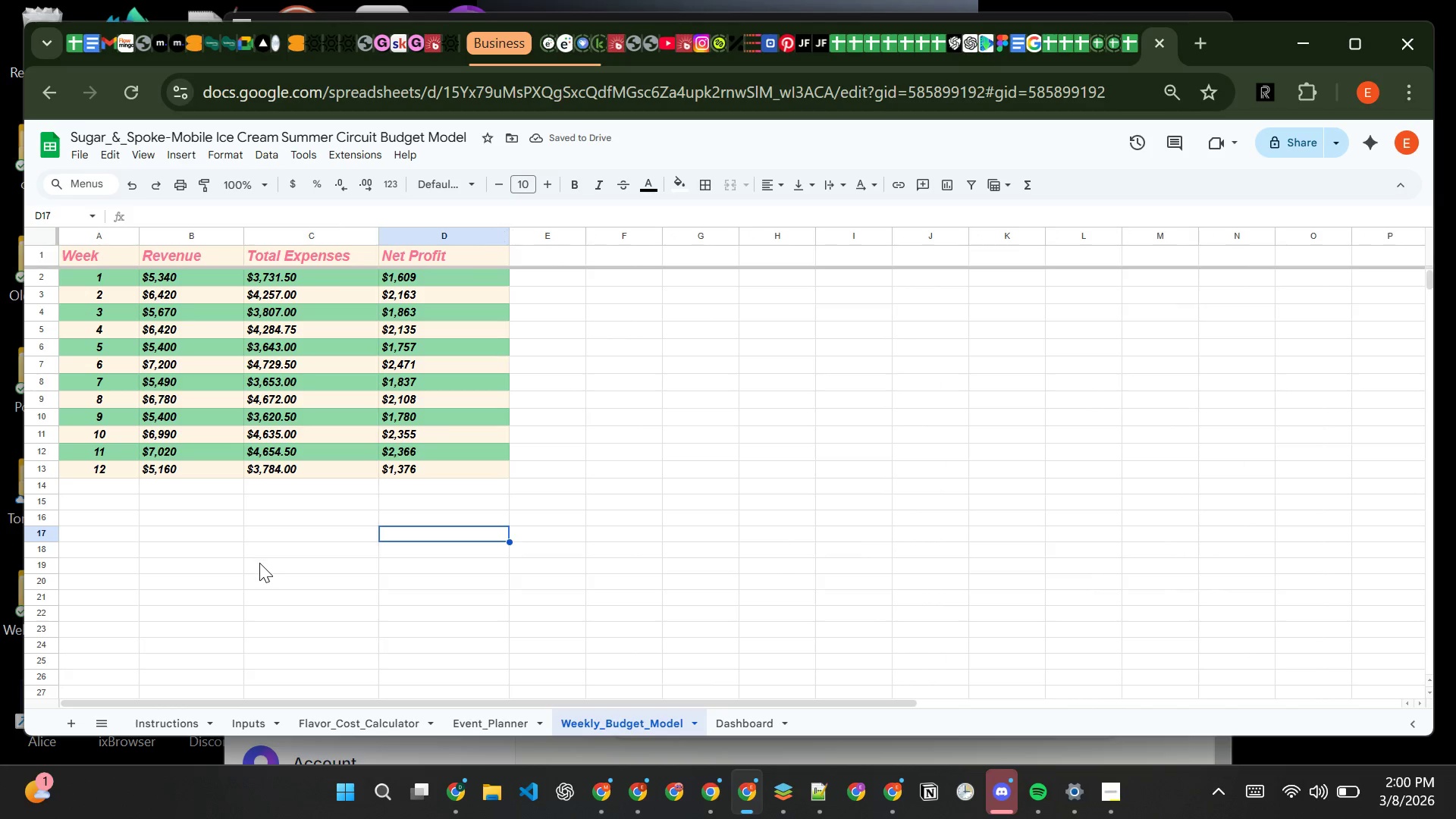 
left_click([259, 563])
 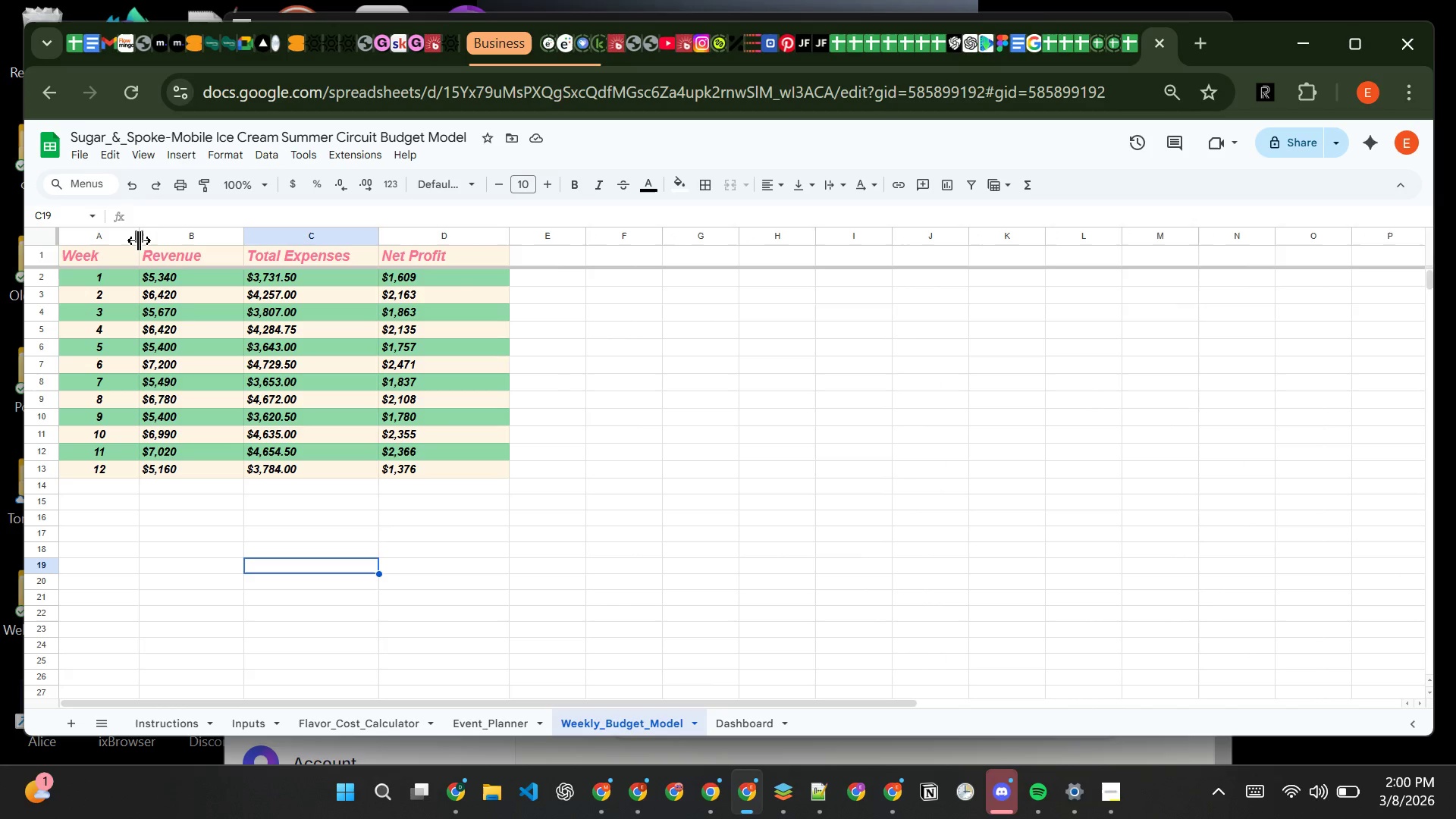 
left_click_drag(start_coordinate=[139, 239], to_coordinate=[147, 236])
 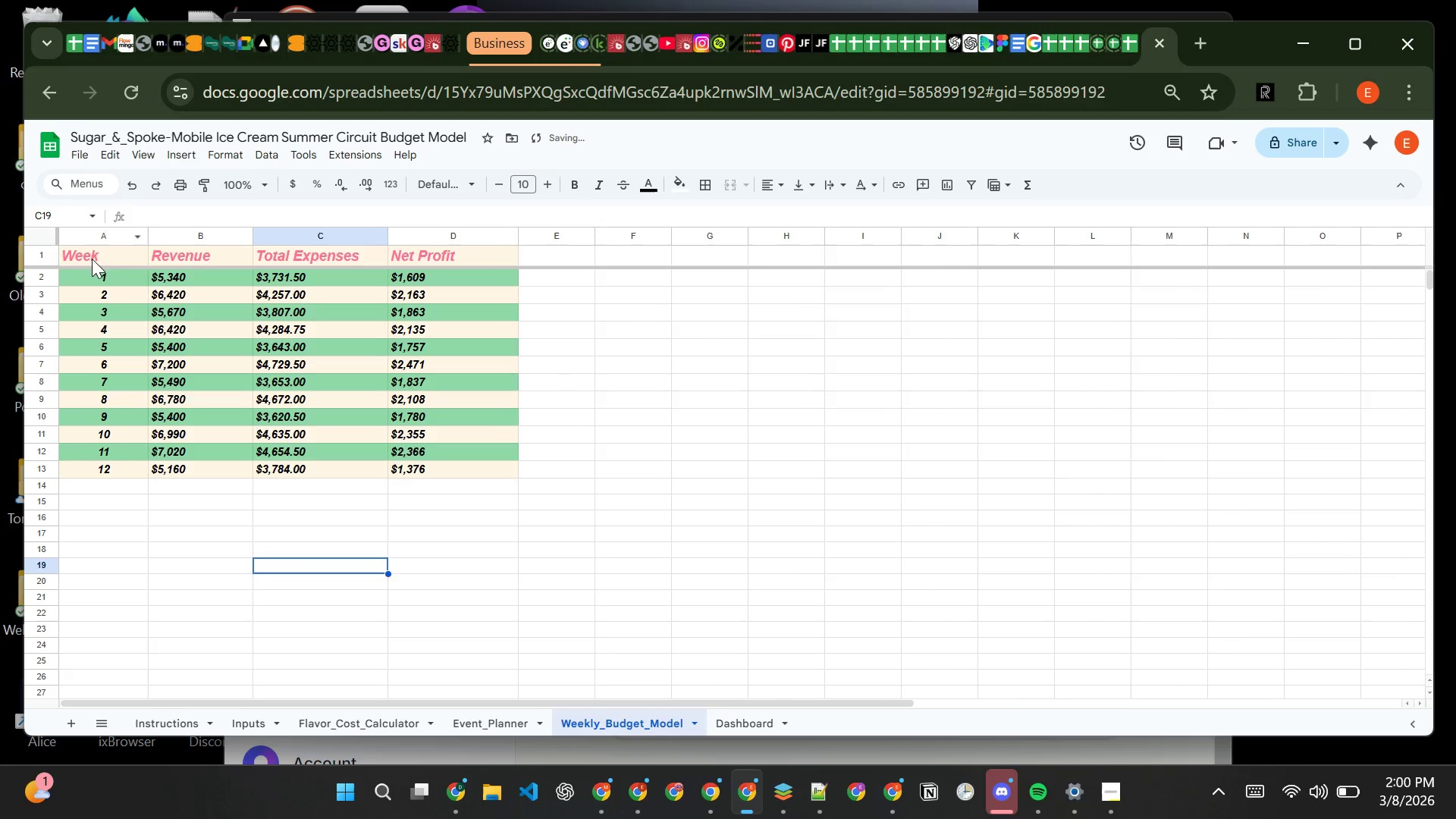 
left_click([93, 258])
 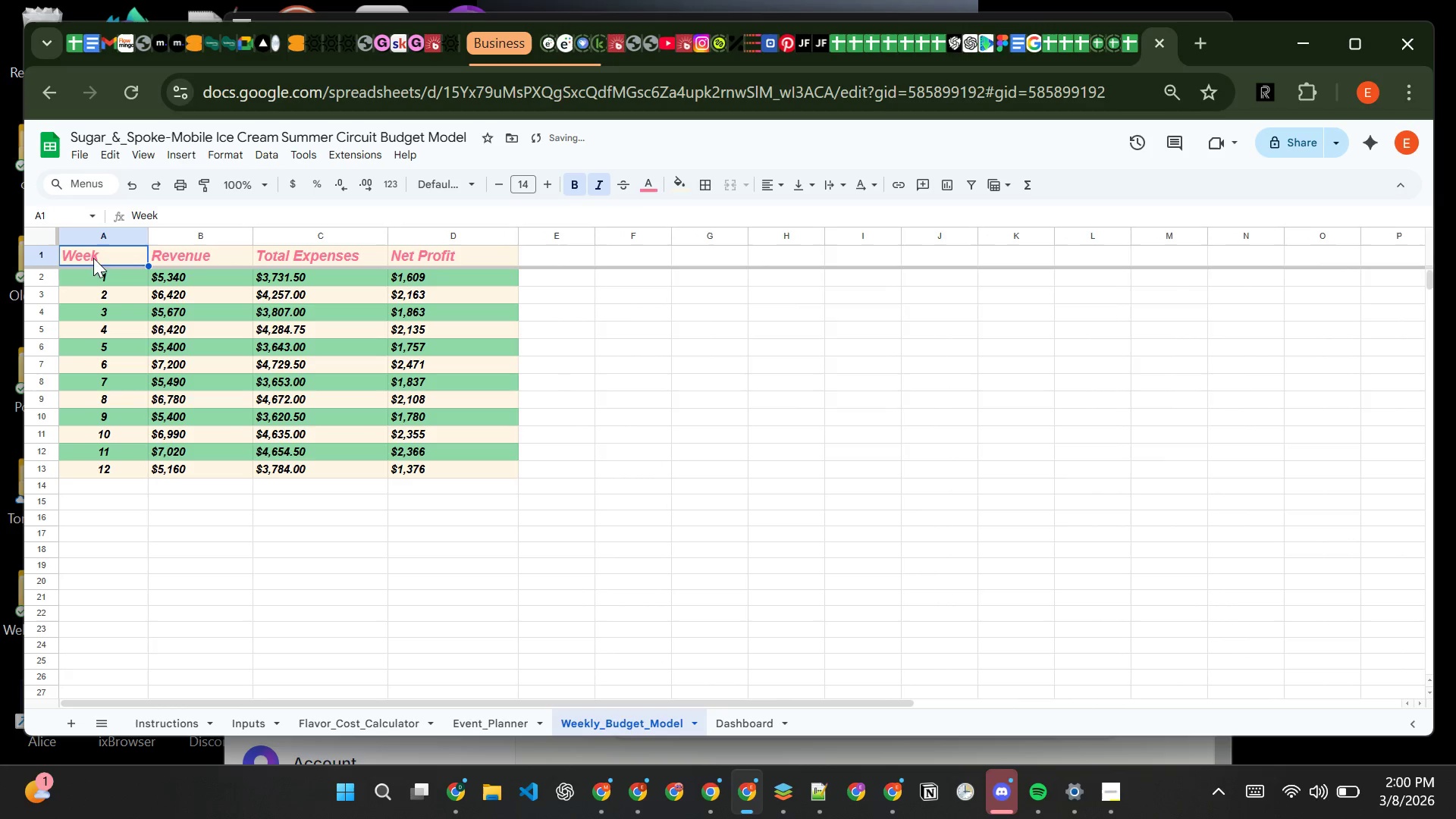 
left_click_drag(start_coordinate=[93, 258], to_coordinate=[416, 253])
 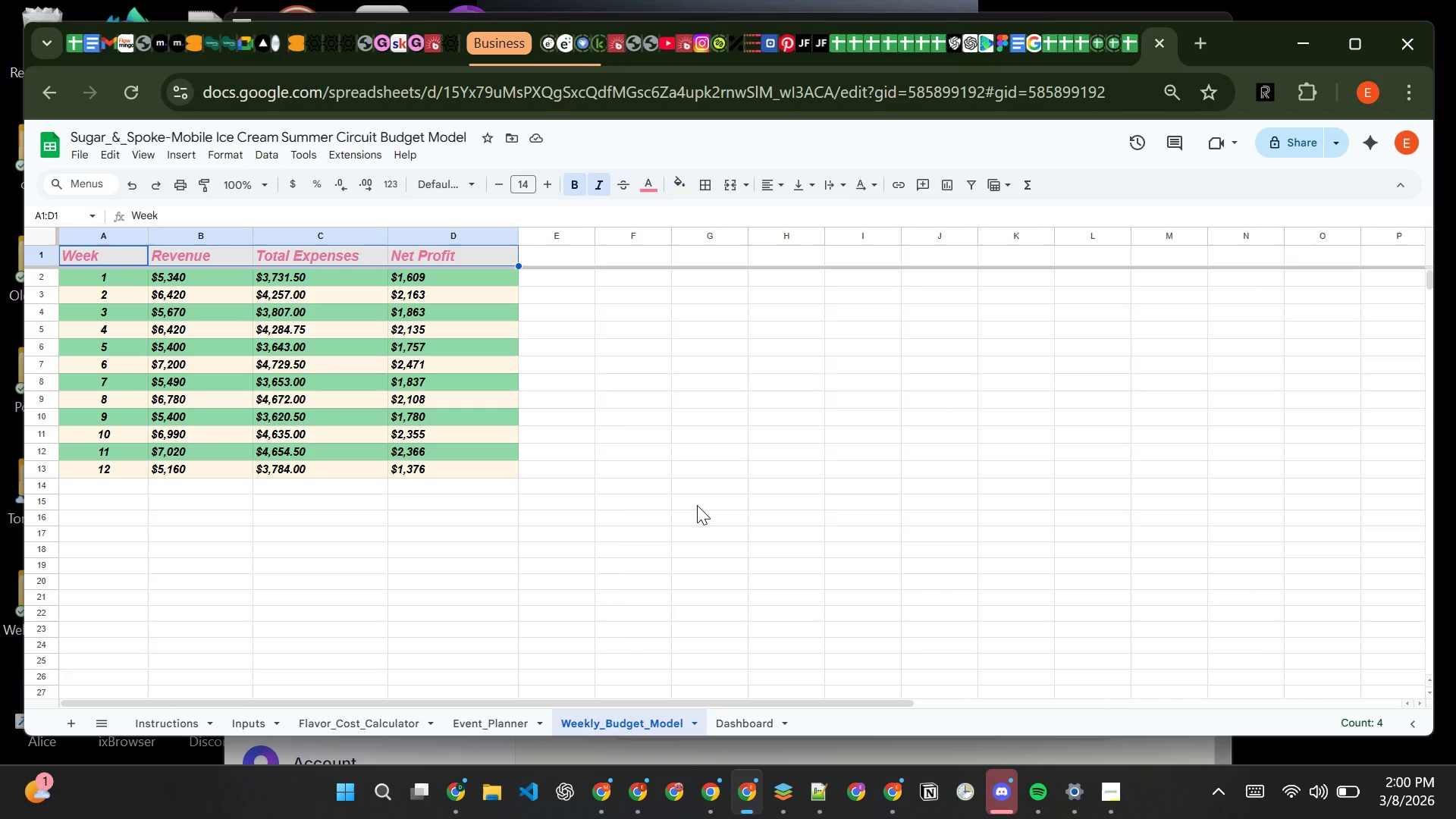 
left_click([697, 505])
 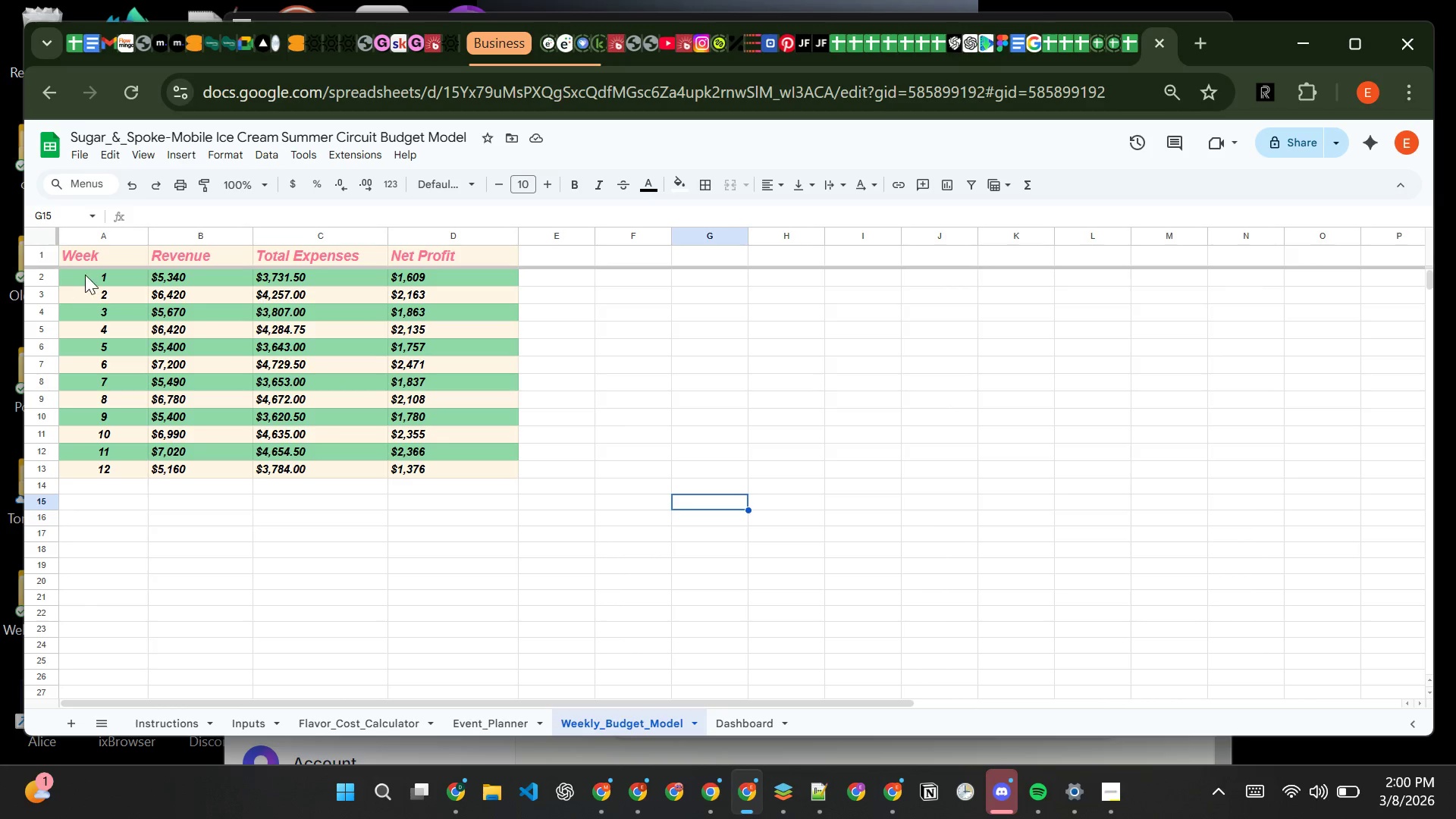 
left_click([111, 260])
 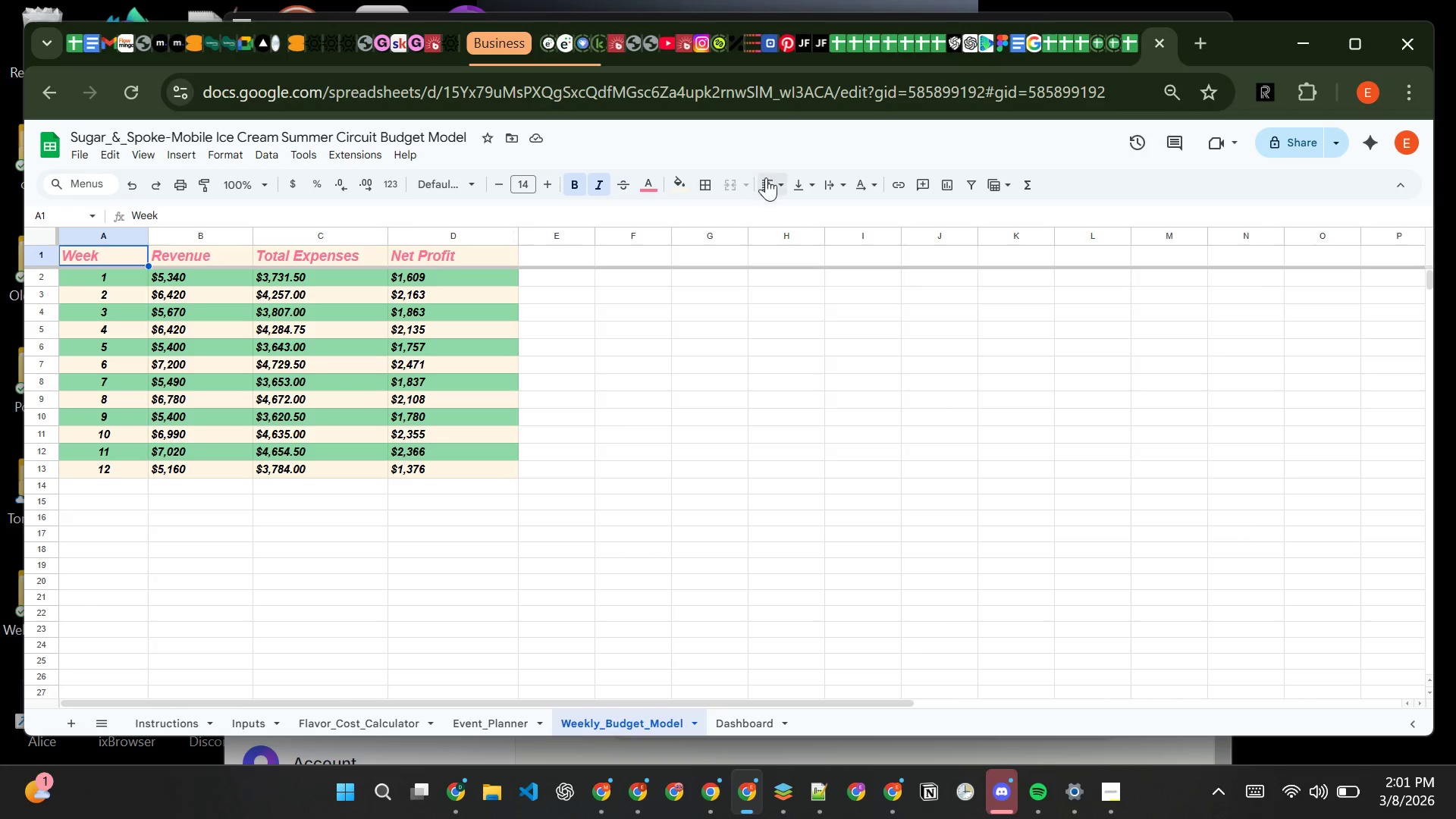 
left_click([775, 185])
 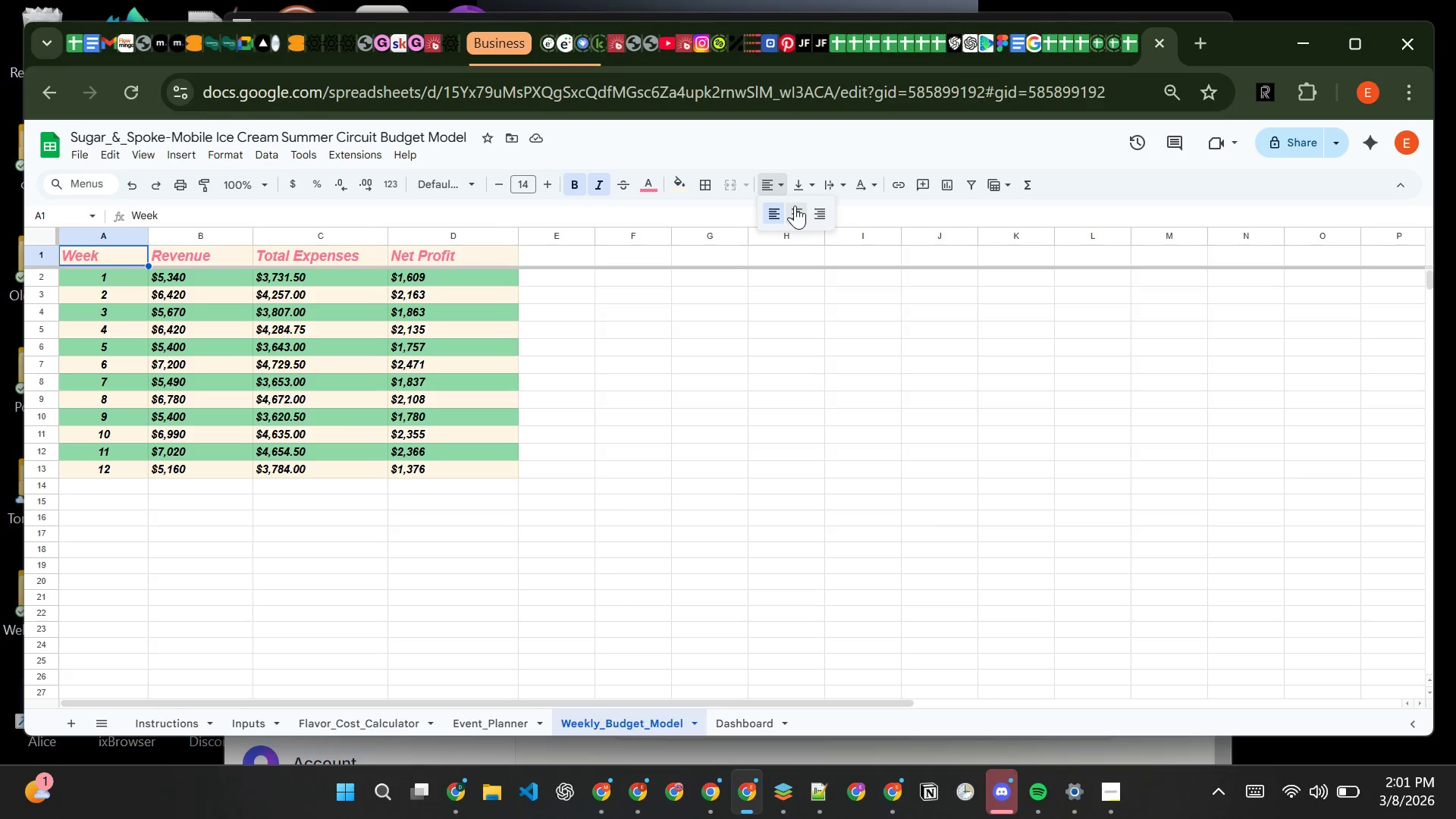 
left_click([795, 206])
 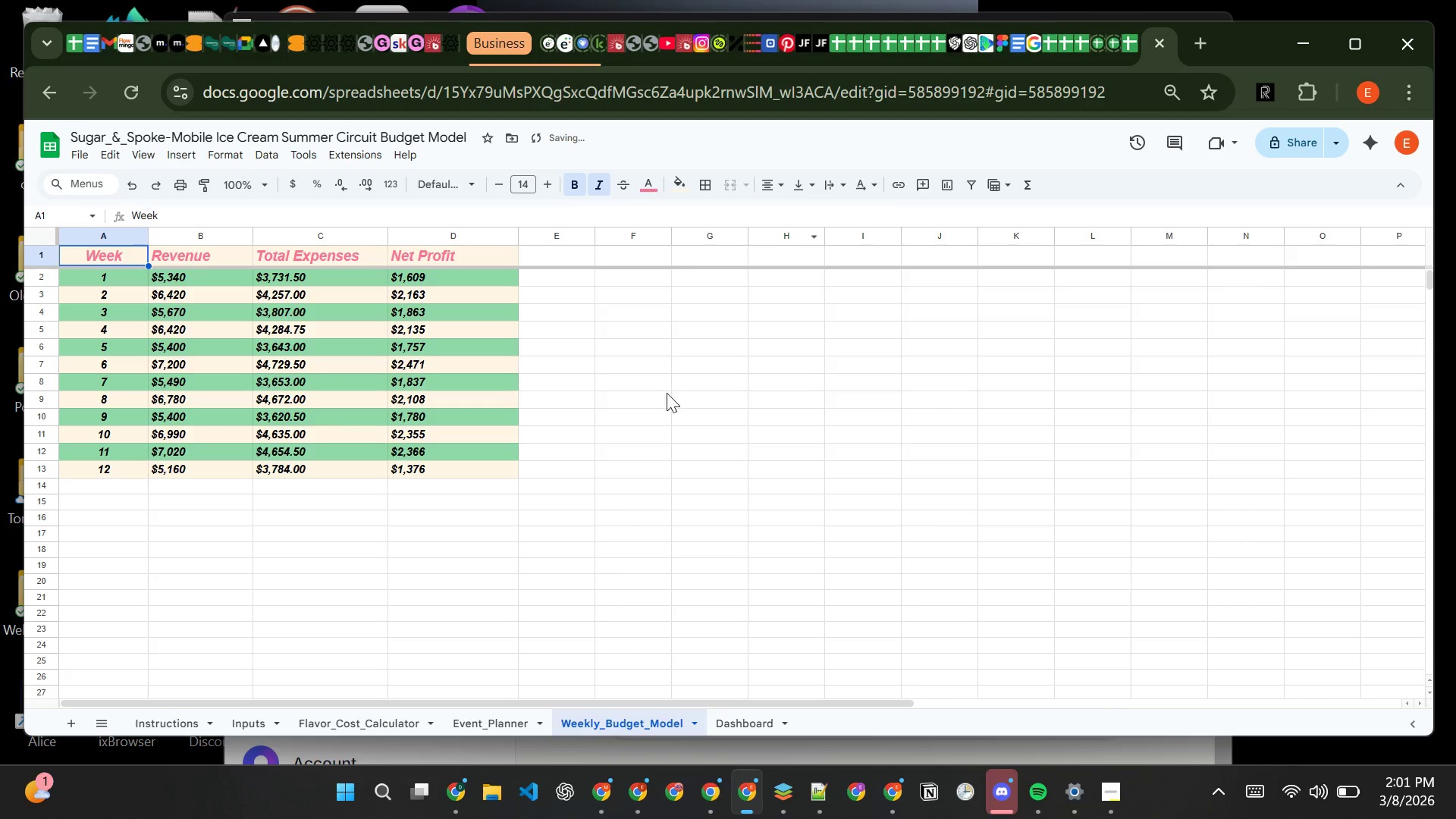 
left_click([662, 395])
 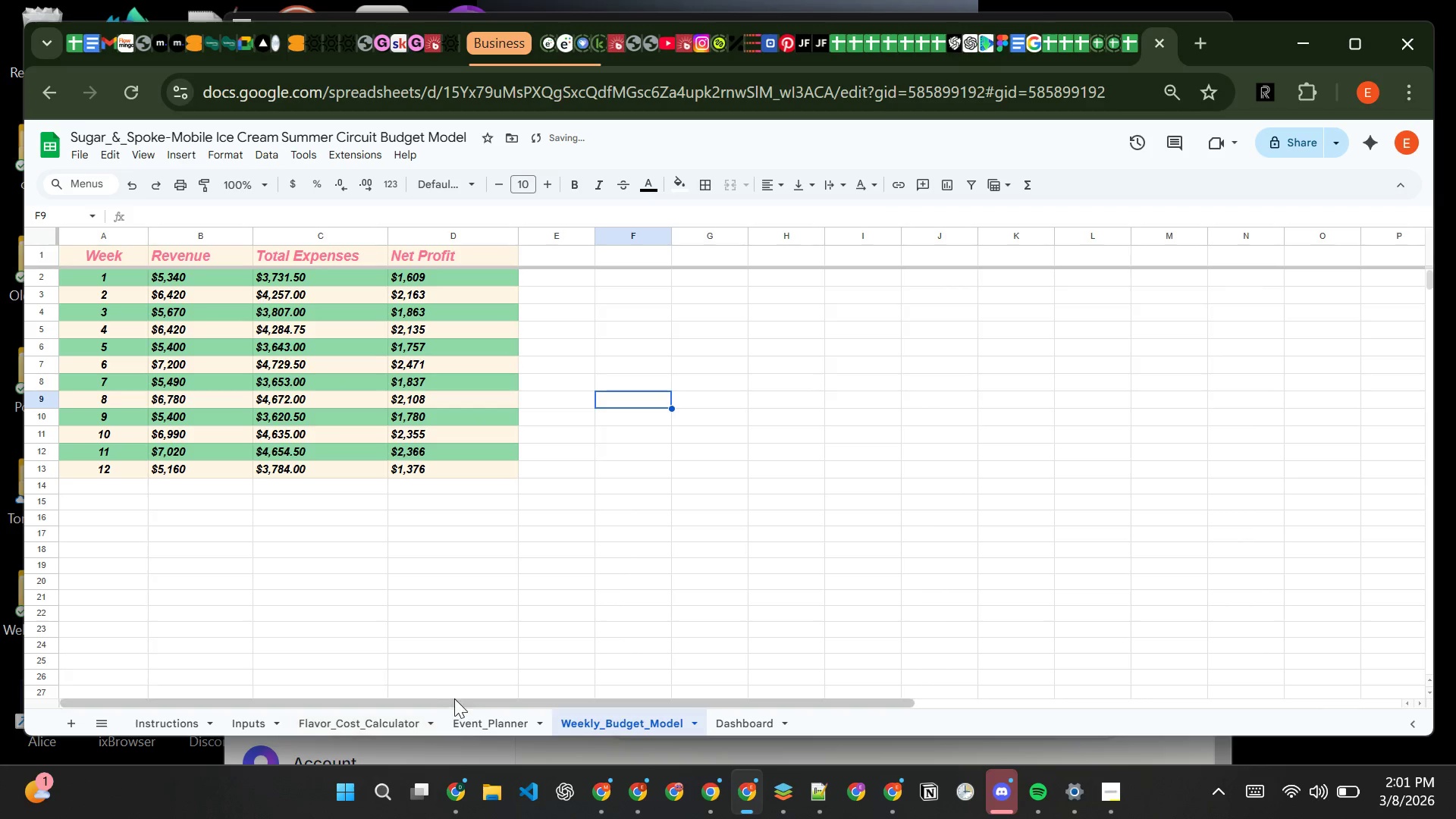 
left_click([494, 726])
 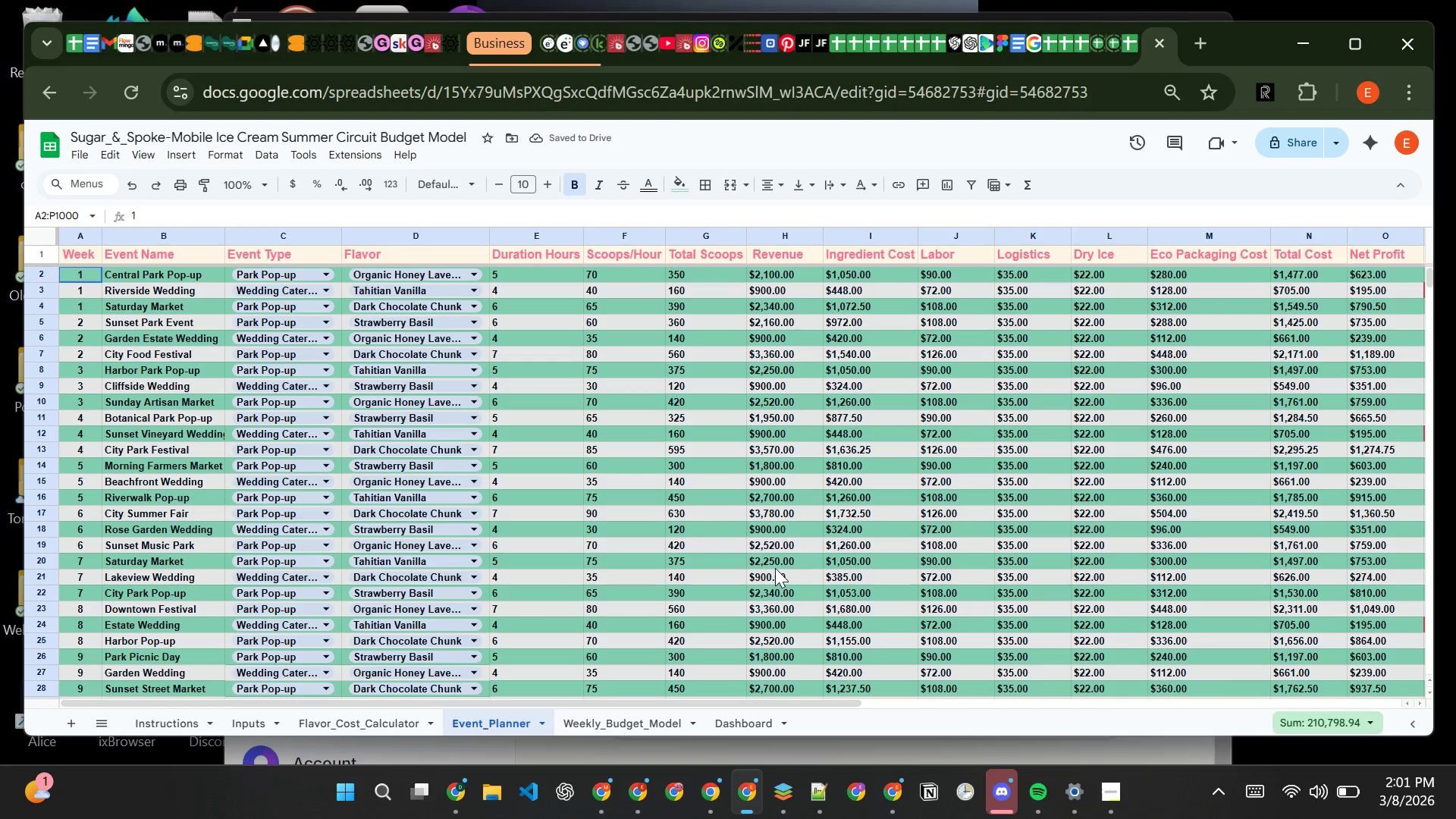 
left_click([664, 507])
 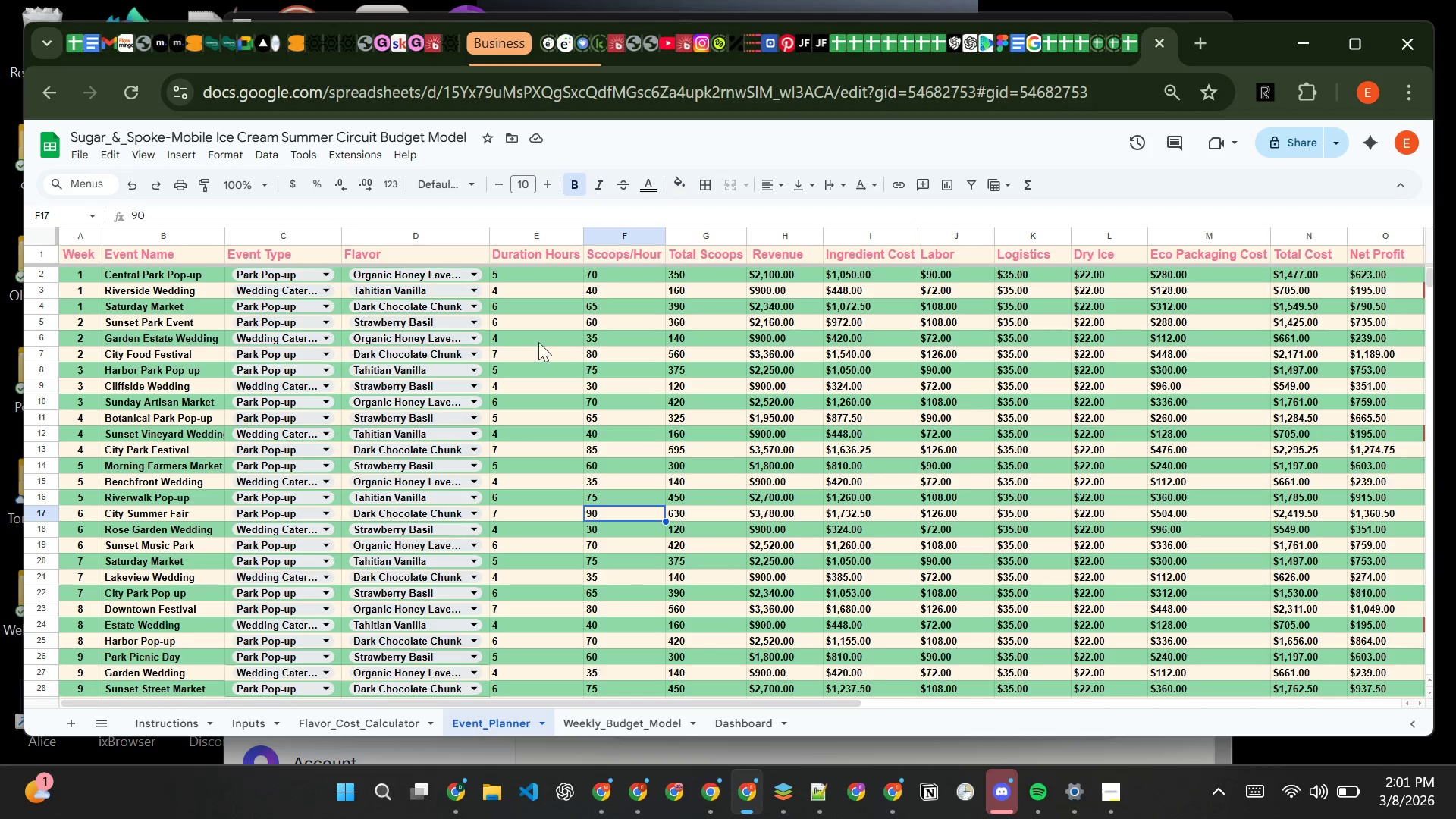 
mouse_move([219, 460])
 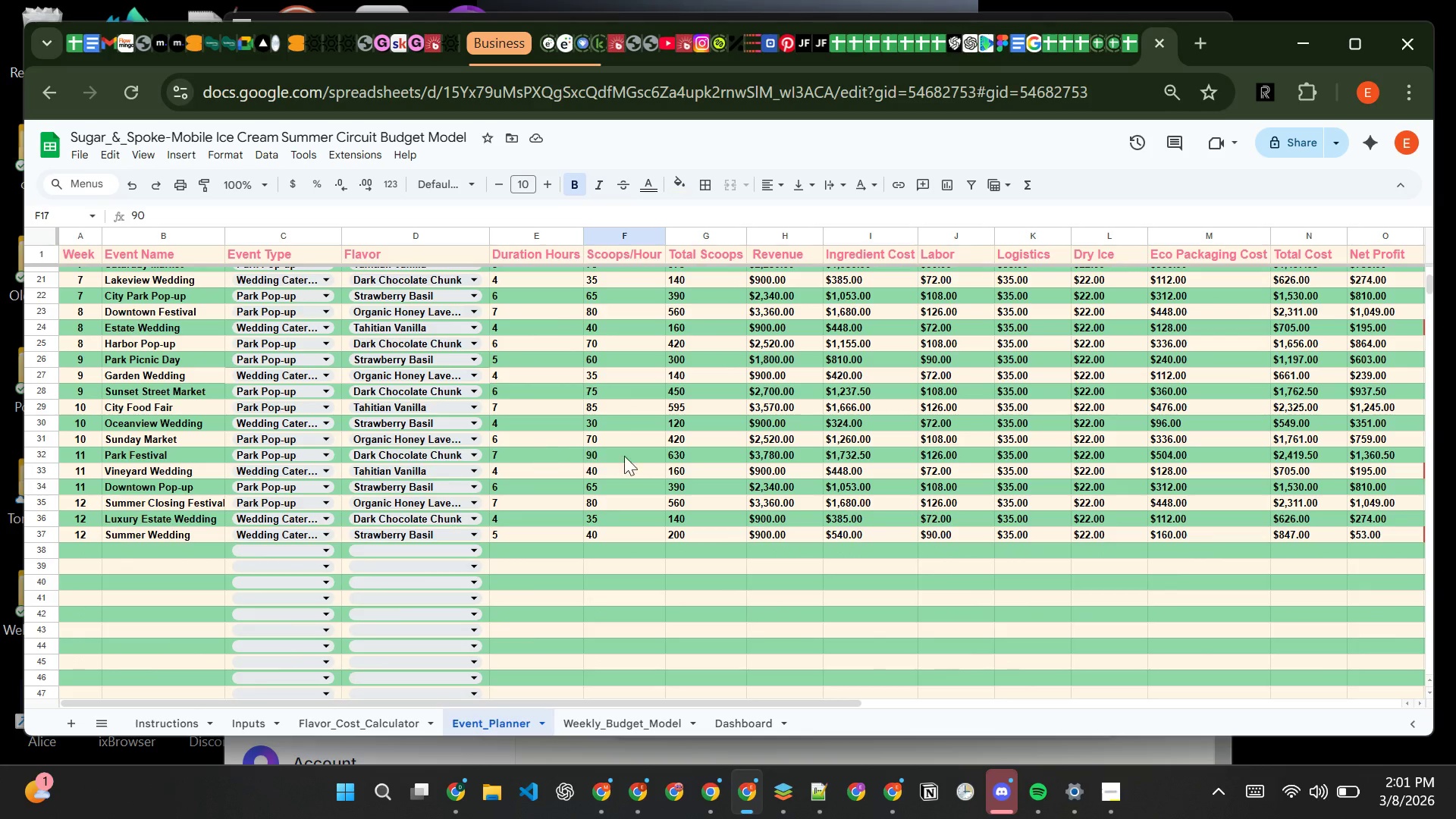 
left_click([654, 469])
 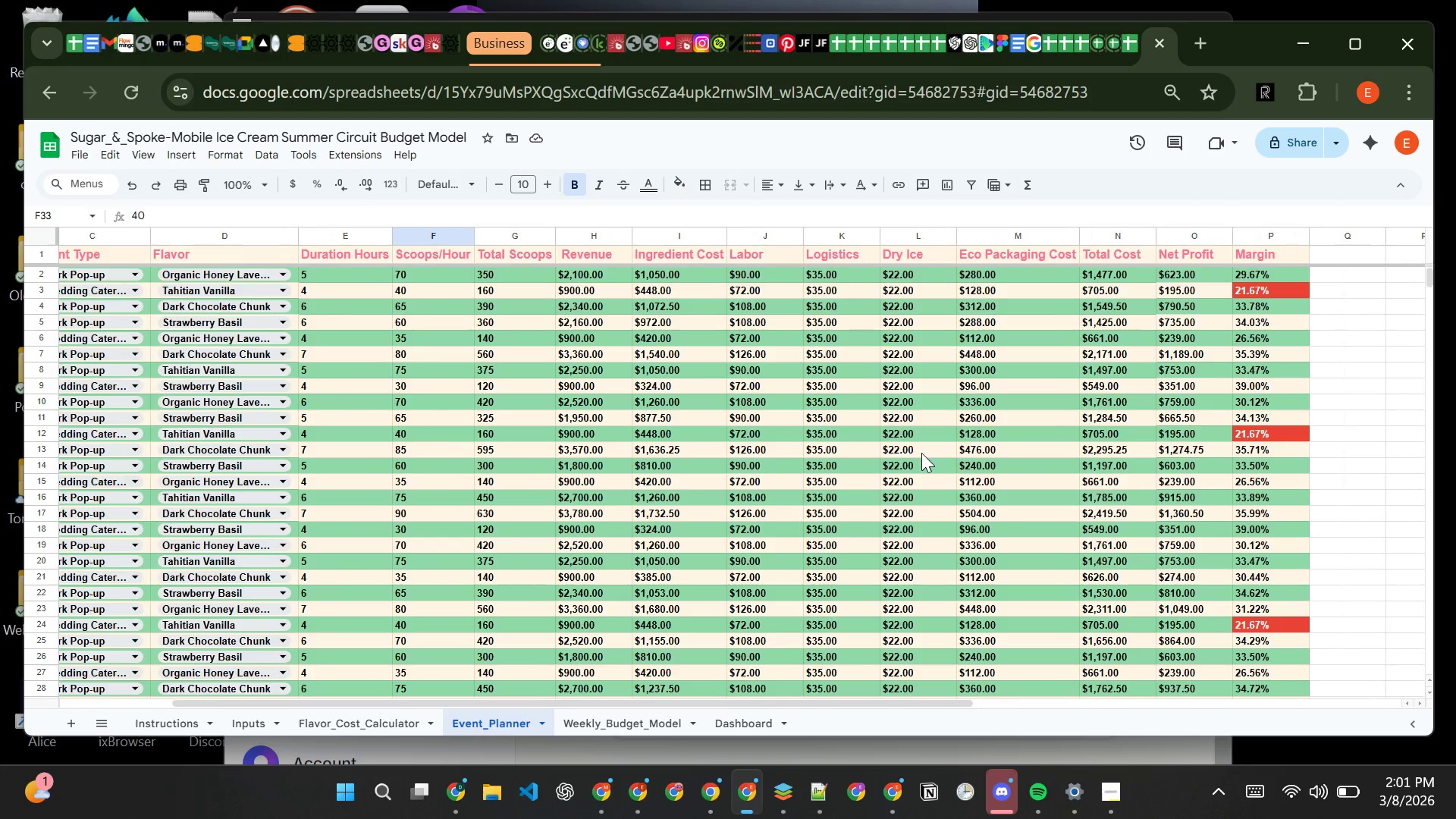 
wait(8.53)
 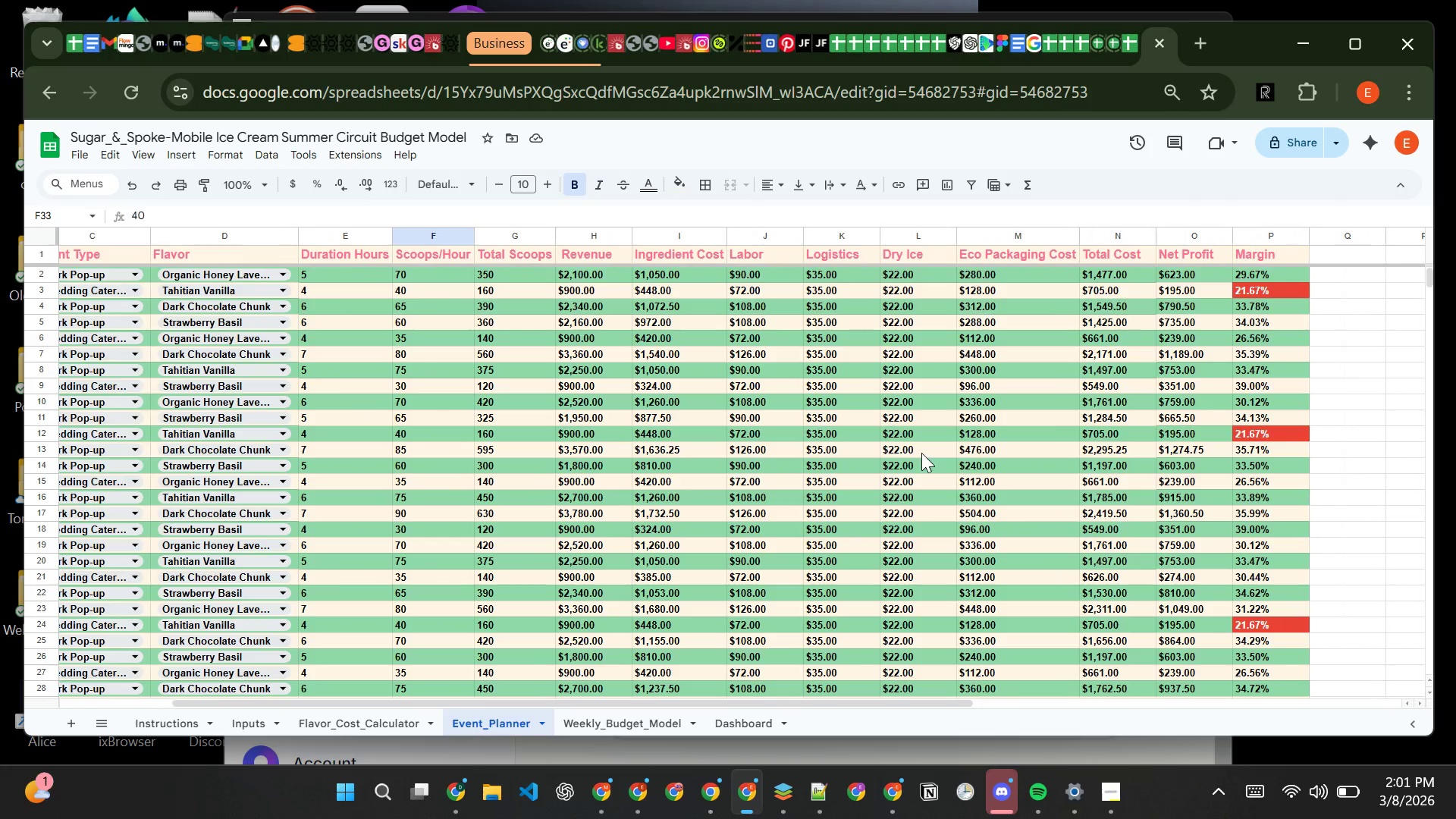 
double_click([197, 554])
 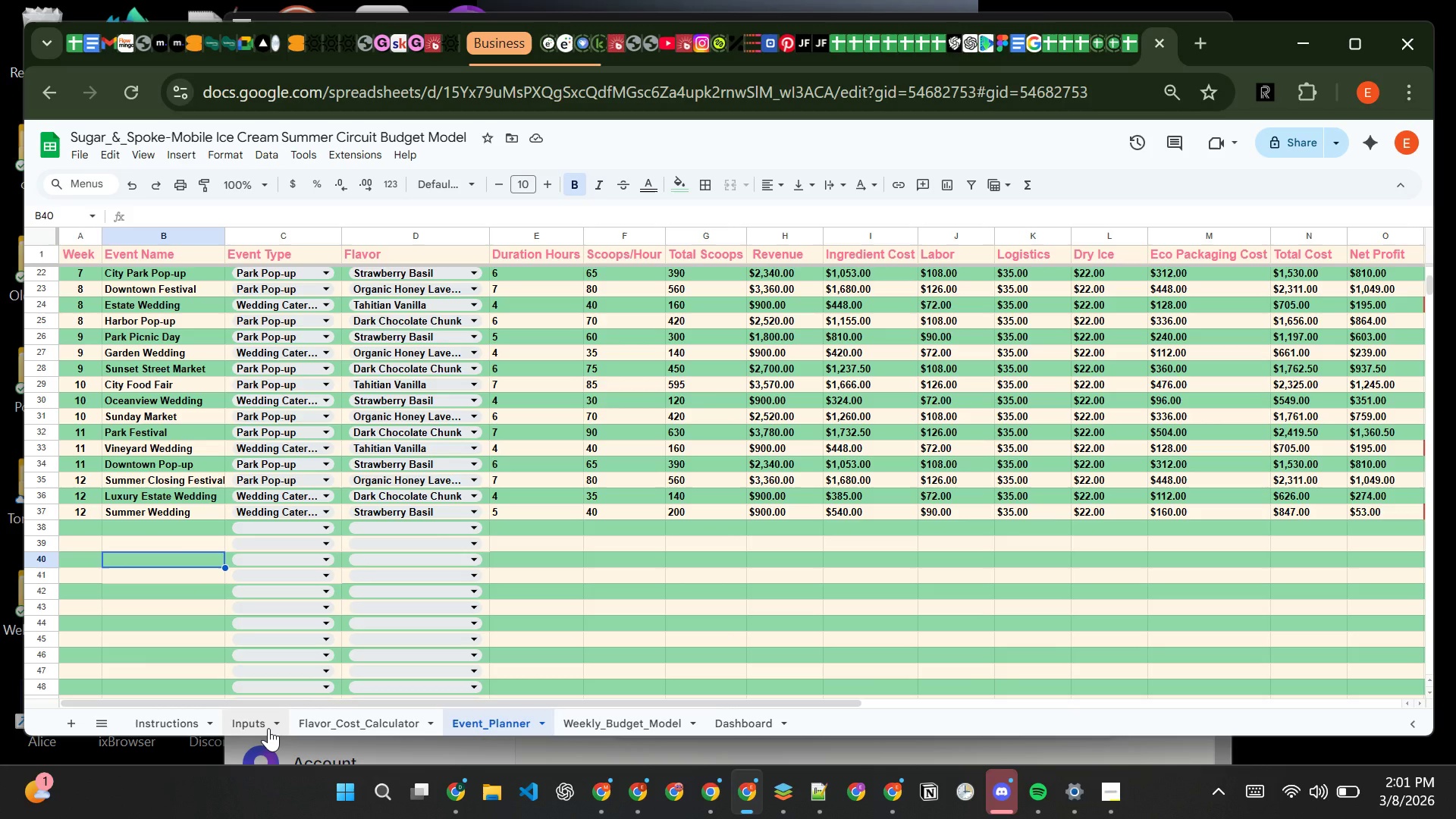 
left_click([268, 728])
 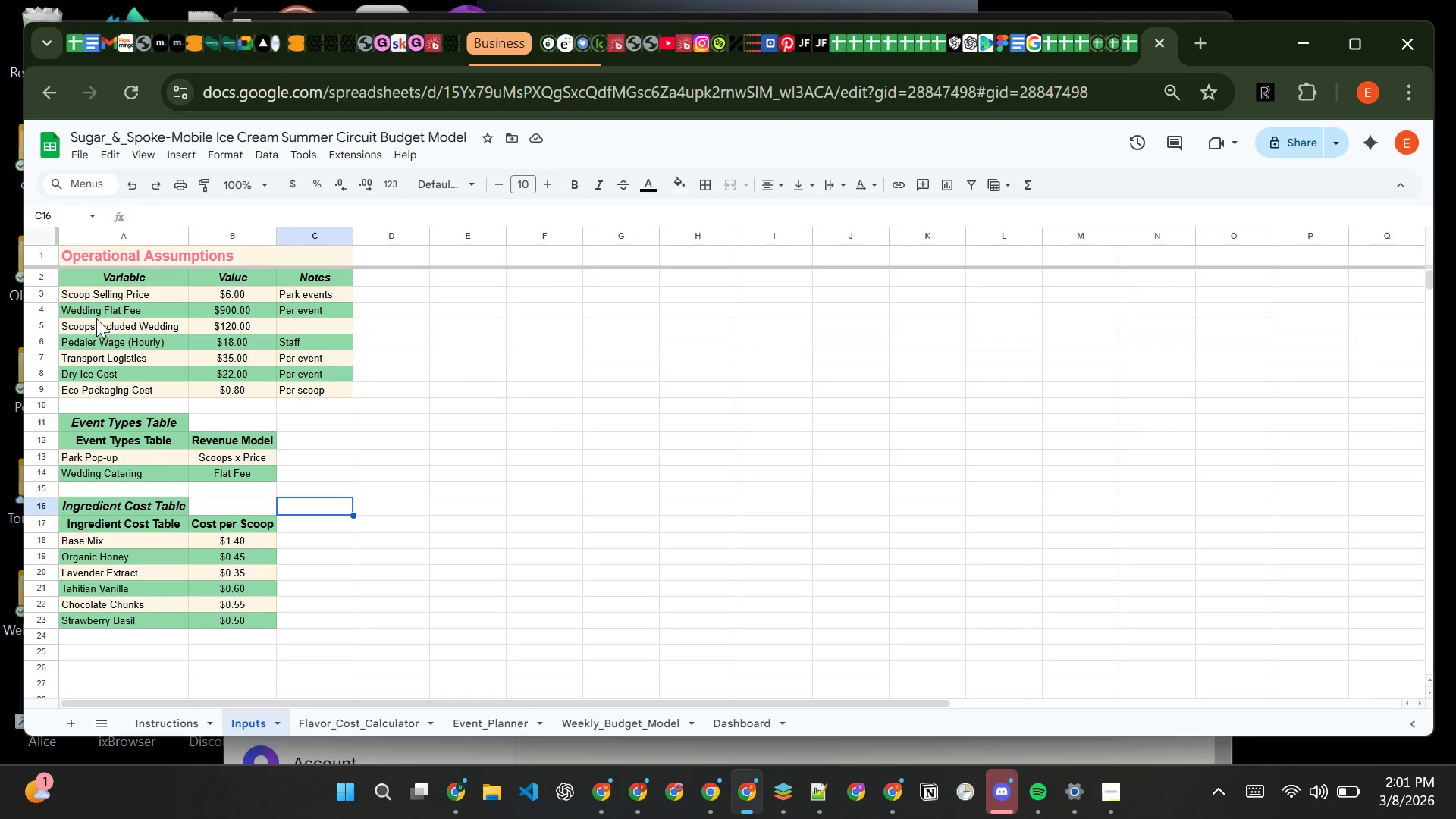 
left_click([117, 295])
 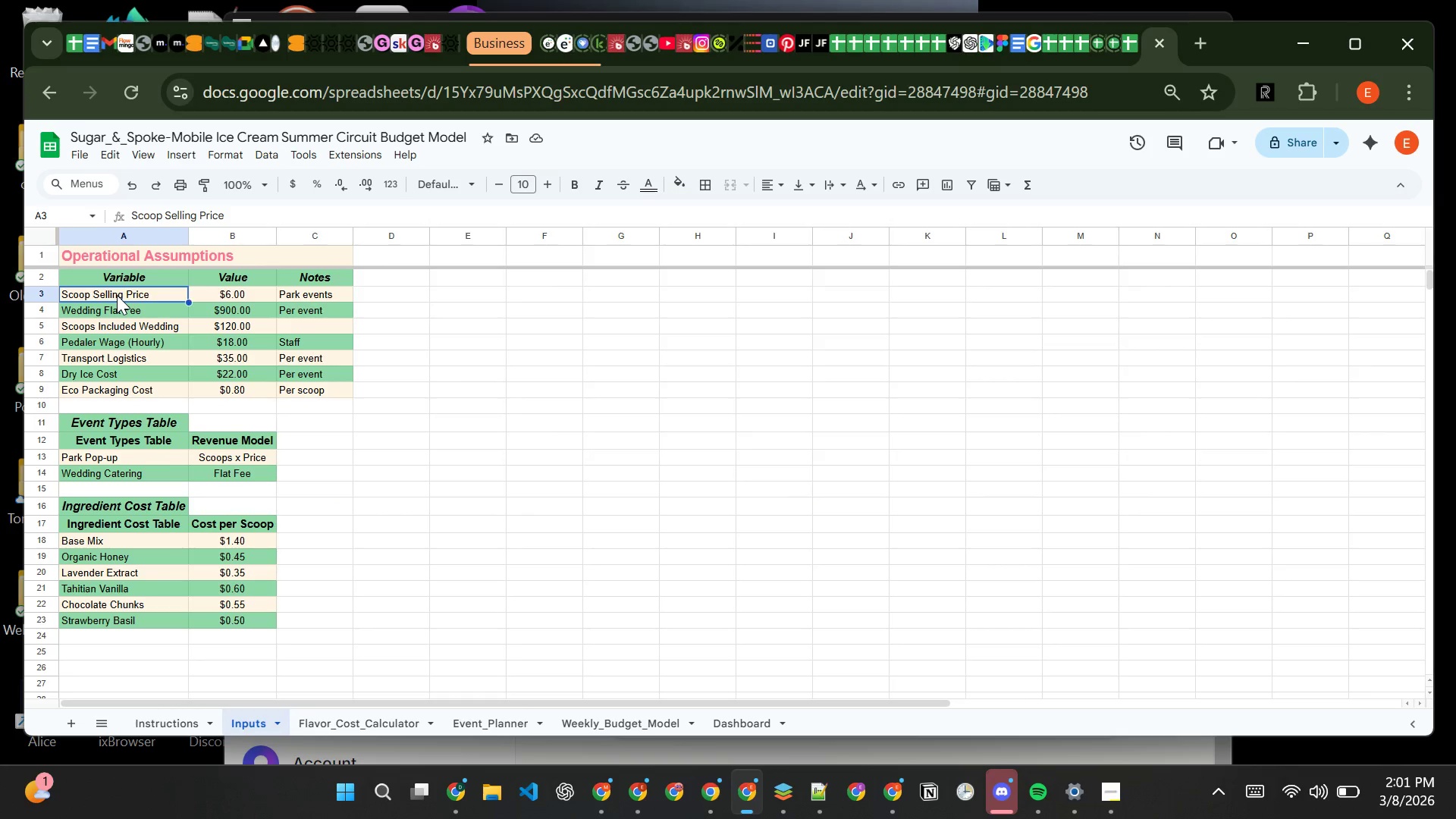 
left_click_drag(start_coordinate=[117, 295], to_coordinate=[309, 388])
 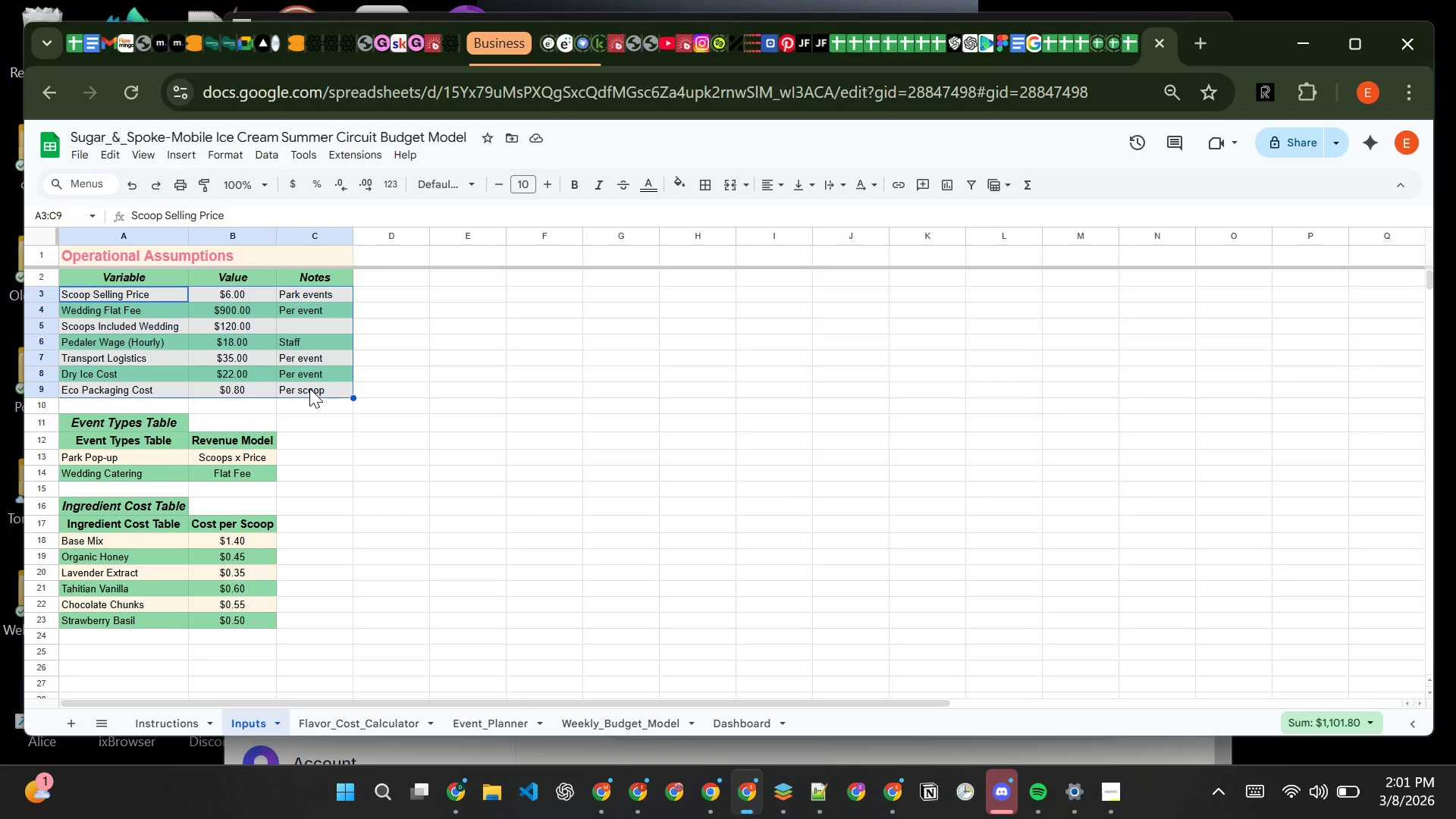 
key(Control+B)
 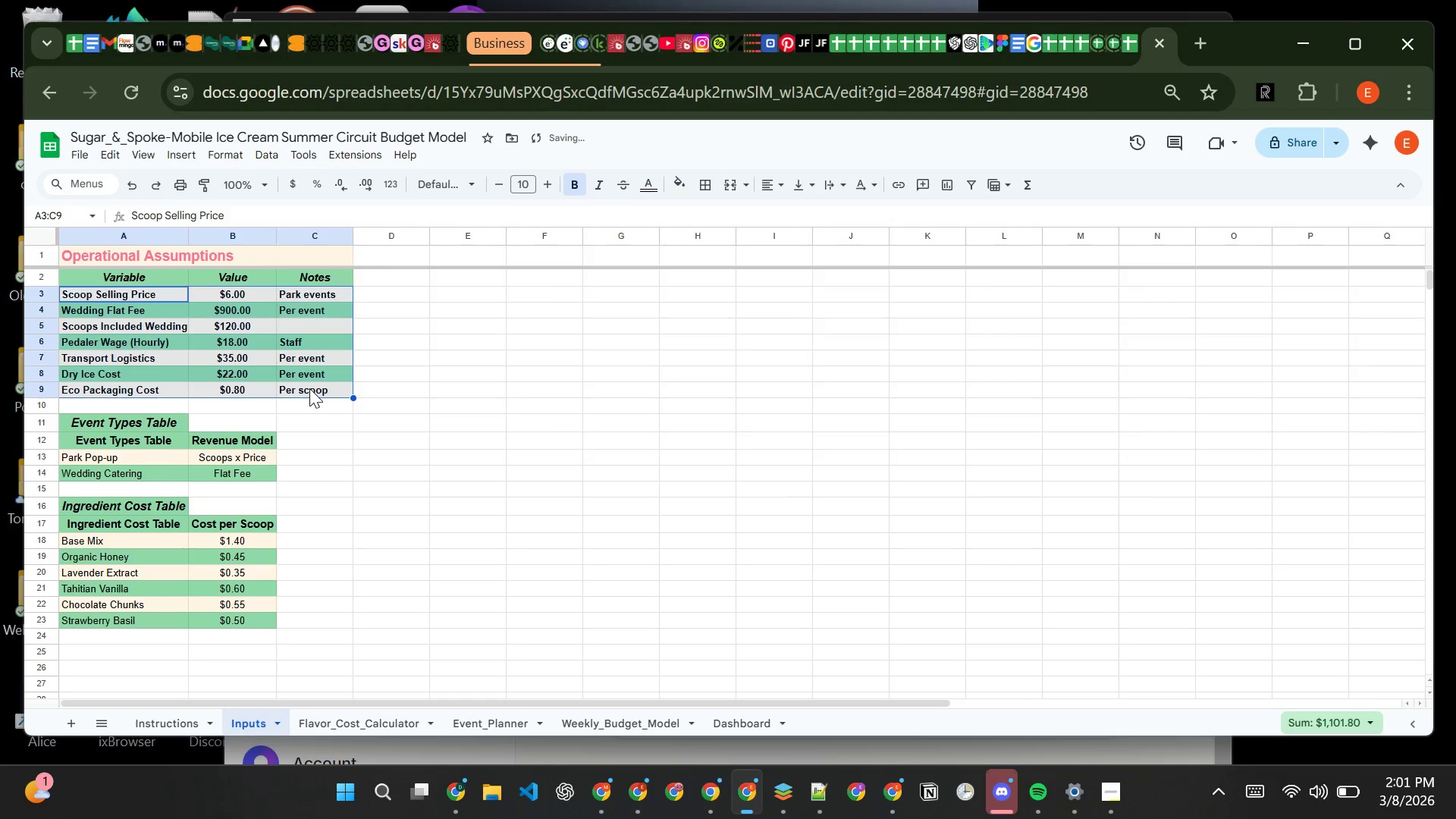 
key(Control+I)
 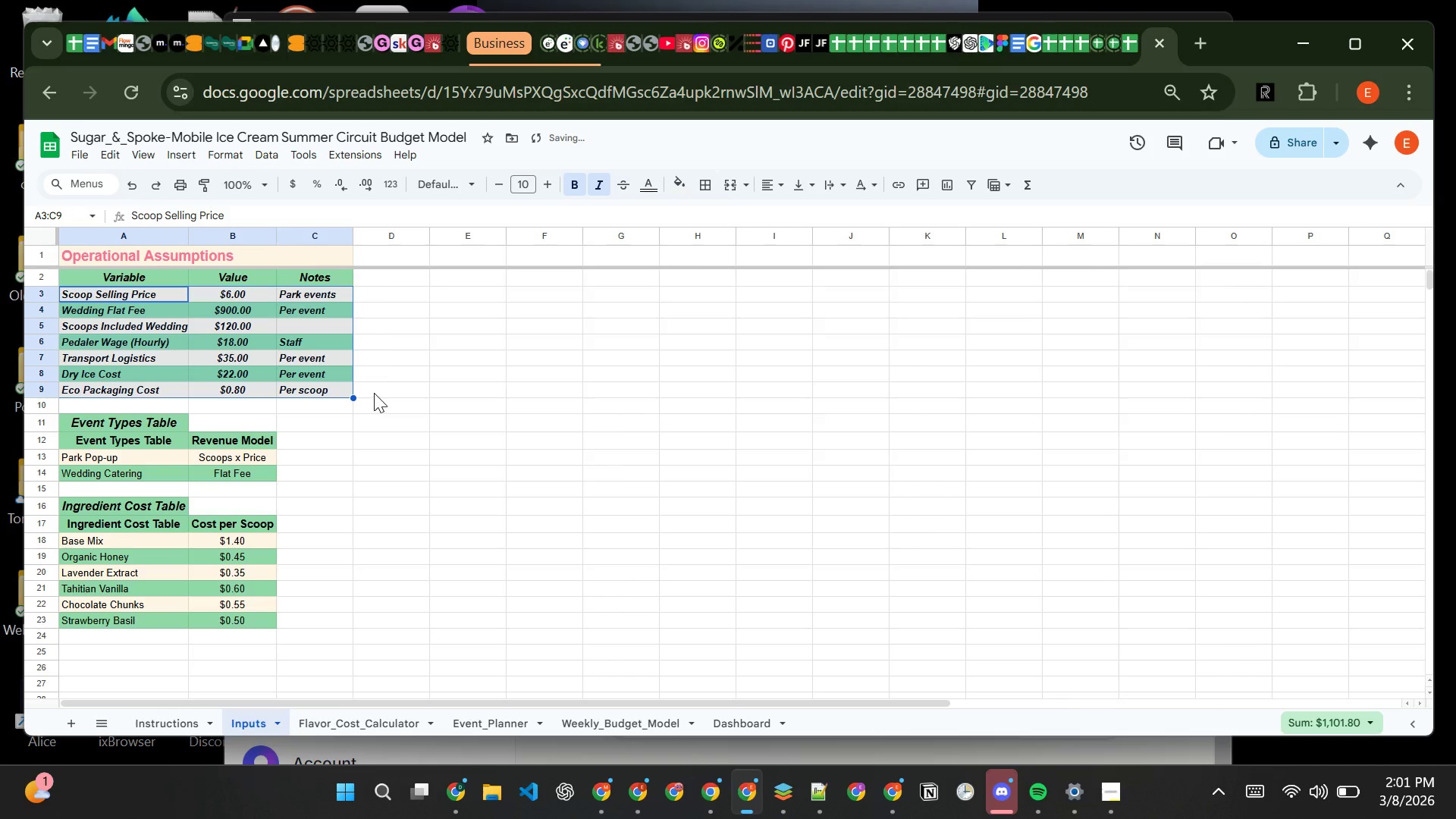 
left_click([381, 391])
 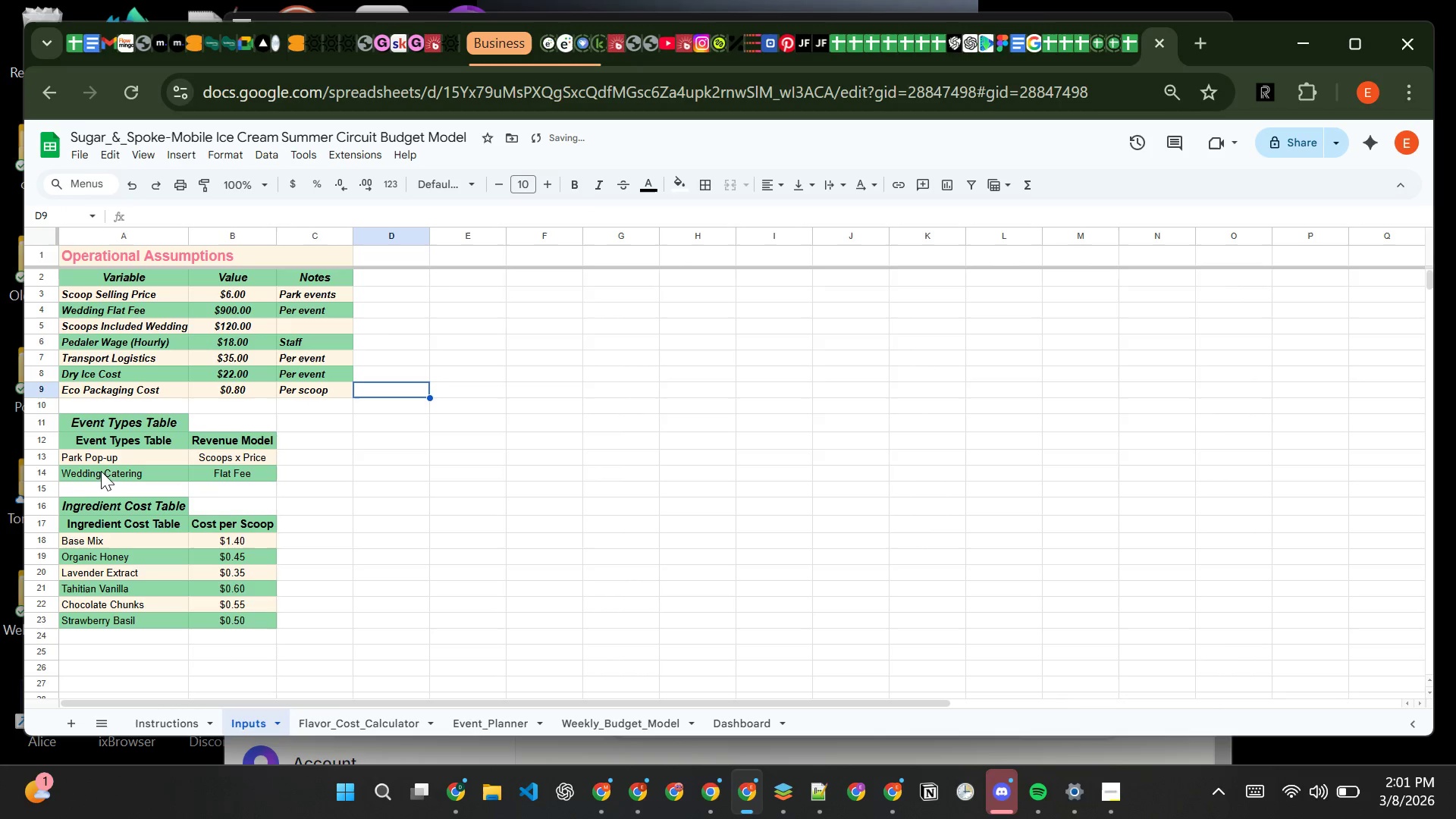 
left_click_drag(start_coordinate=[102, 460], to_coordinate=[209, 473])
 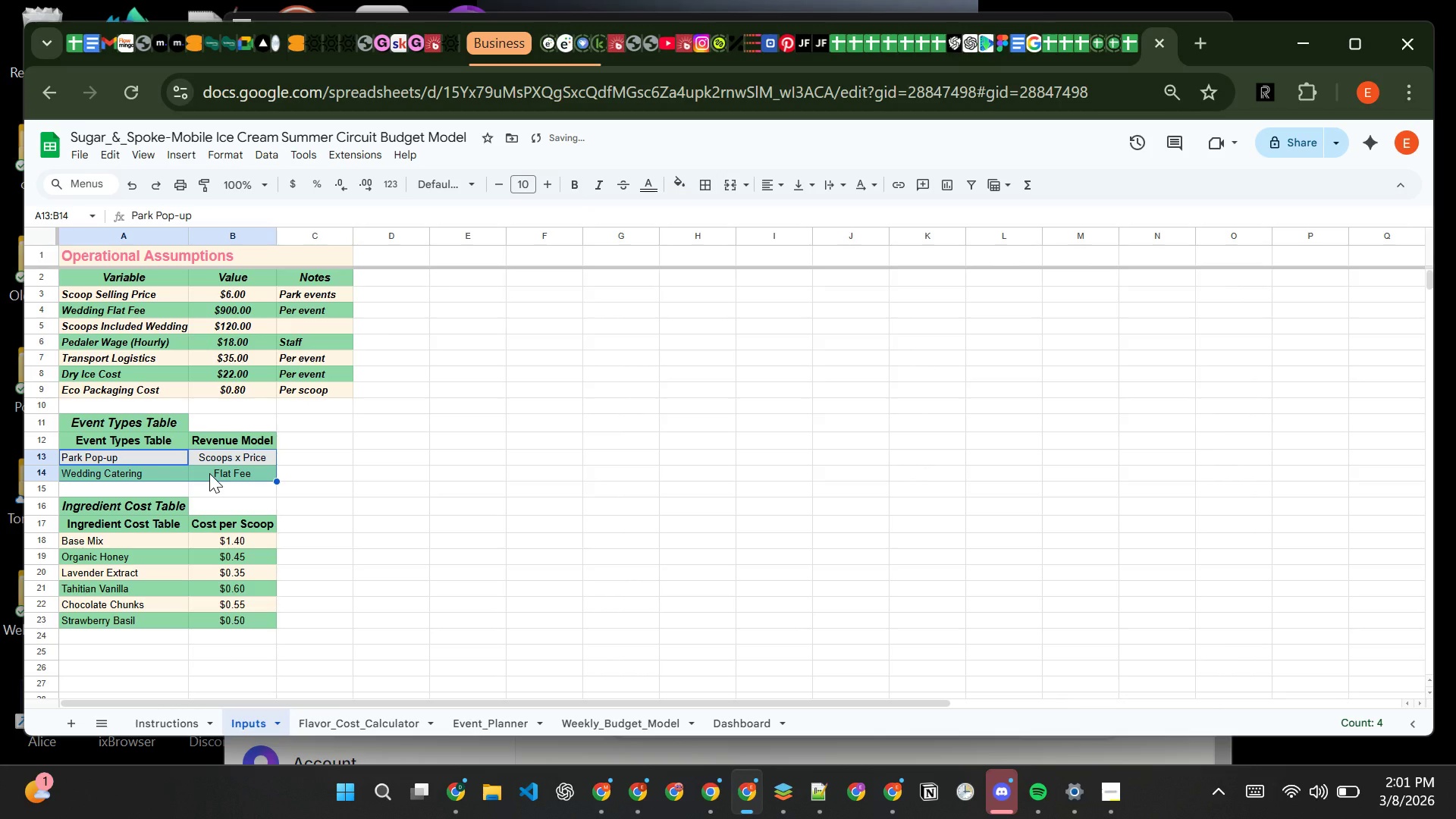 
key(Control+B)
 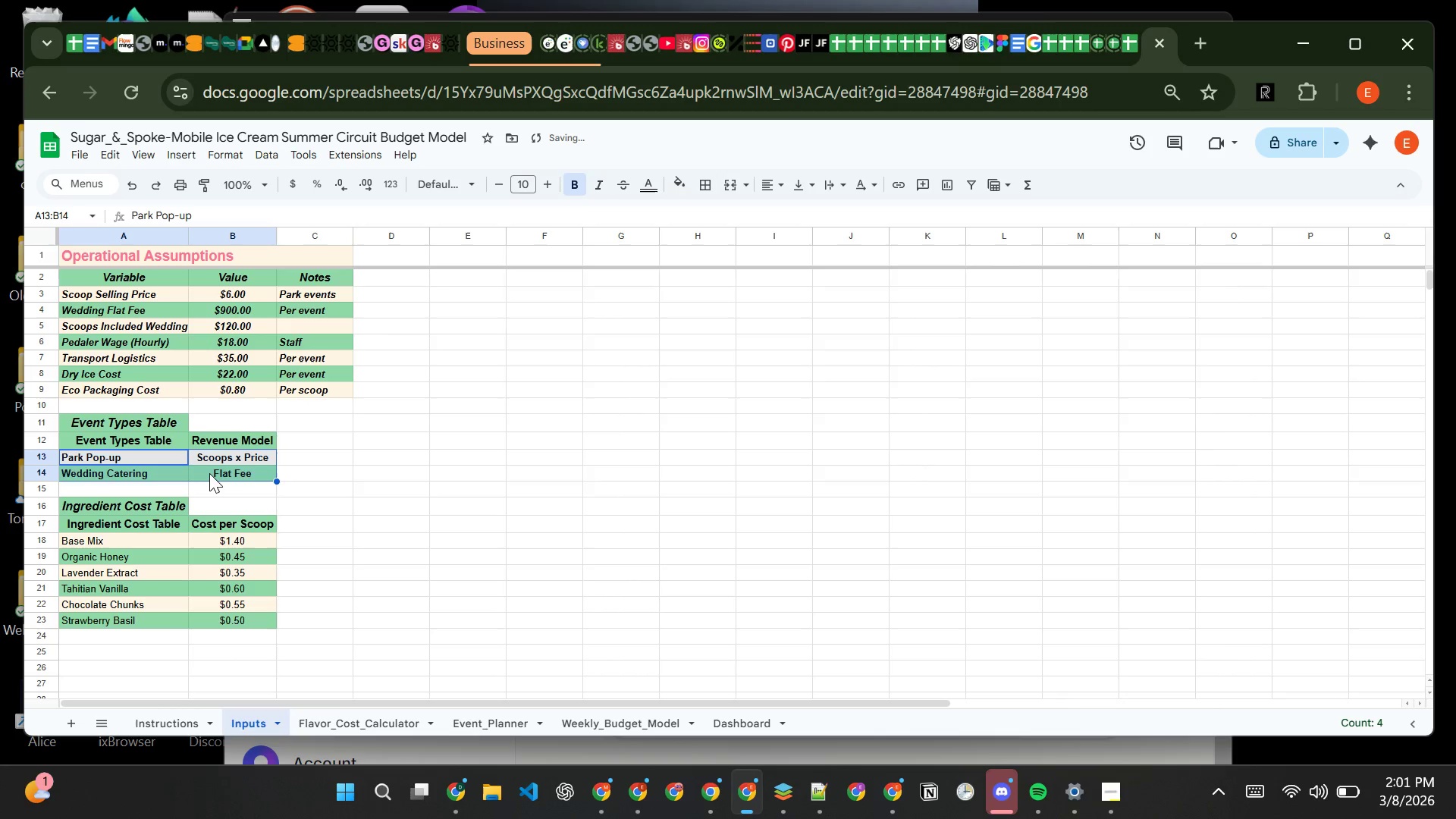 
key(Control+I)
 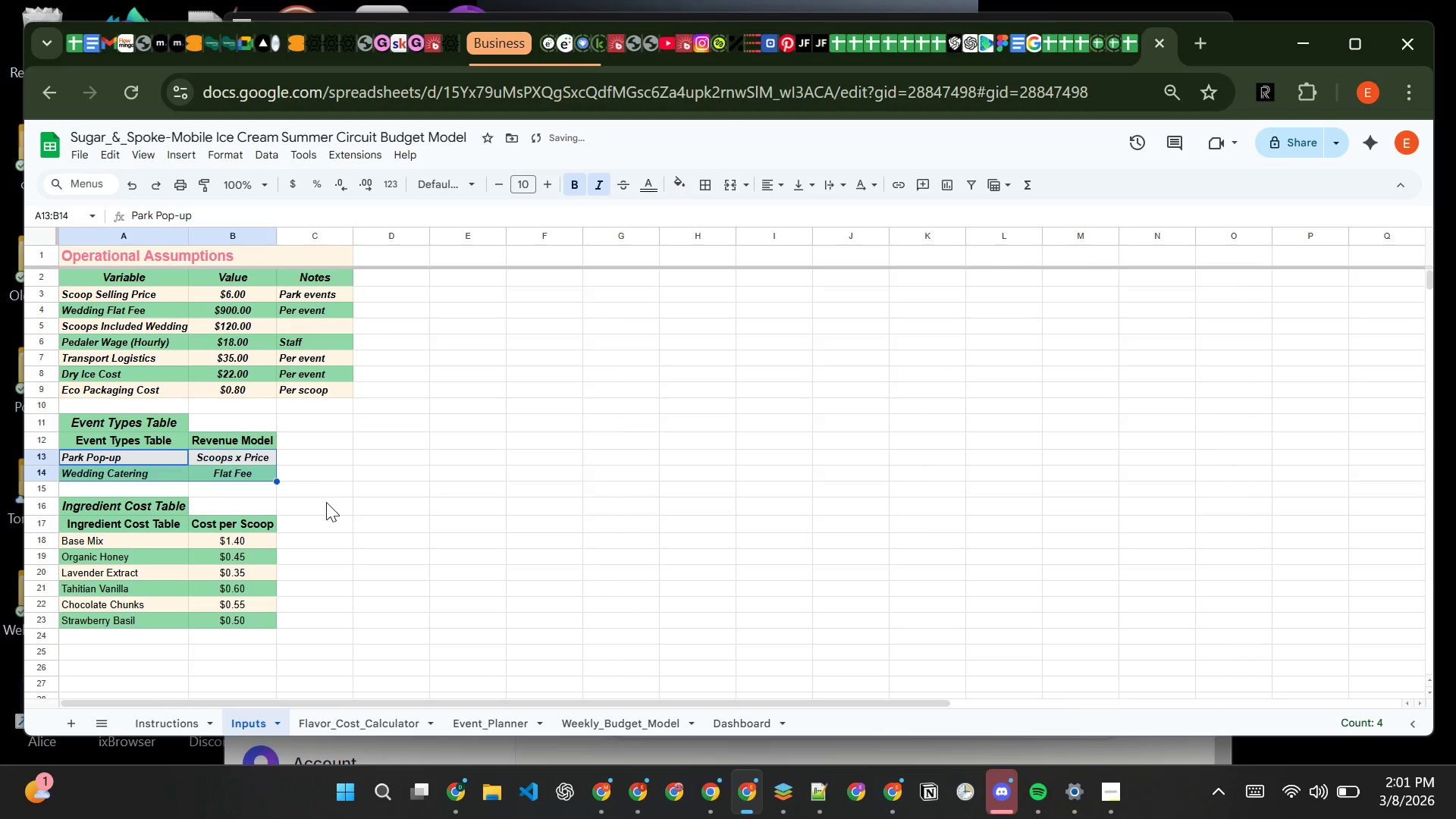 
left_click([327, 506])
 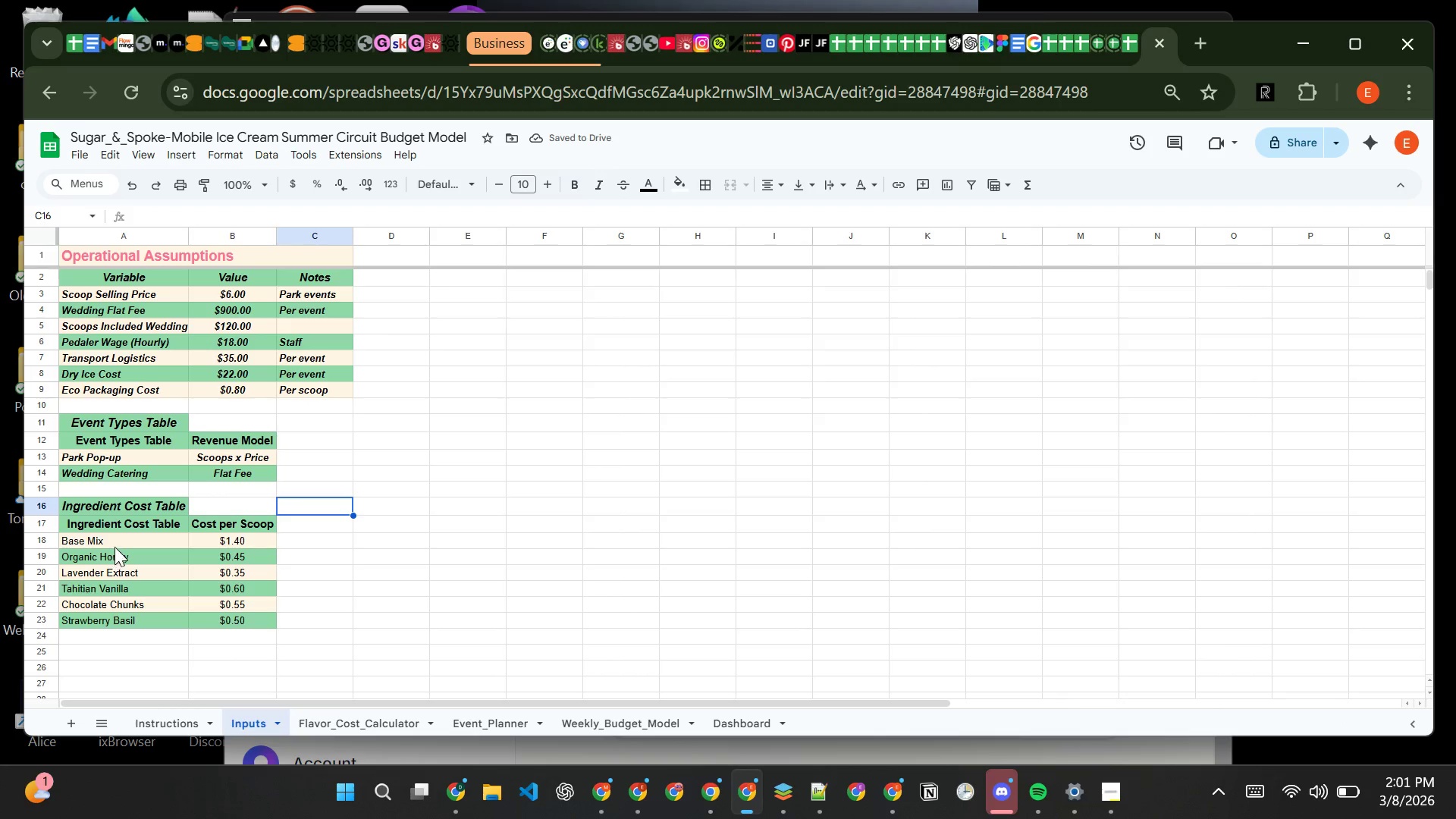 
left_click([115, 542])
 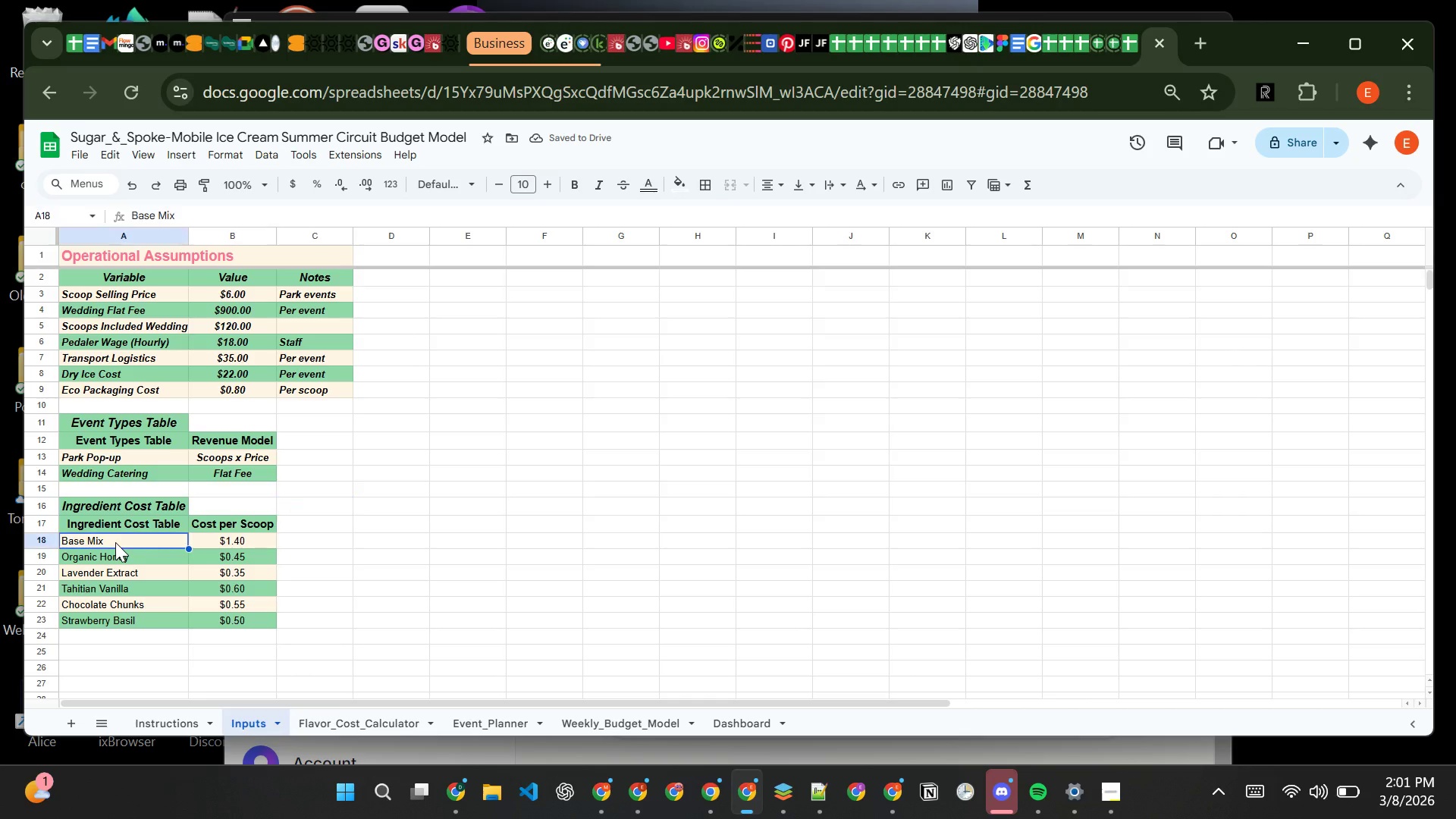 
left_click_drag(start_coordinate=[115, 542], to_coordinate=[241, 618])
 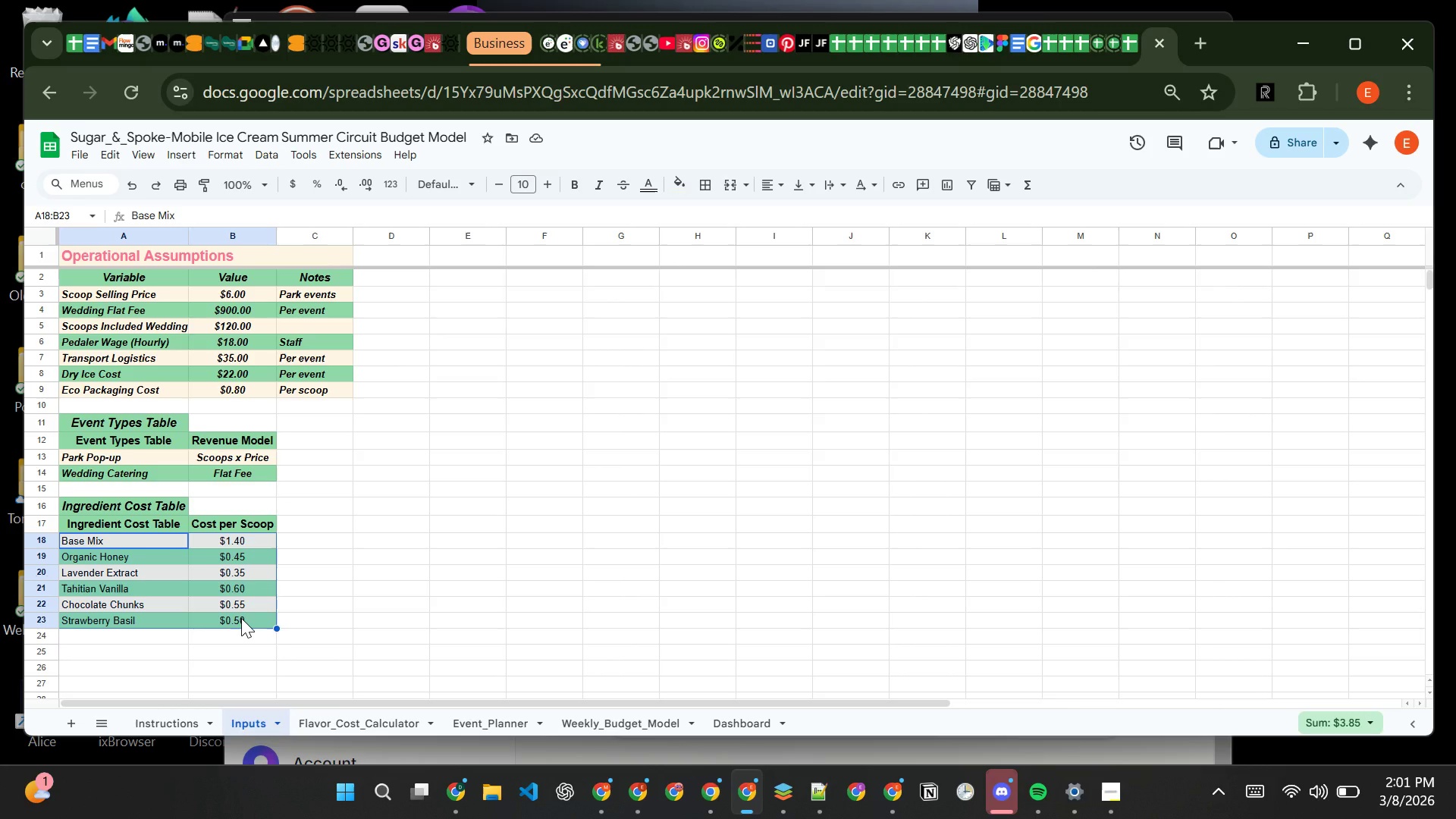 
key(Control+B)
 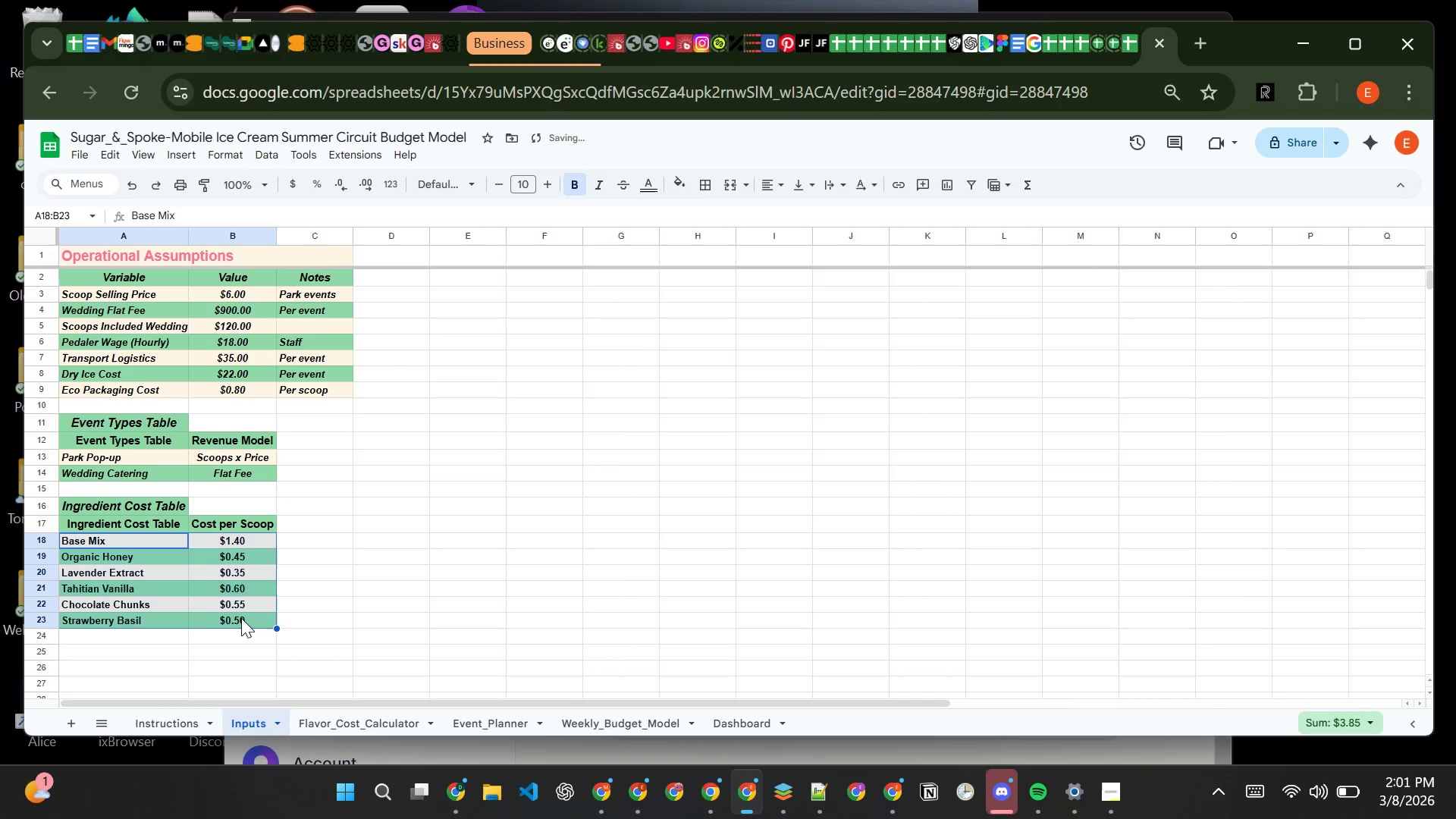 
key(Control+I)
 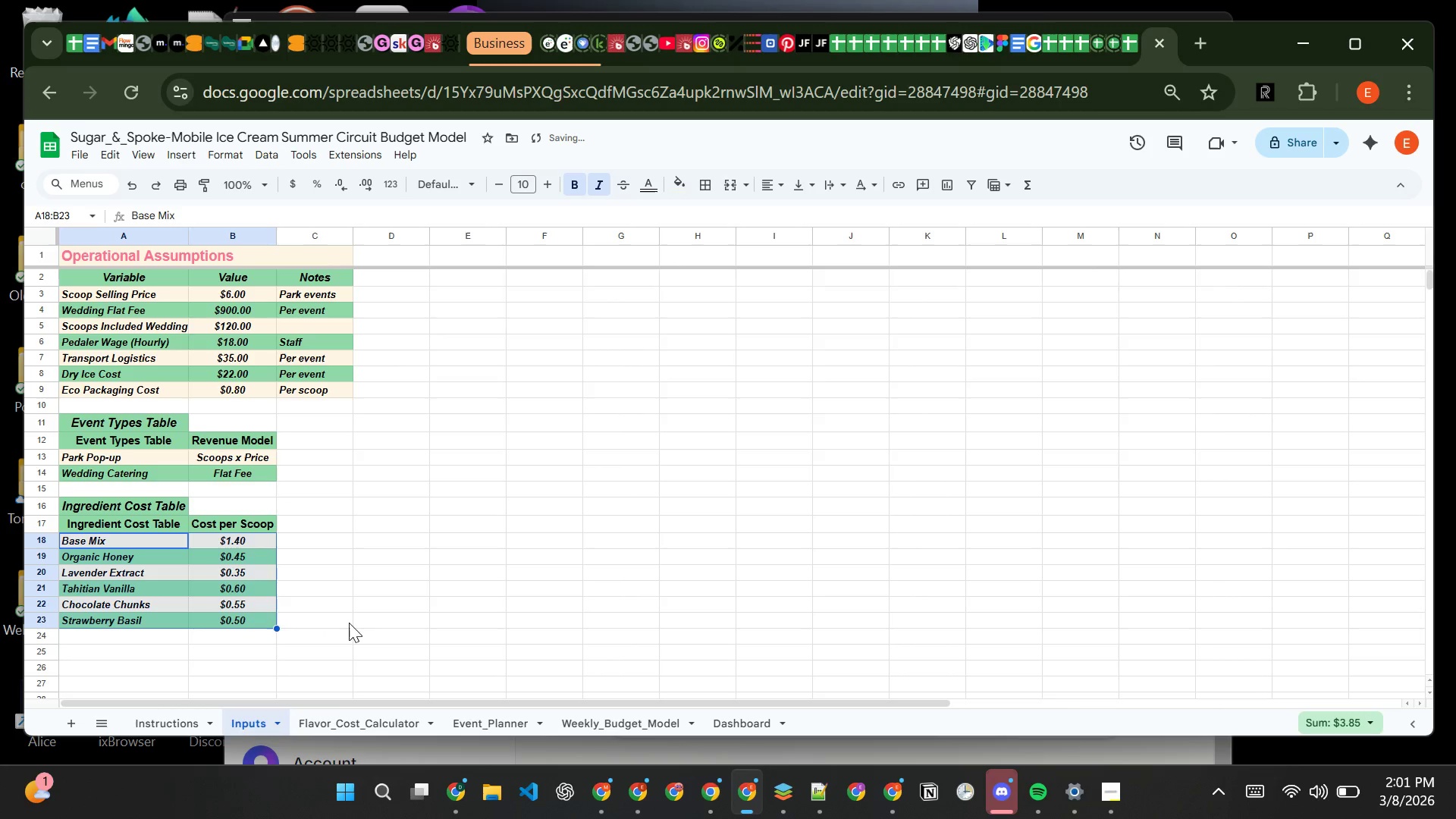 
left_click([359, 620])
 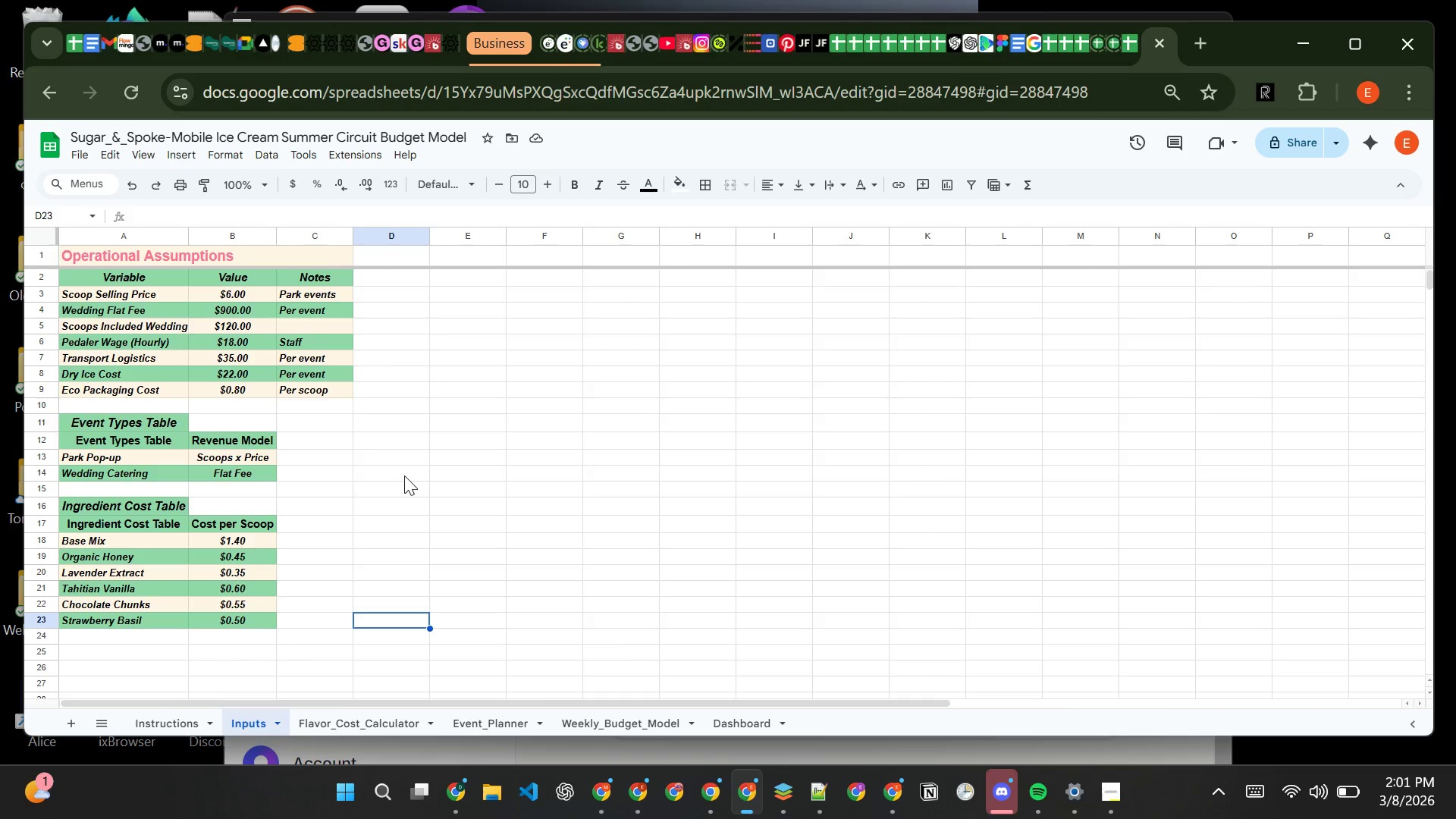 
wait(9.81)
 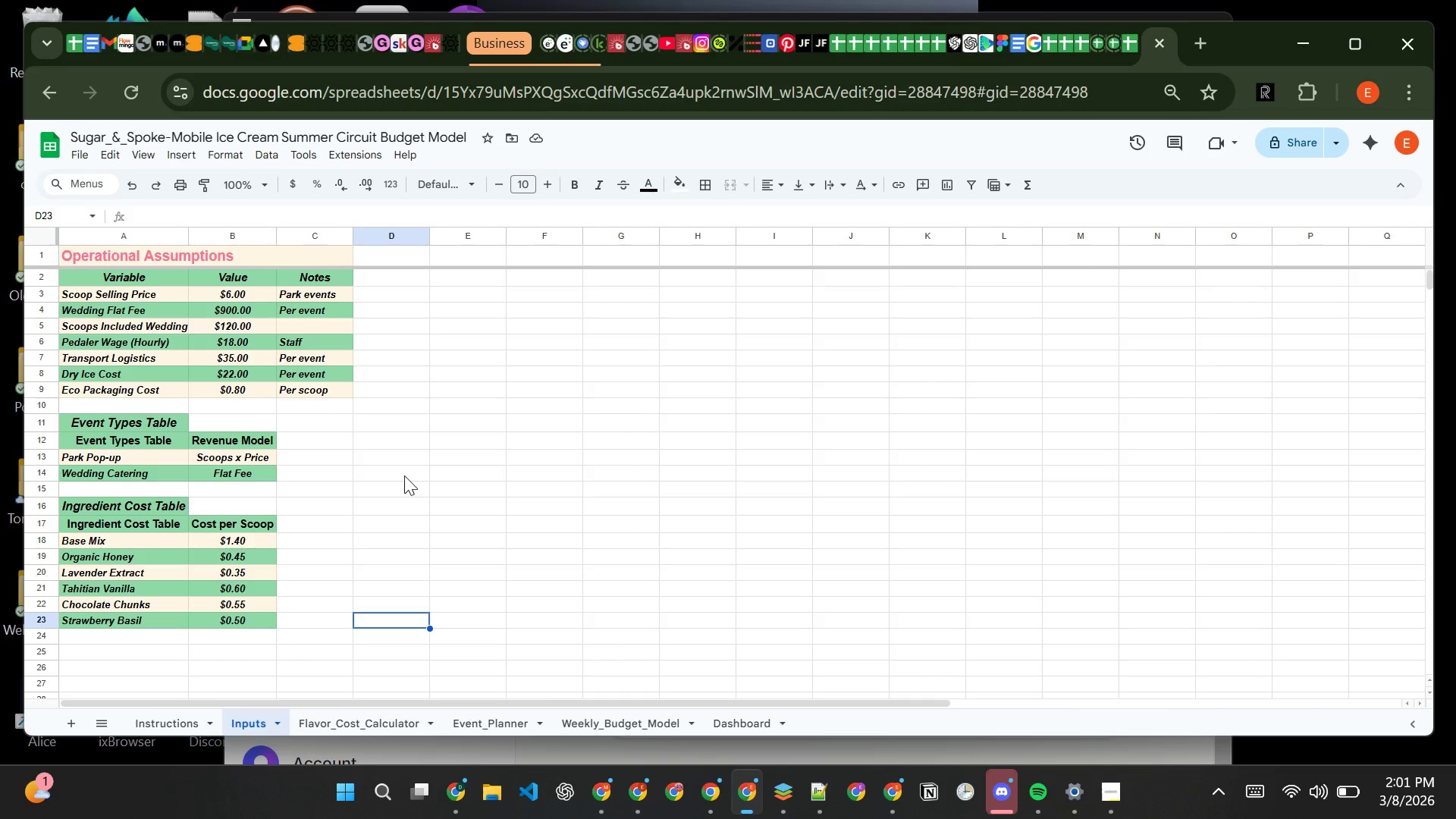 
left_click([136, 277])
 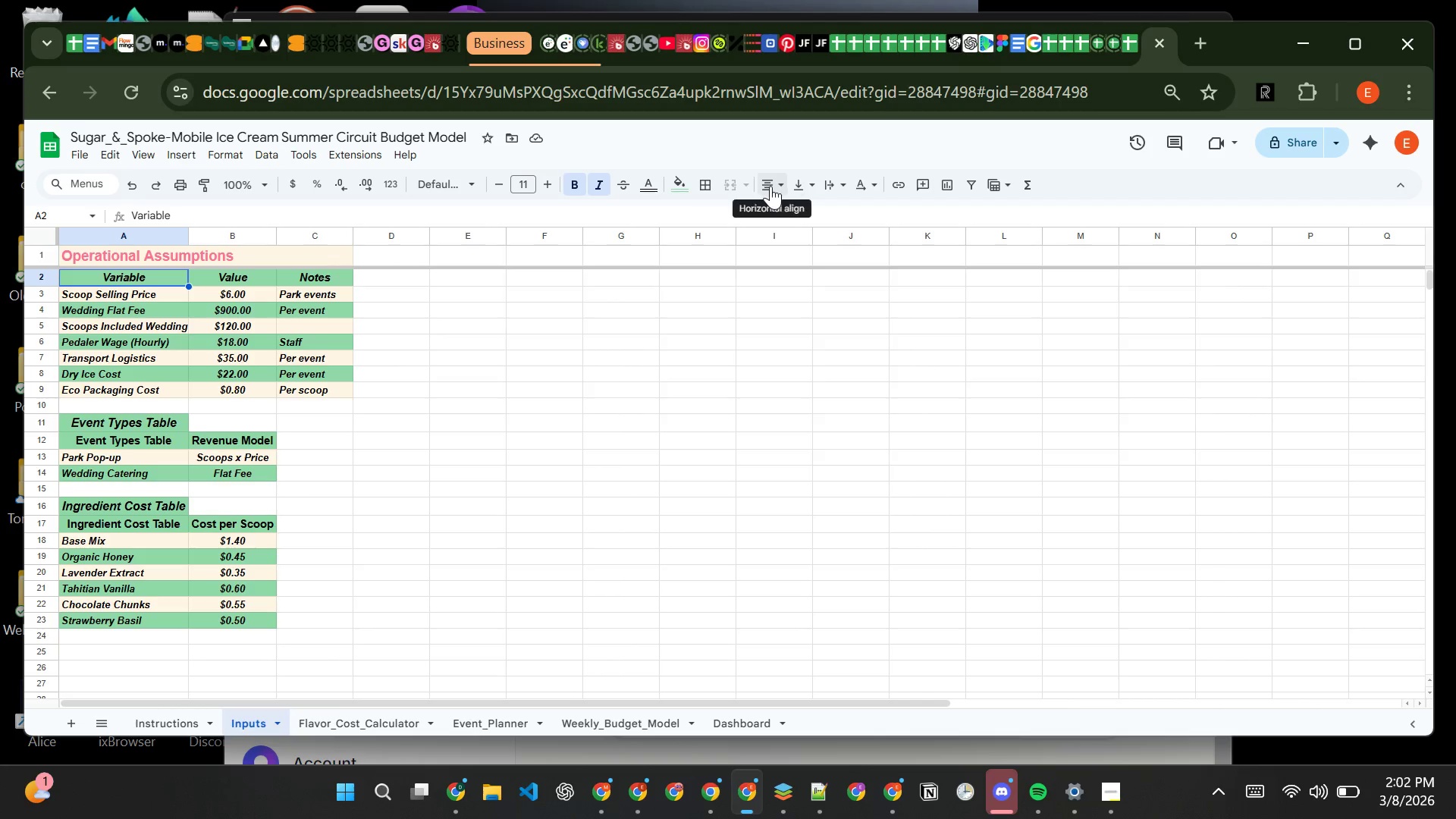 
left_click_drag(start_coordinate=[772, 187], to_coordinate=[774, 210])
 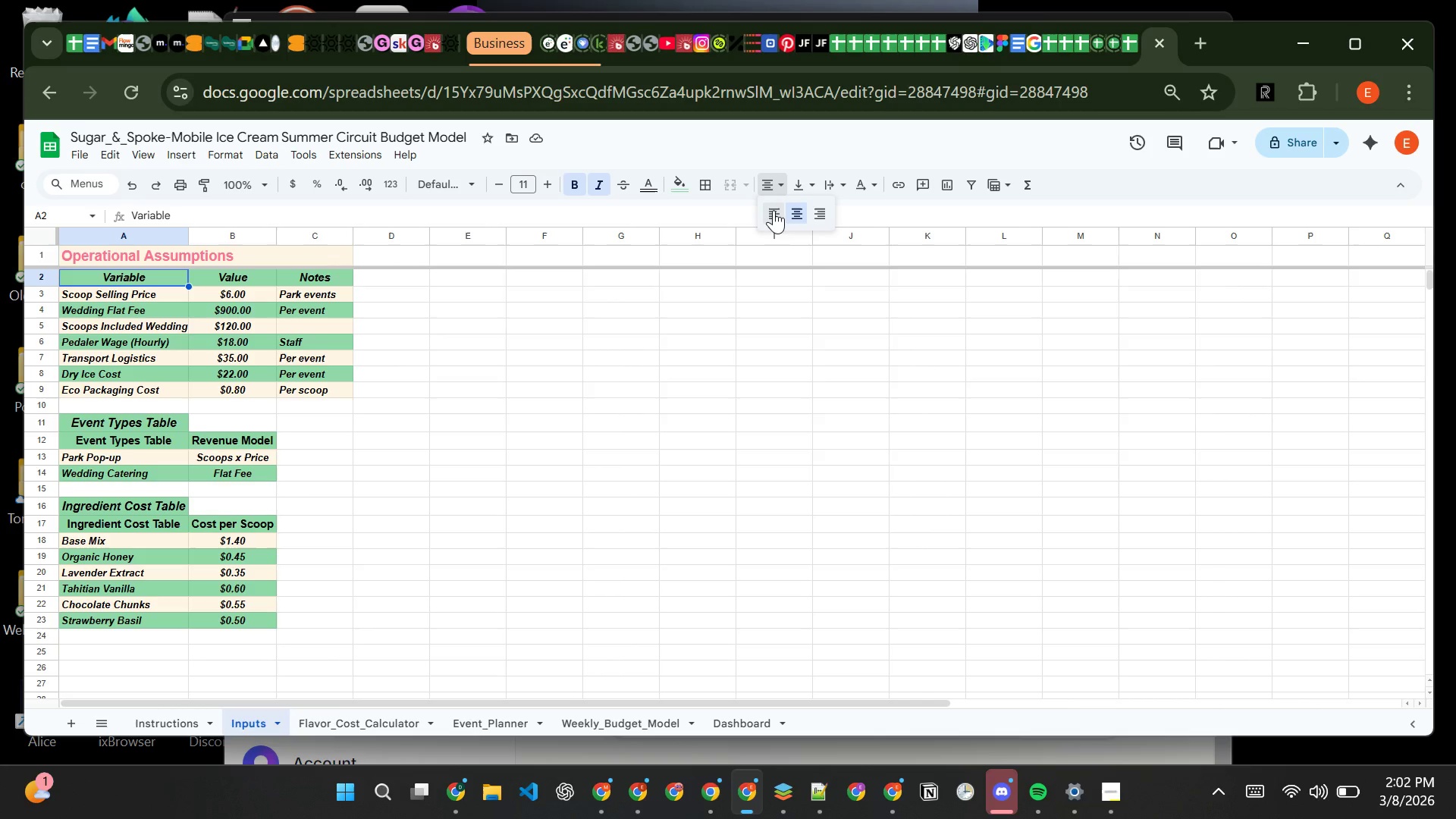 
left_click([774, 210])
 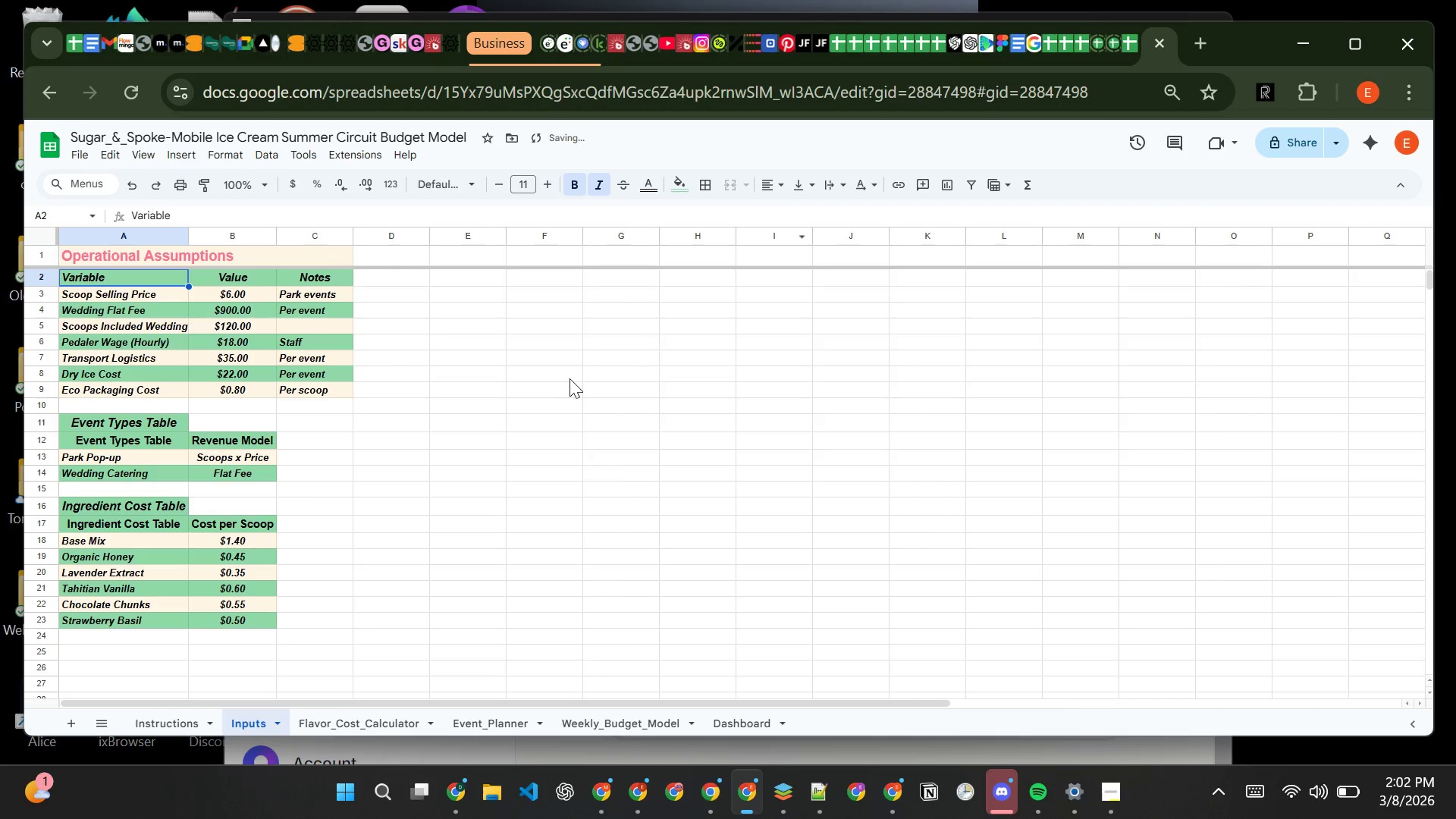 
left_click([567, 378])
 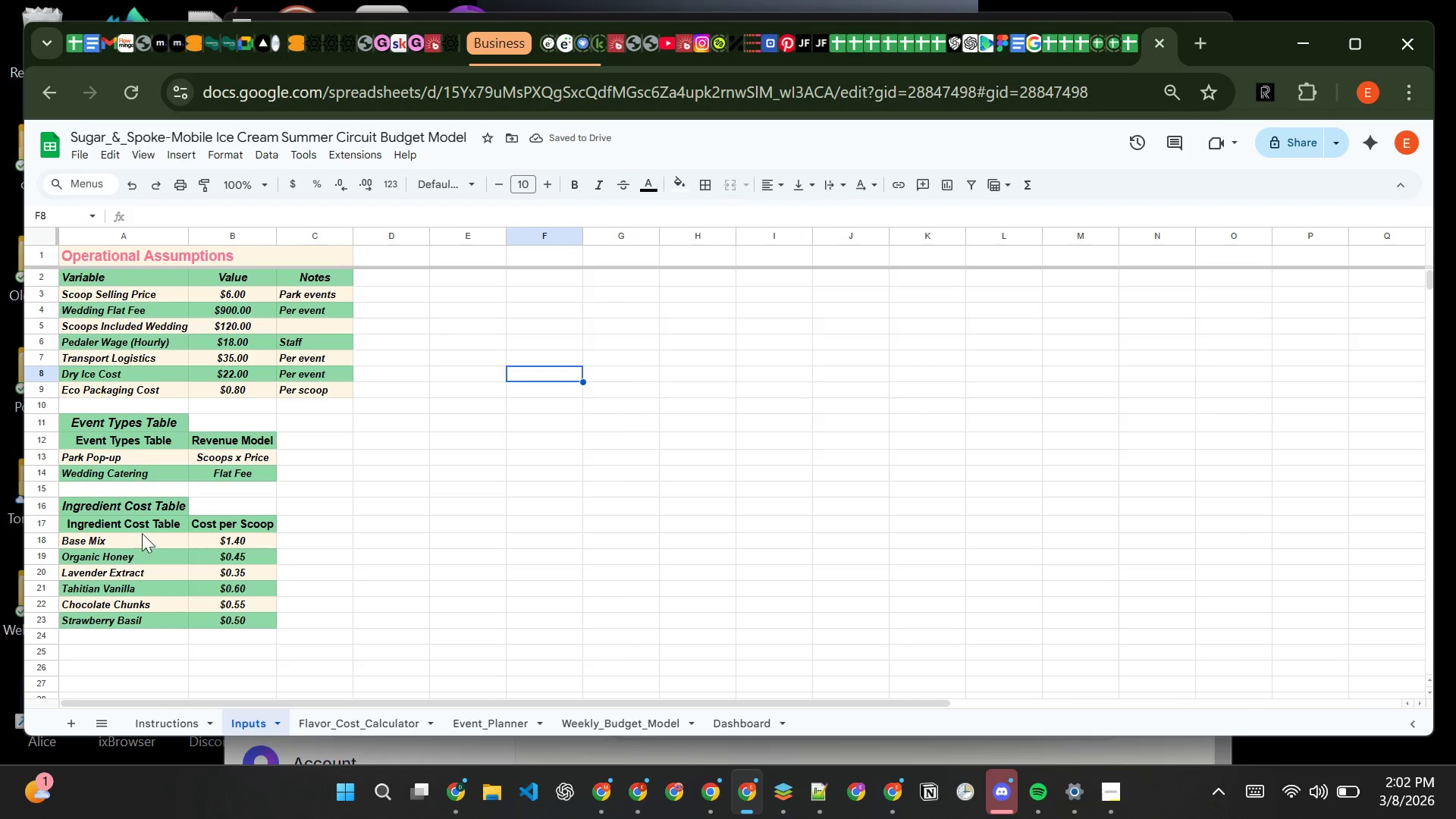 
left_click([143, 523])
 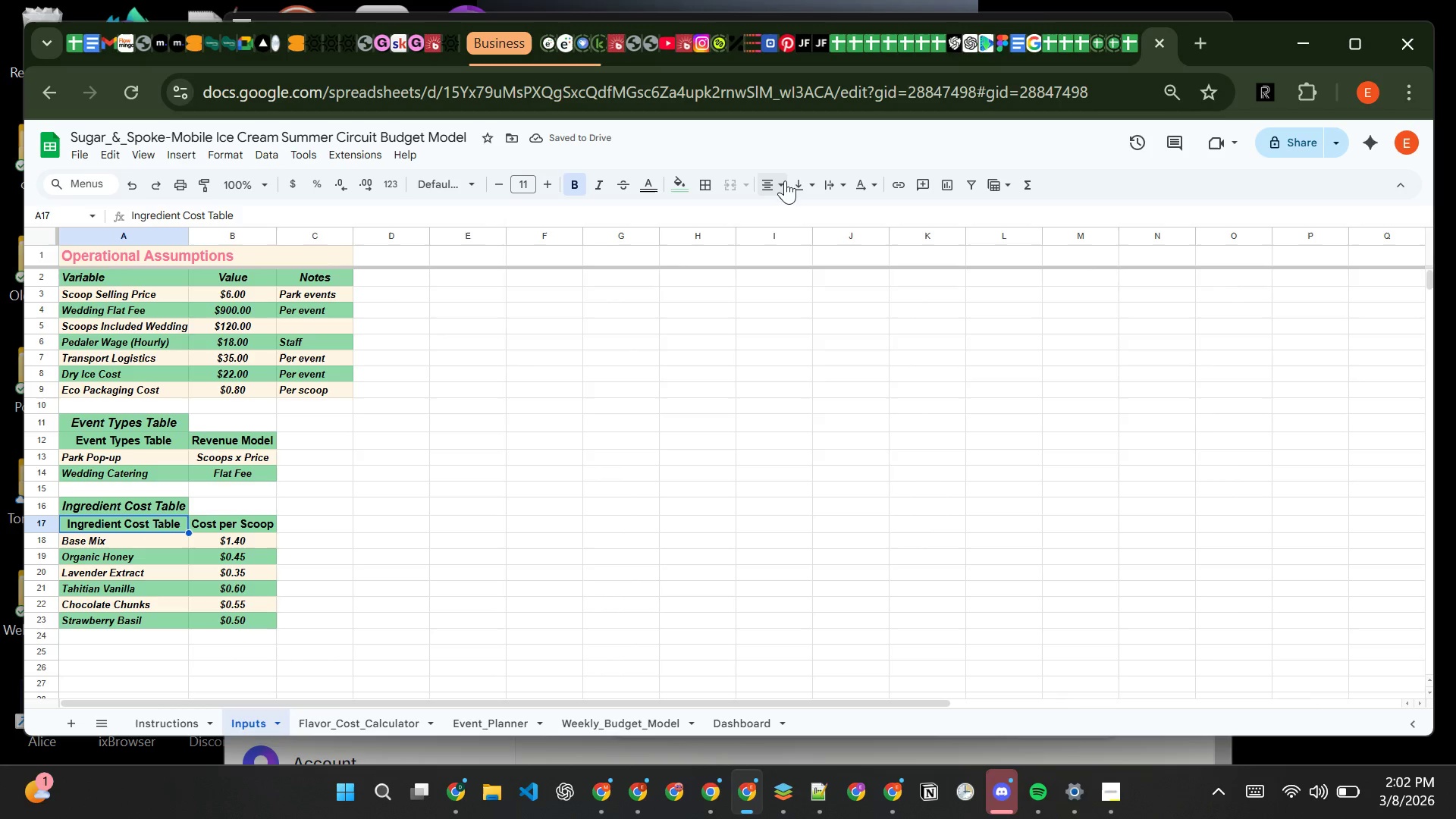 
left_click_drag(start_coordinate=[783, 180], to_coordinate=[780, 210])
 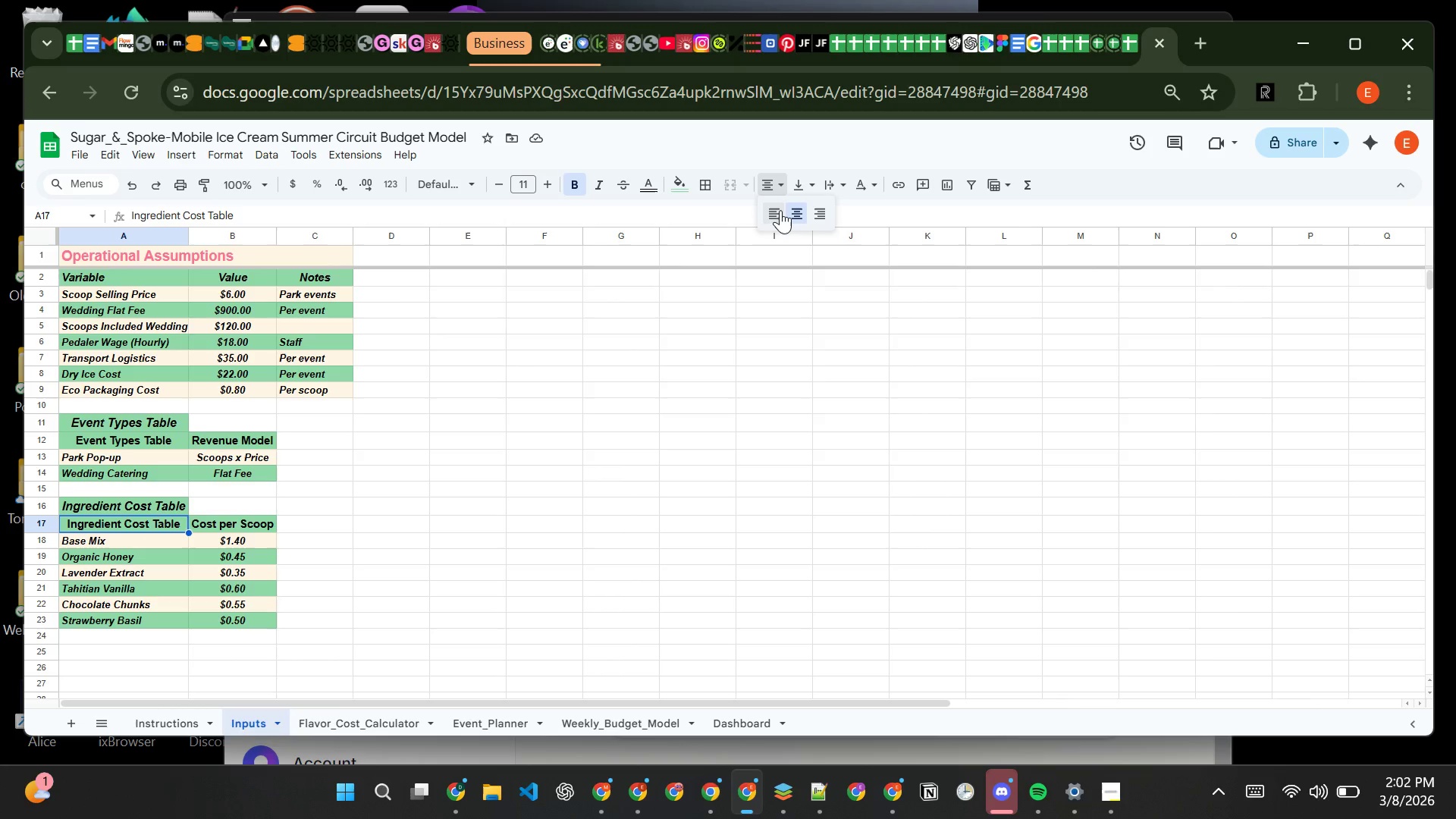 
left_click([780, 210])
 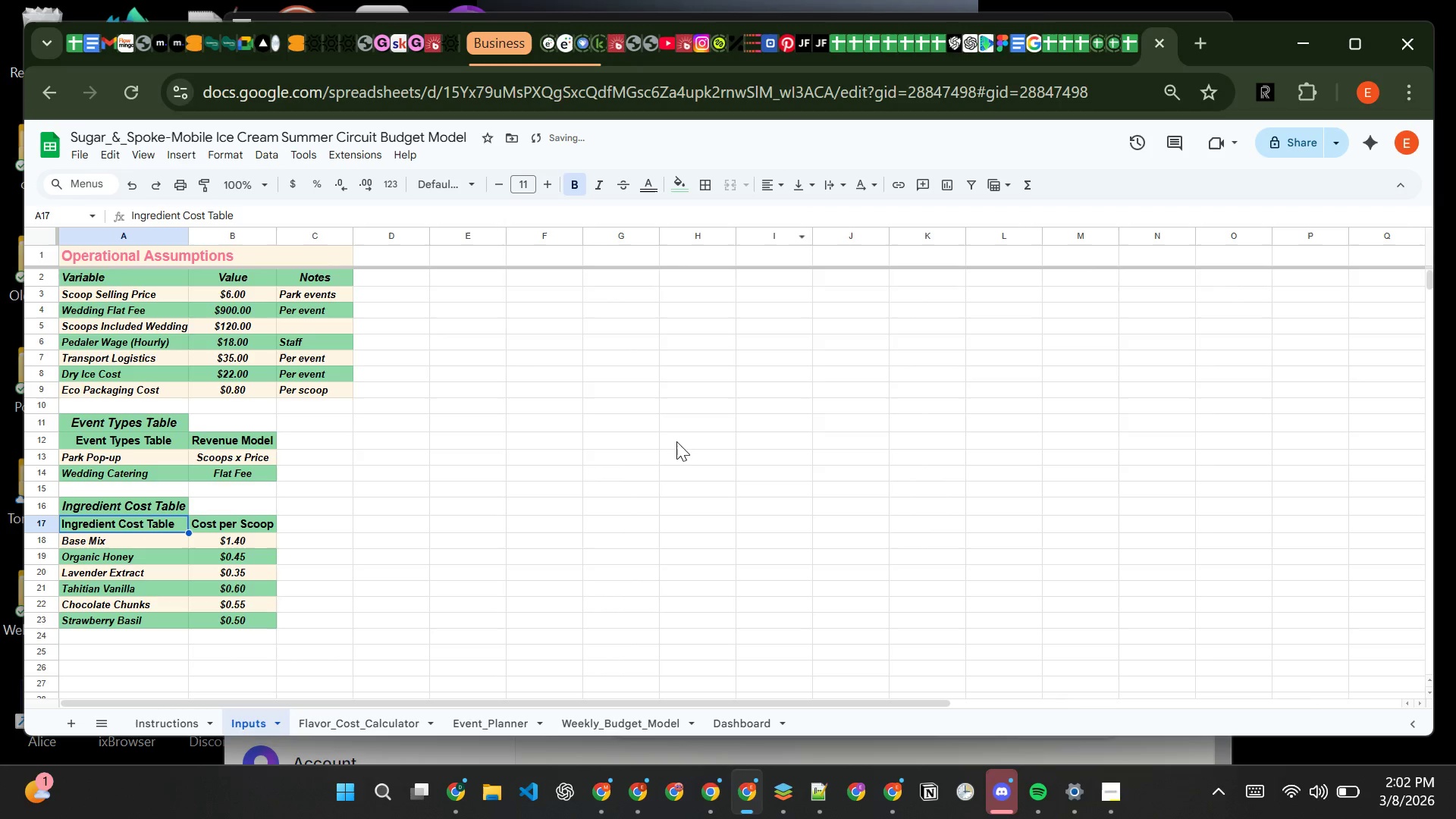 
left_click([676, 444])
 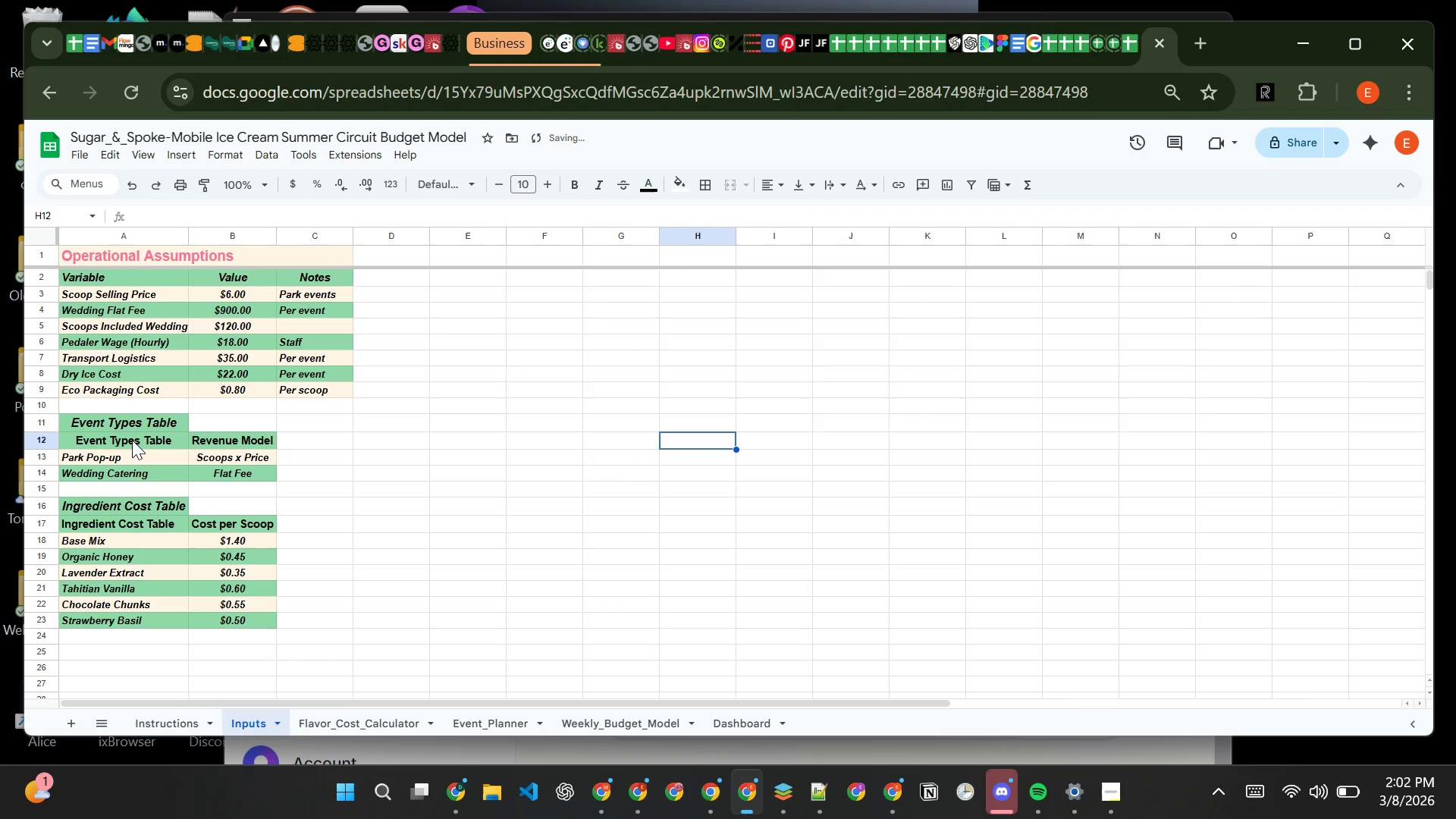 
left_click([135, 438])
 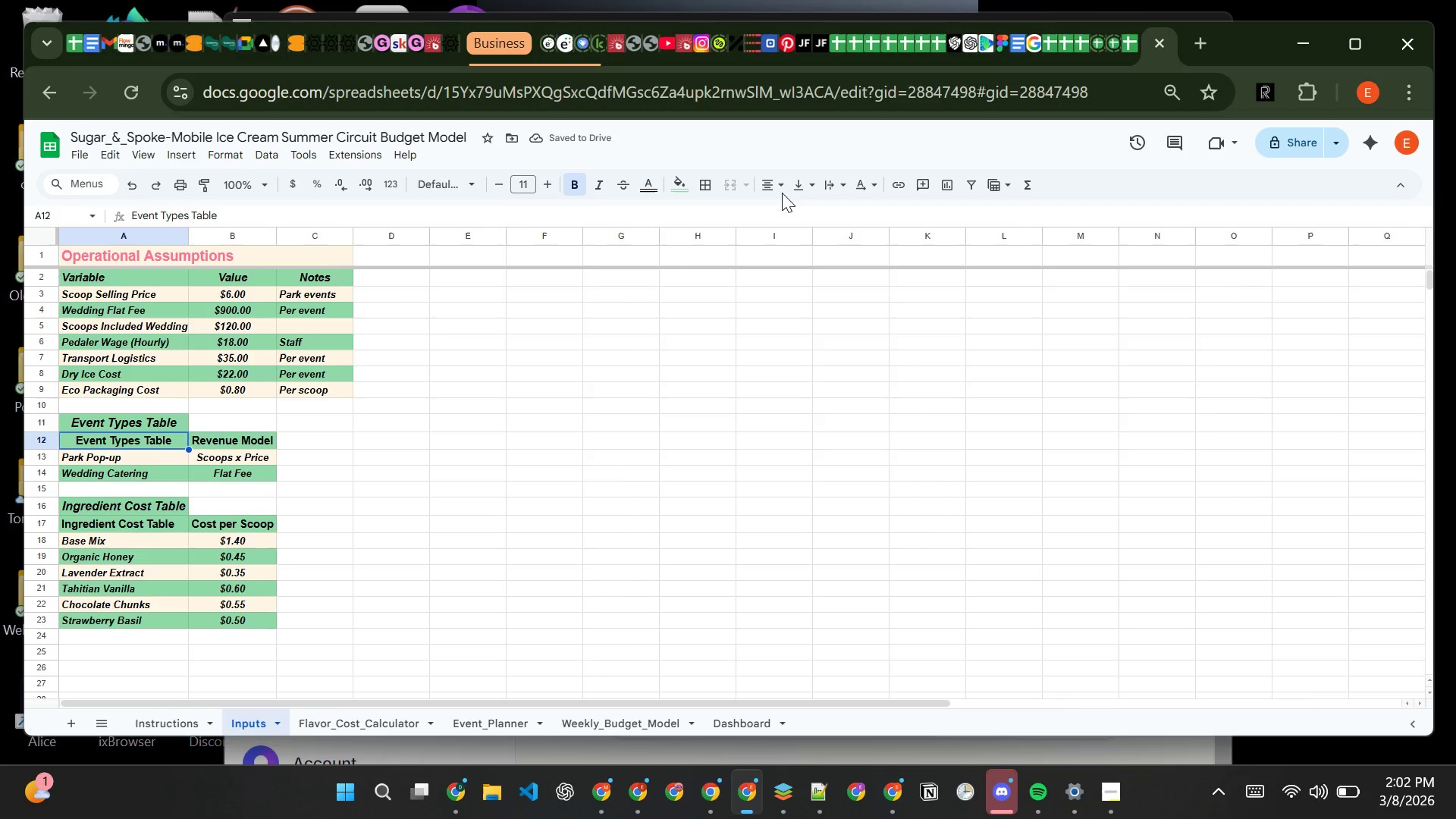 
left_click([781, 173])
 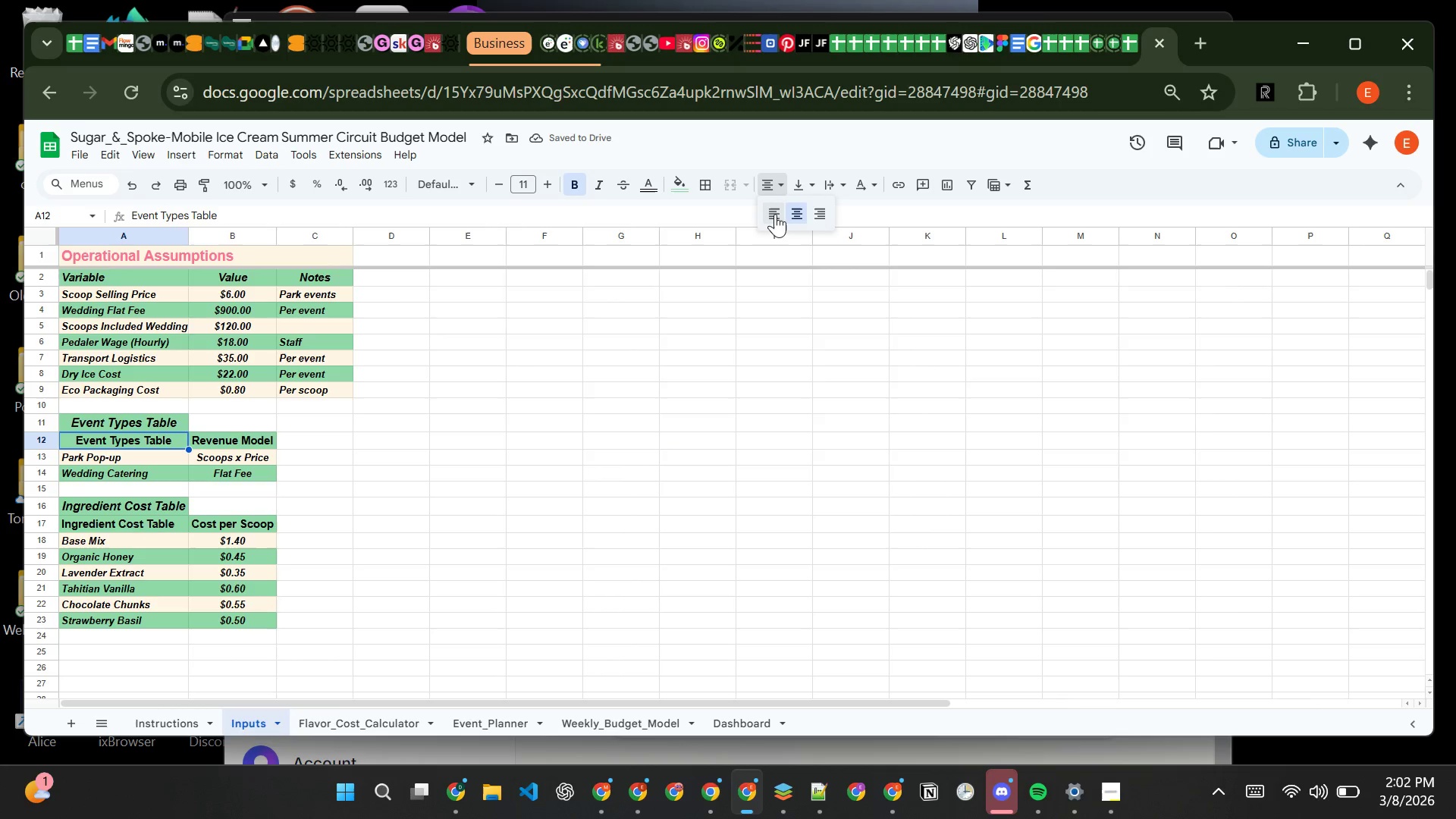 
left_click([777, 213])
 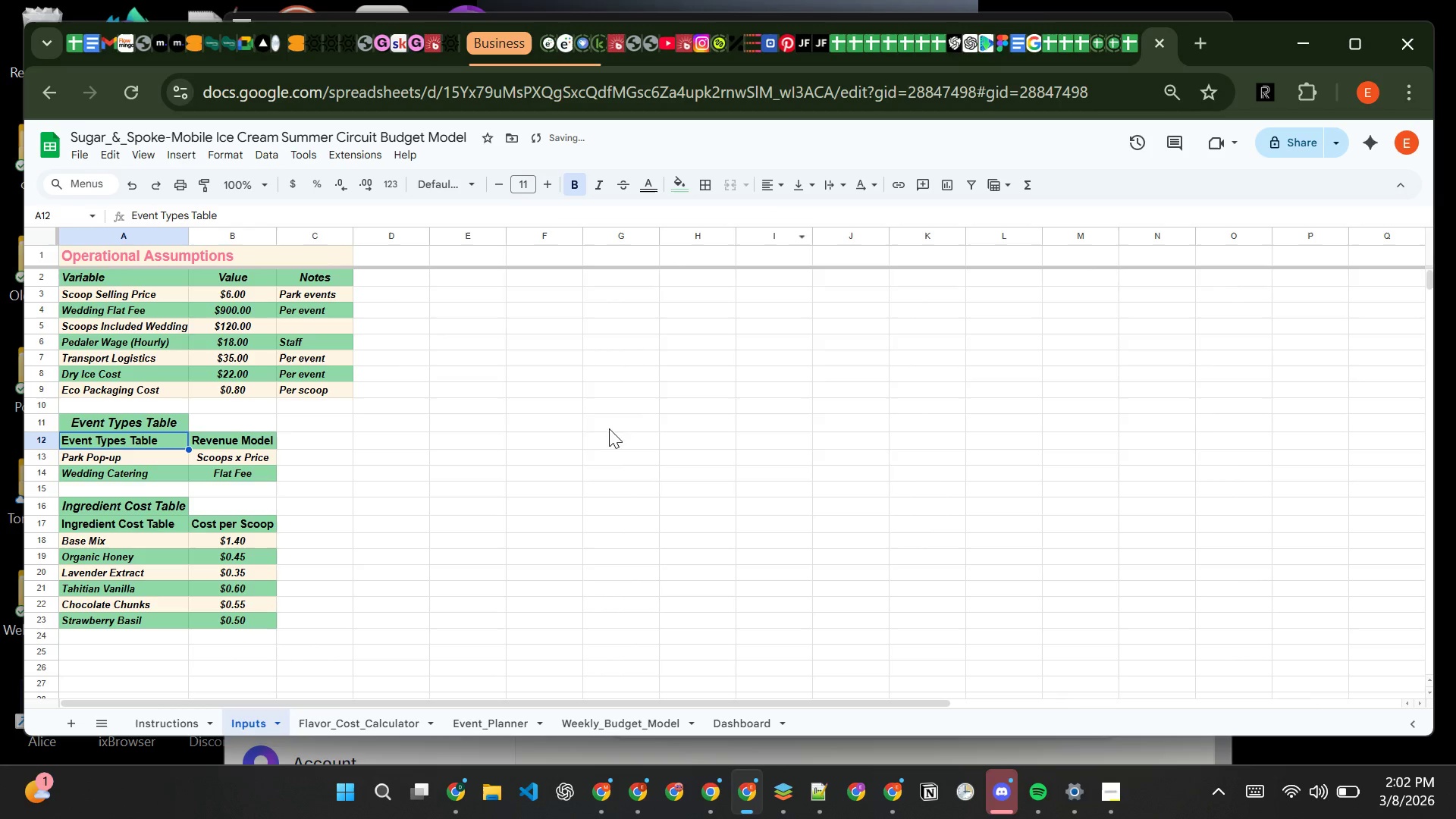 
left_click([570, 436])
 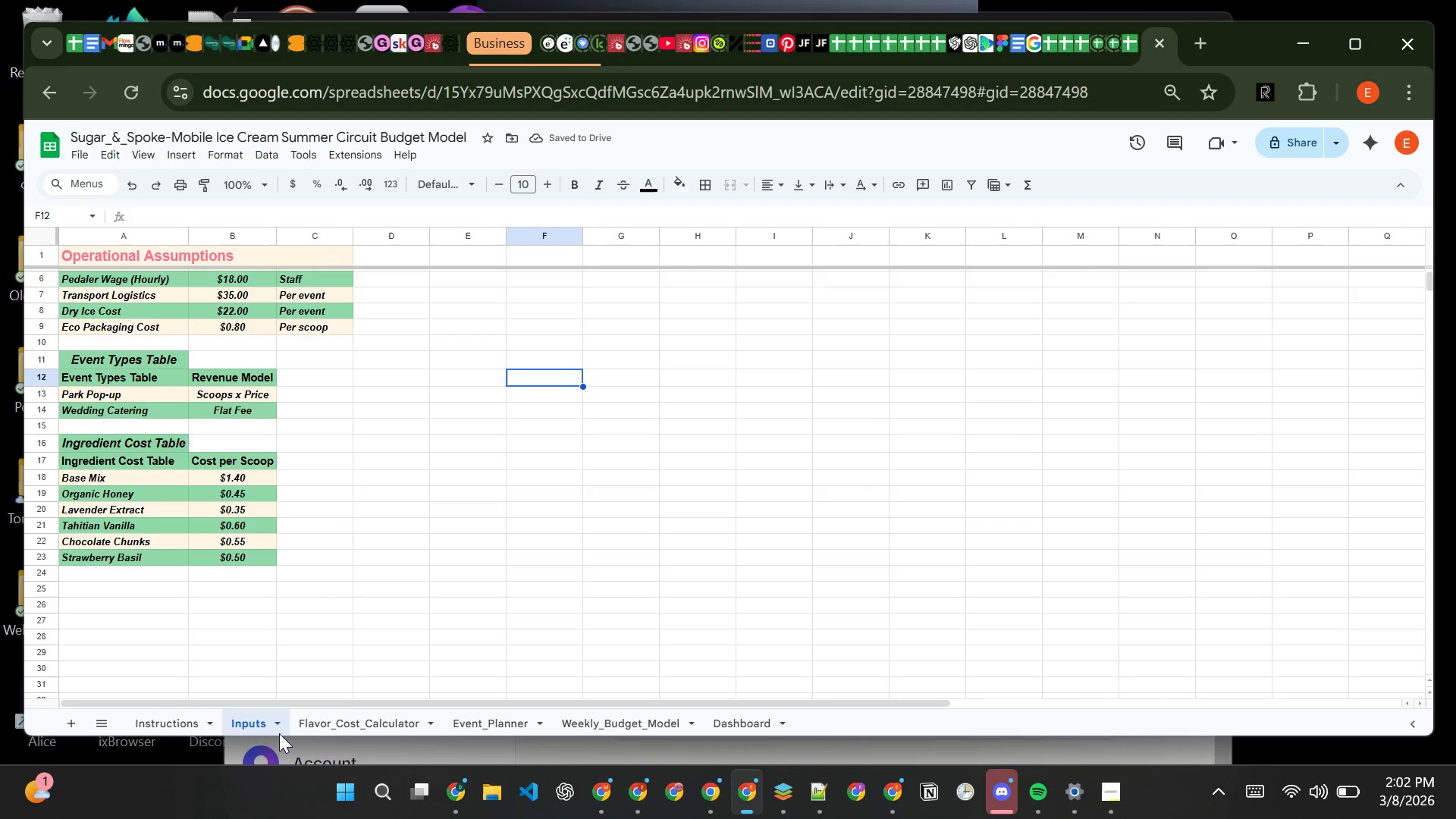 
left_click([194, 718])
 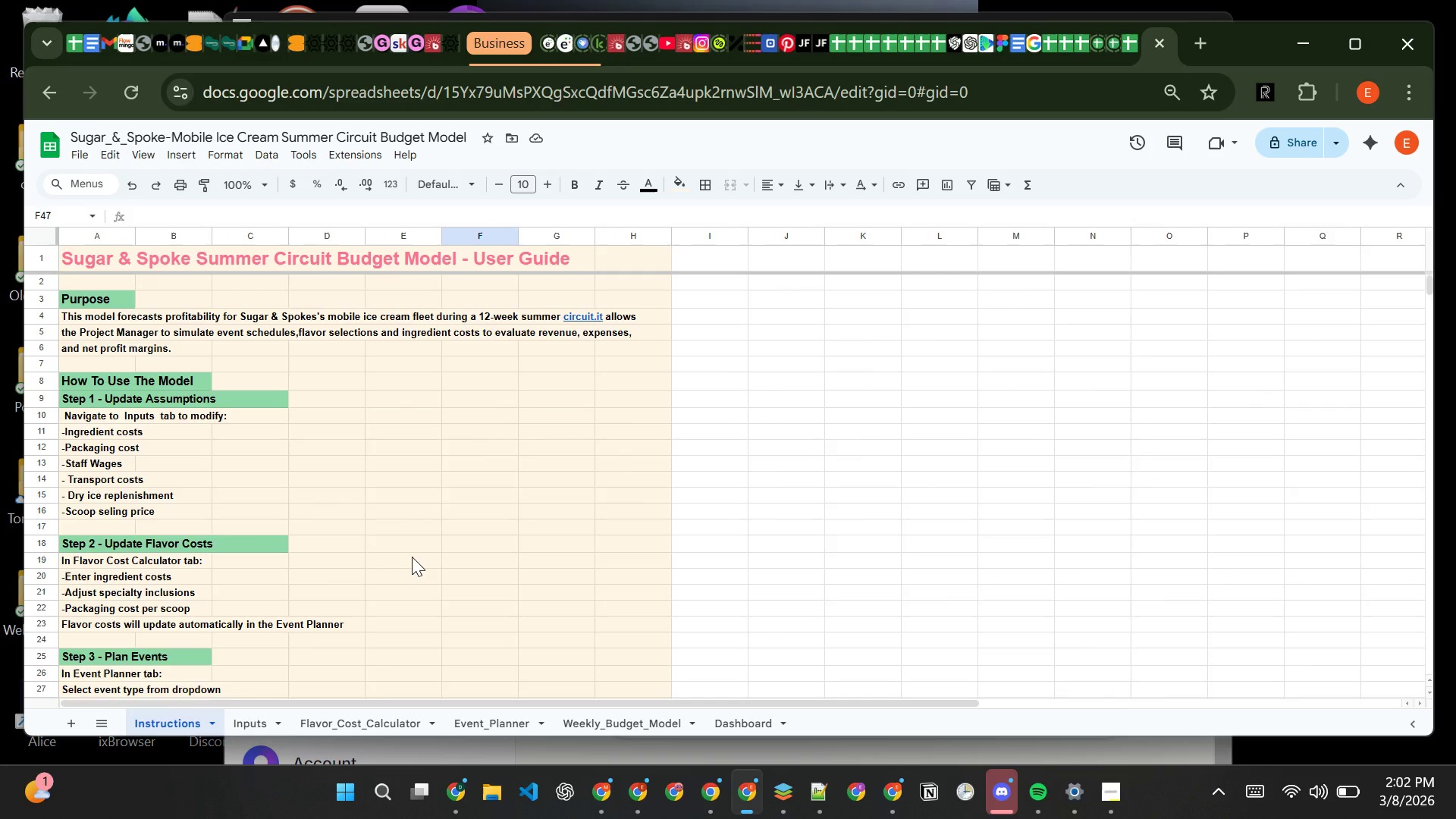 
left_click([494, 514])
 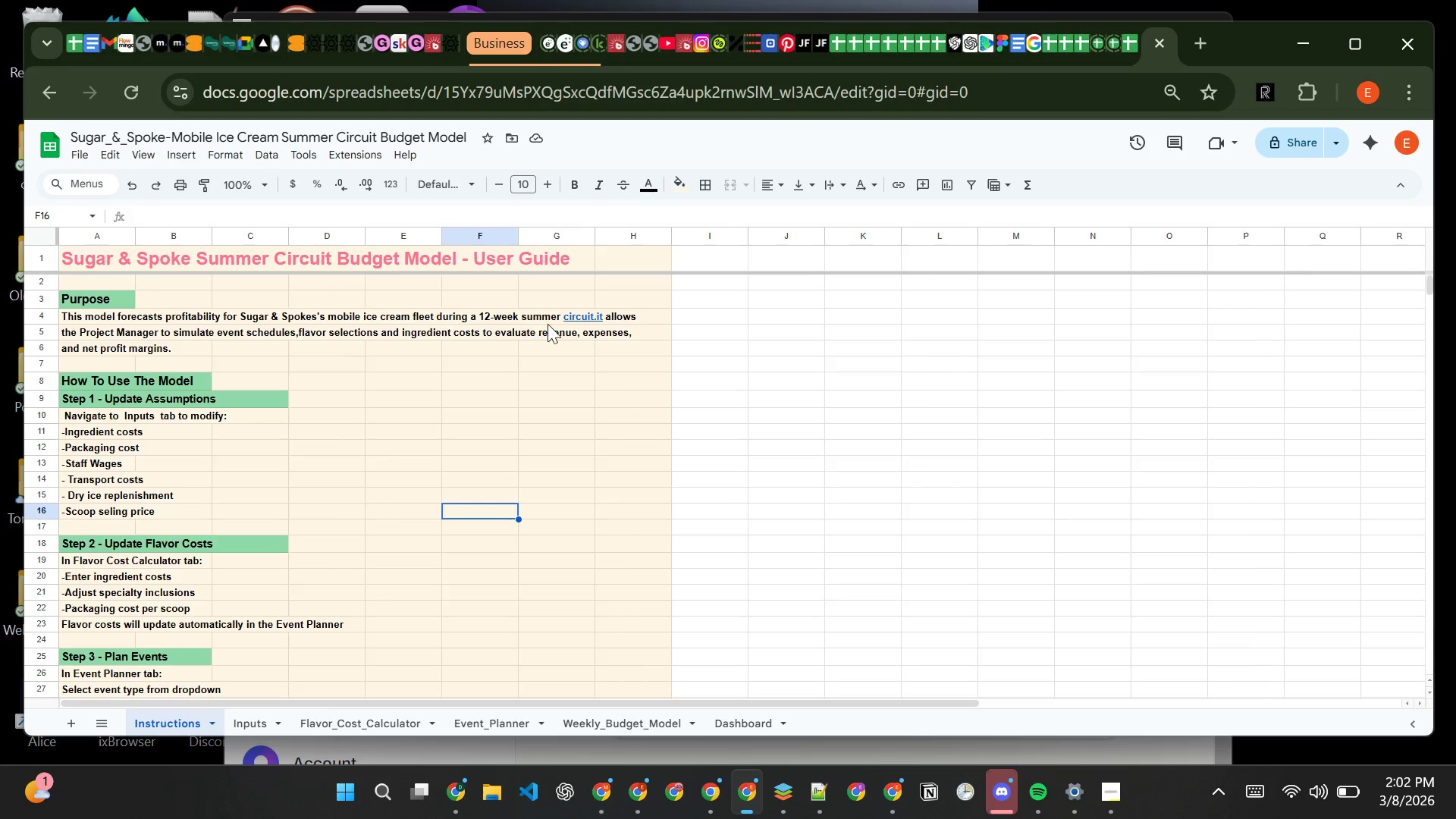 
wait(7.75)
 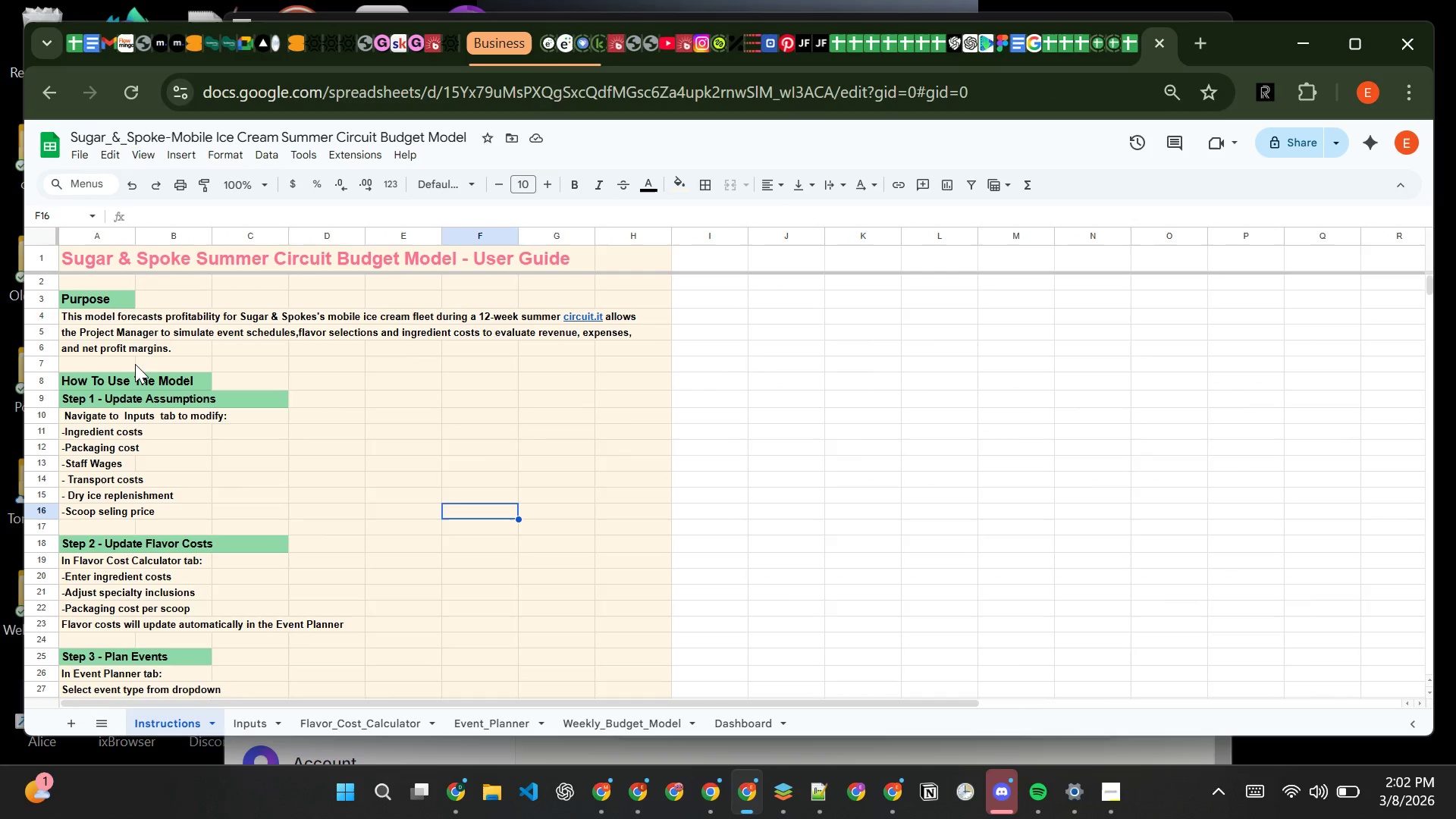 
left_click([739, 389])
 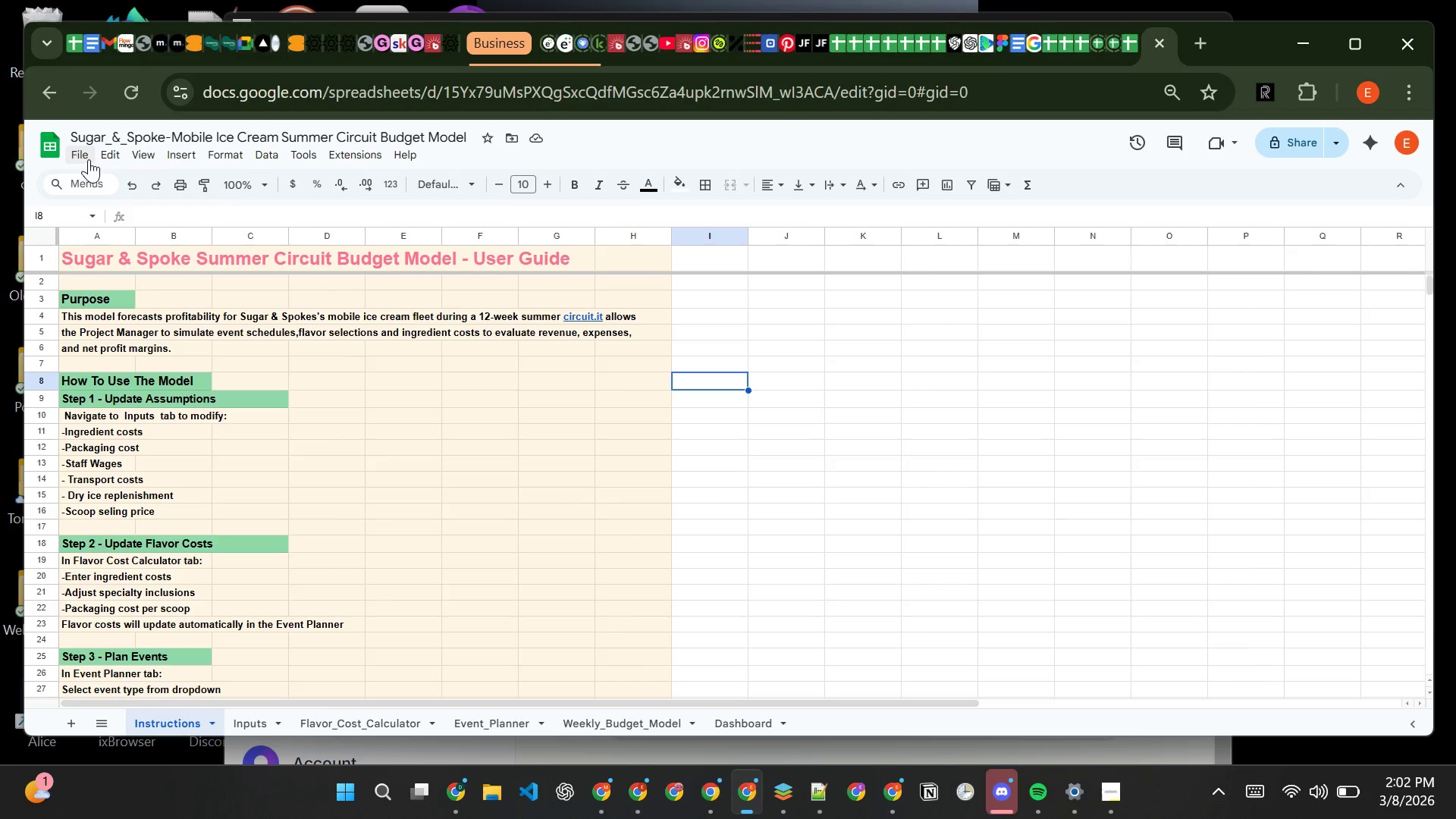 
left_click([142, 161])
 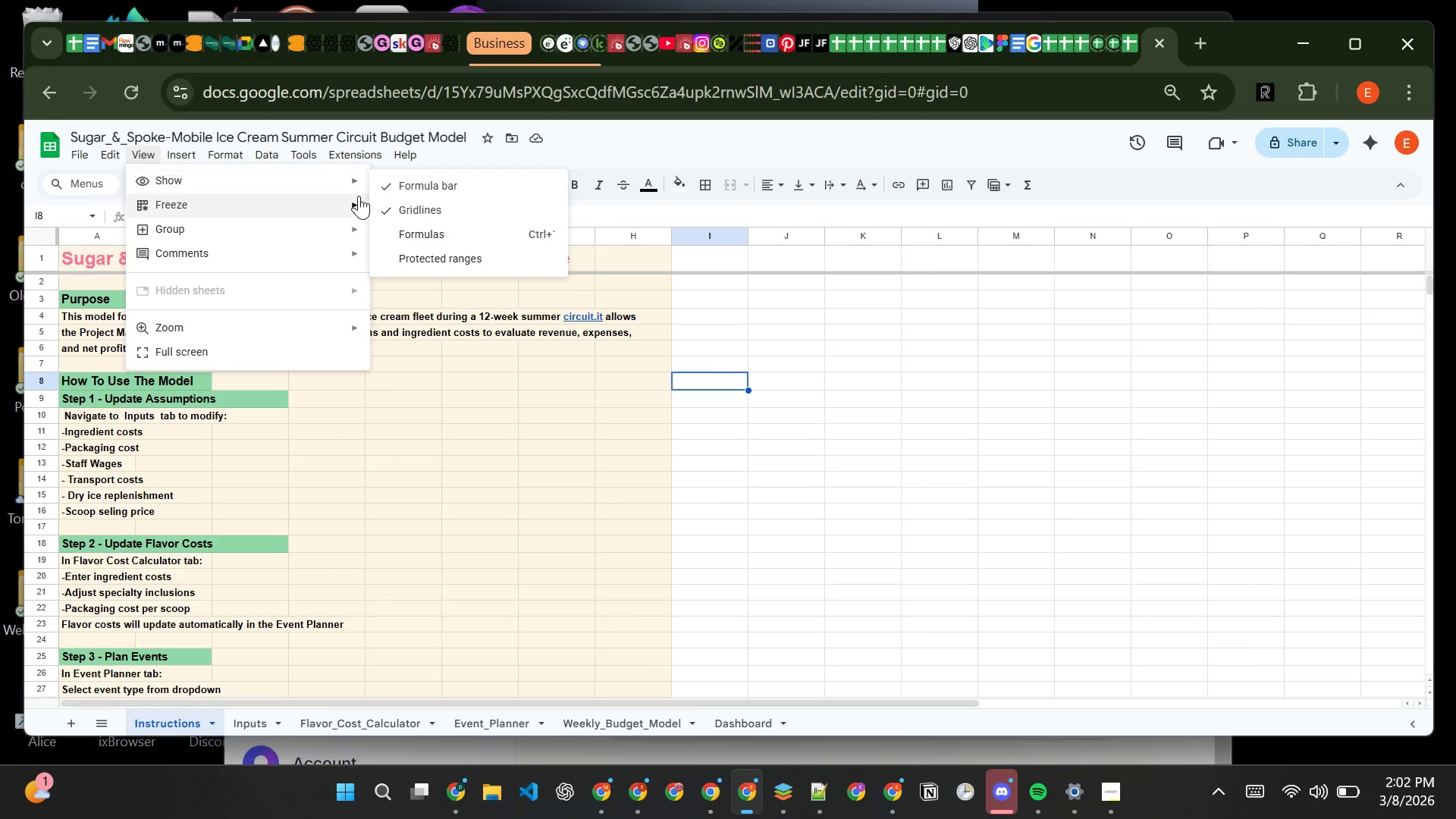 
mouse_move([375, 190])
 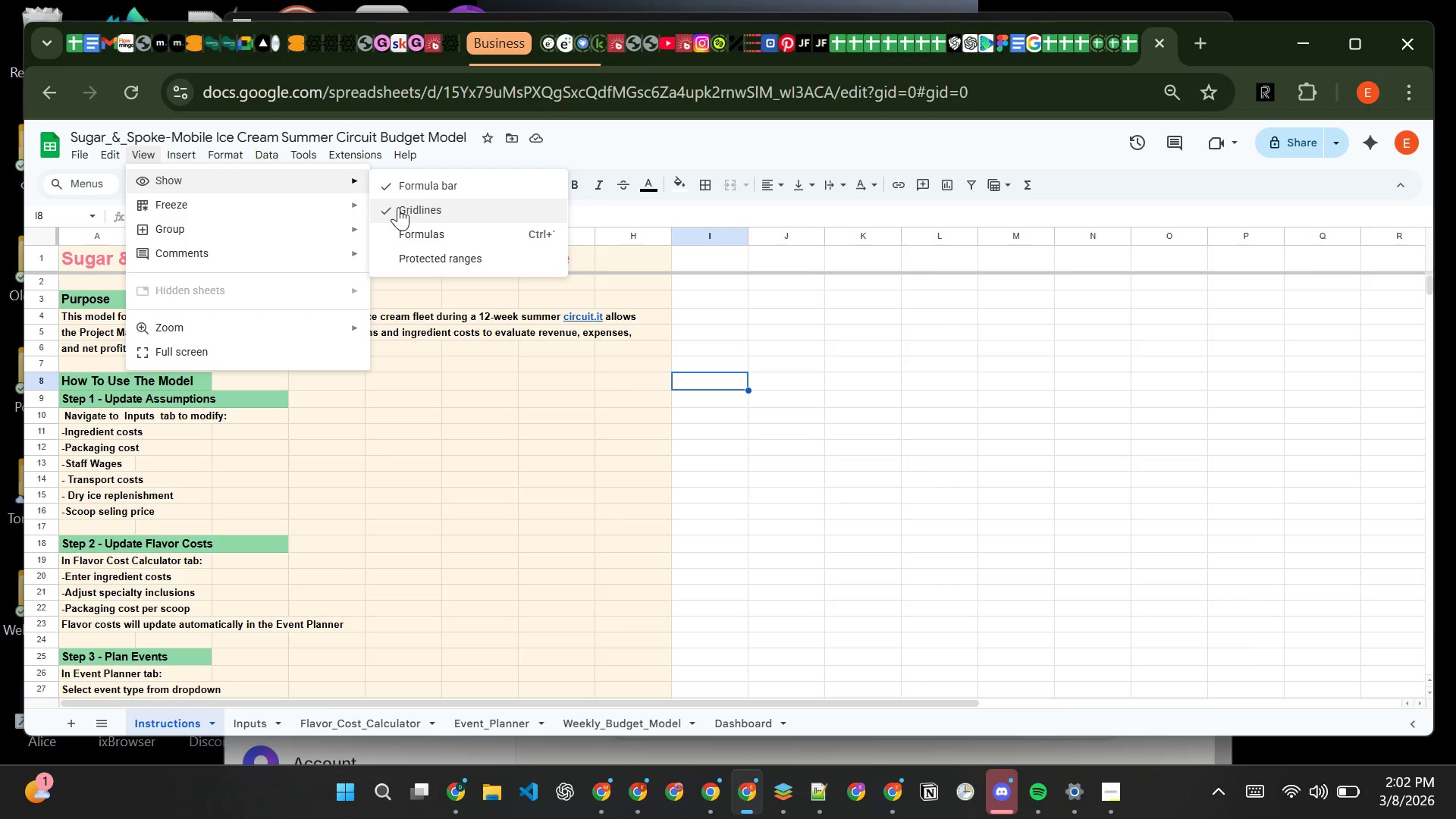 
left_click([398, 207])
 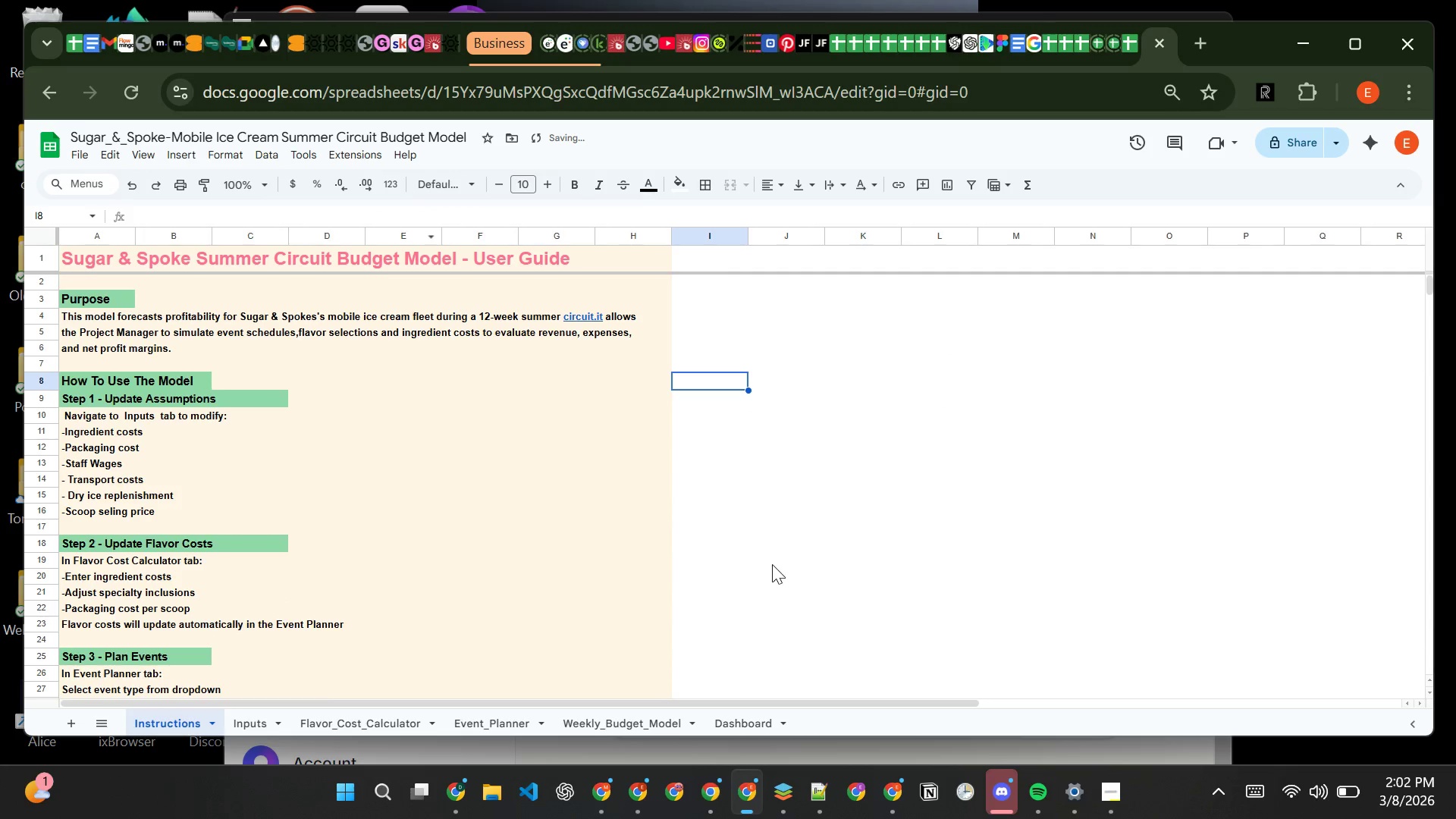 
left_click([772, 564])
 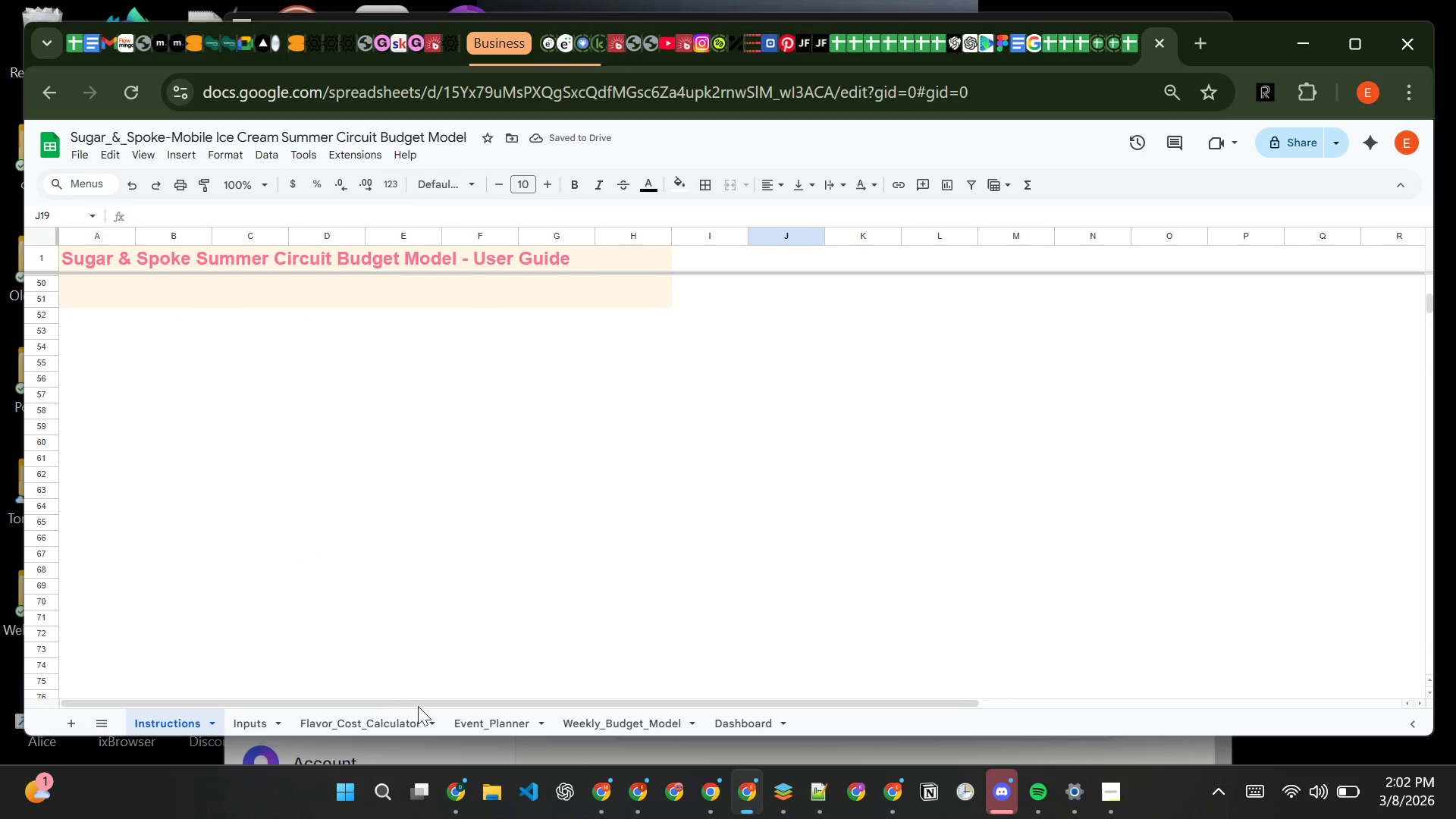 
left_click([575, 729])
 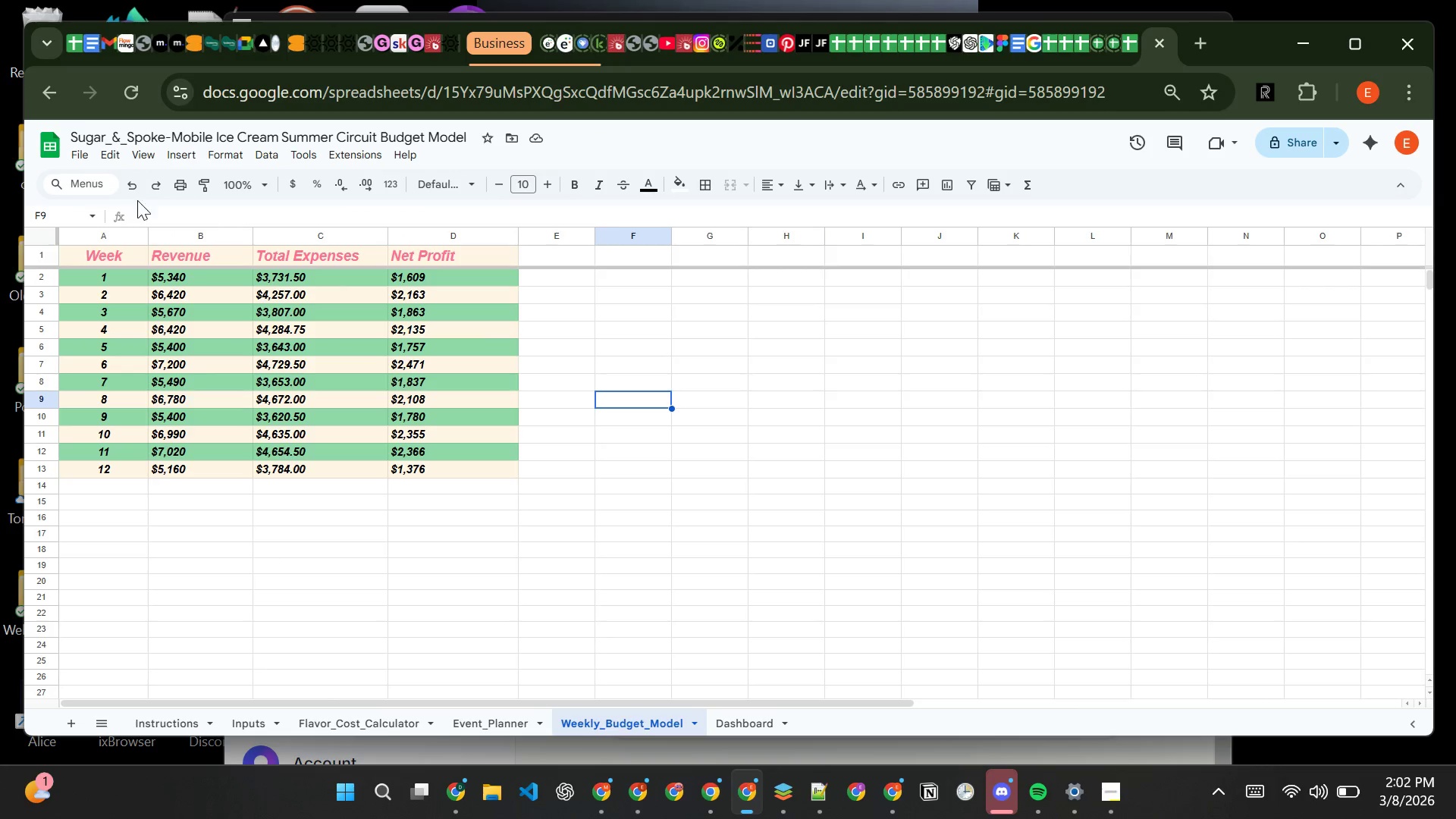 
left_click([146, 159])
 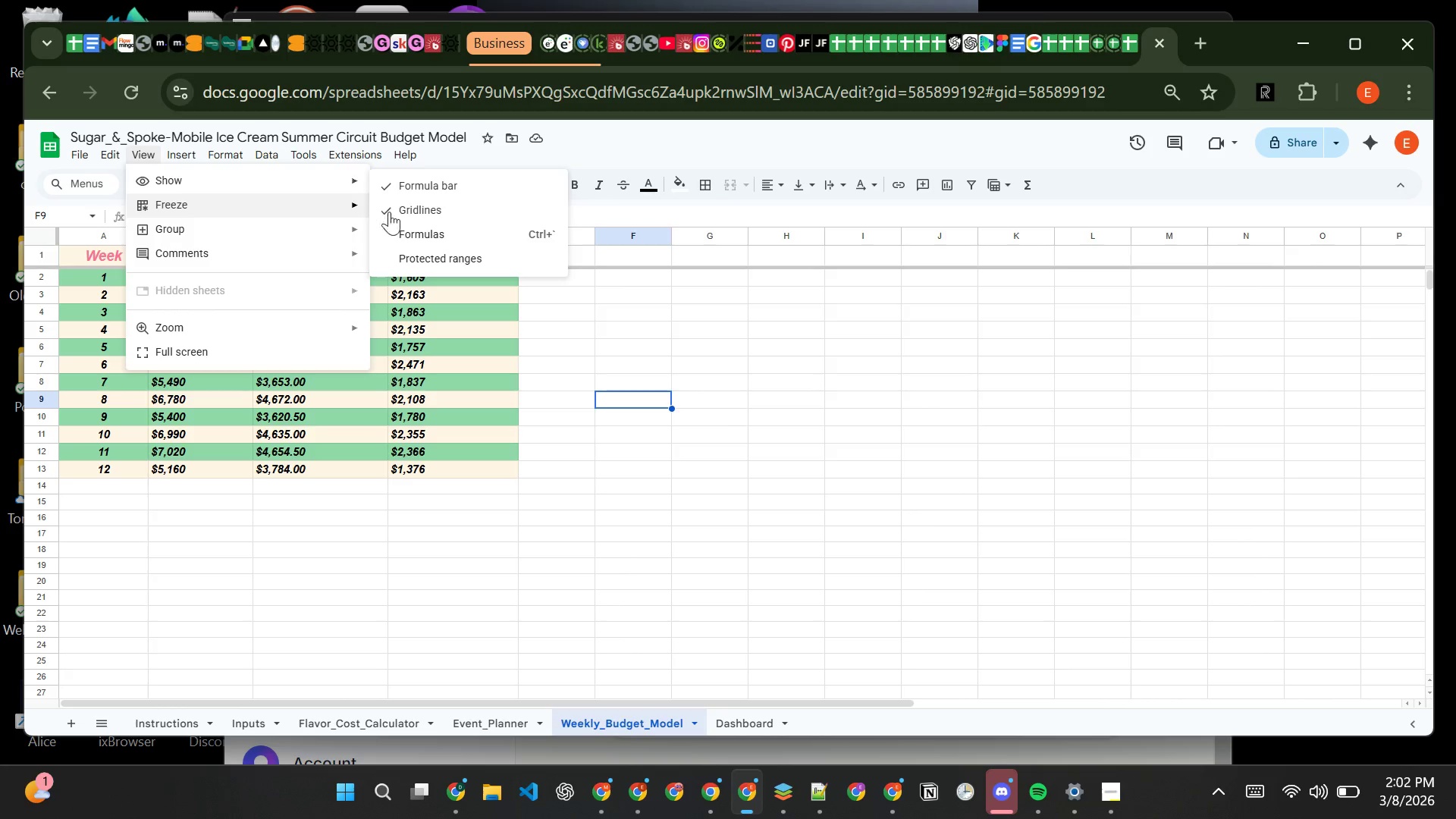 
left_click([413, 215])
 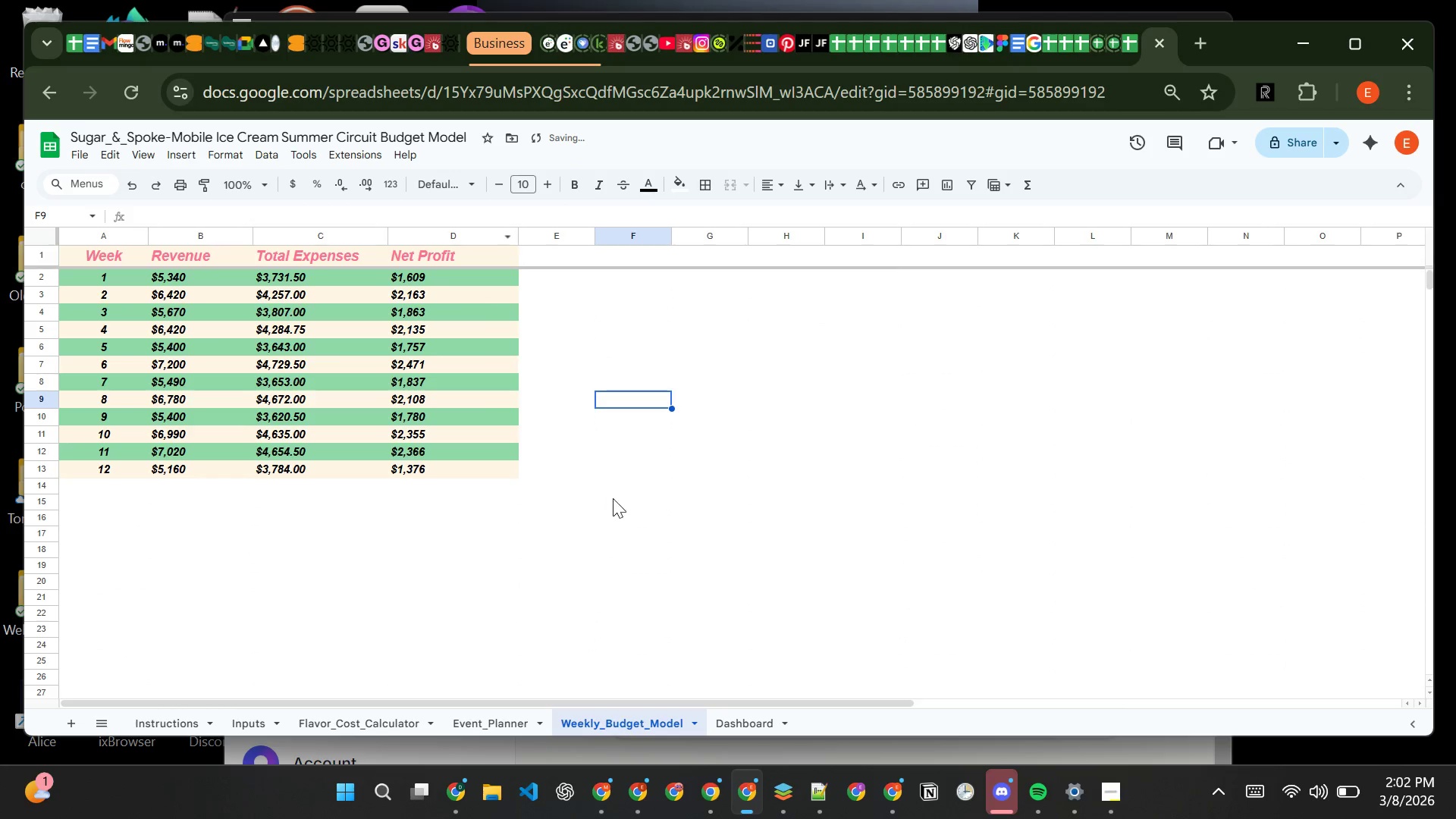 
left_click([615, 502])
 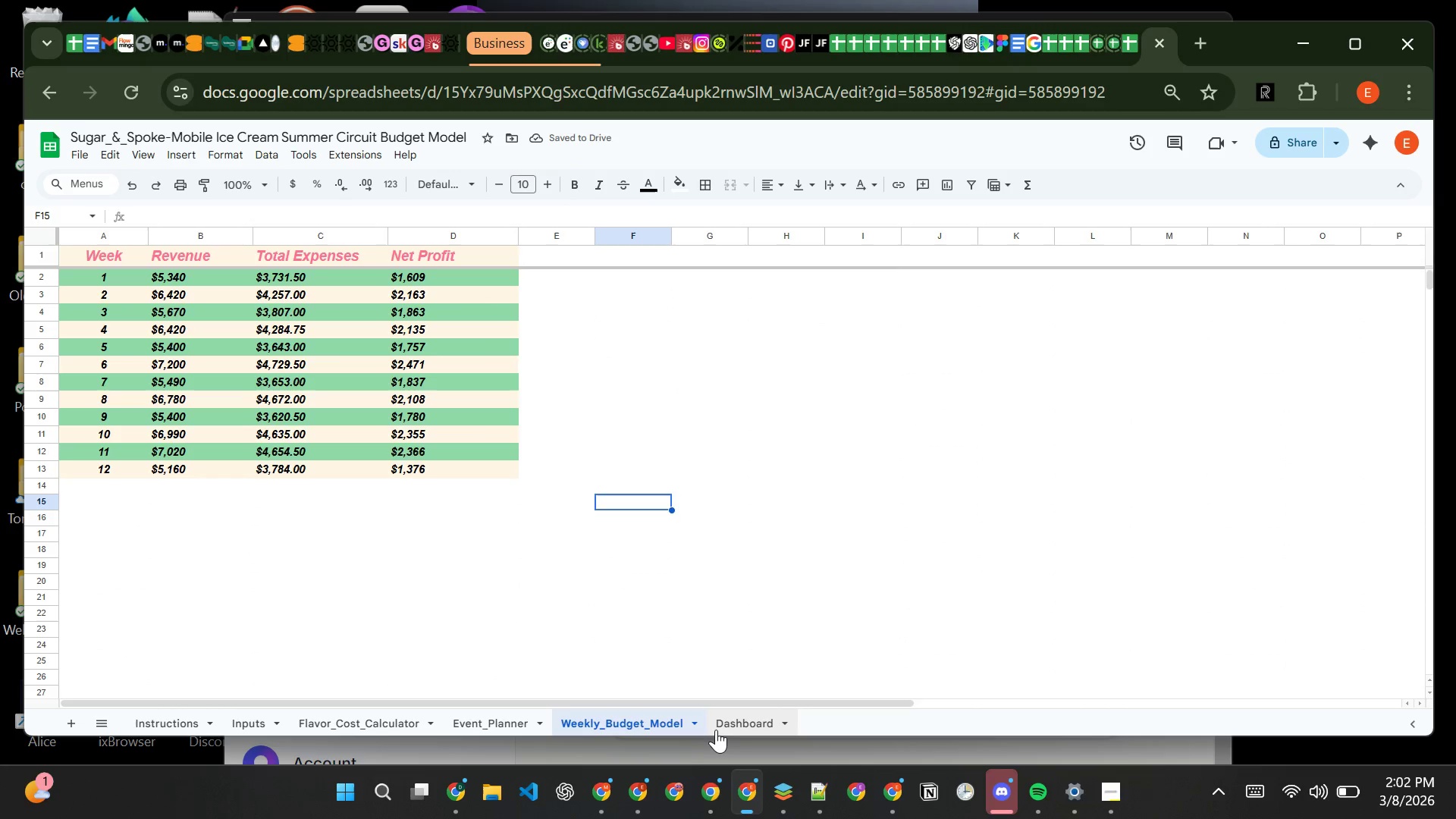 
left_click([731, 726])
 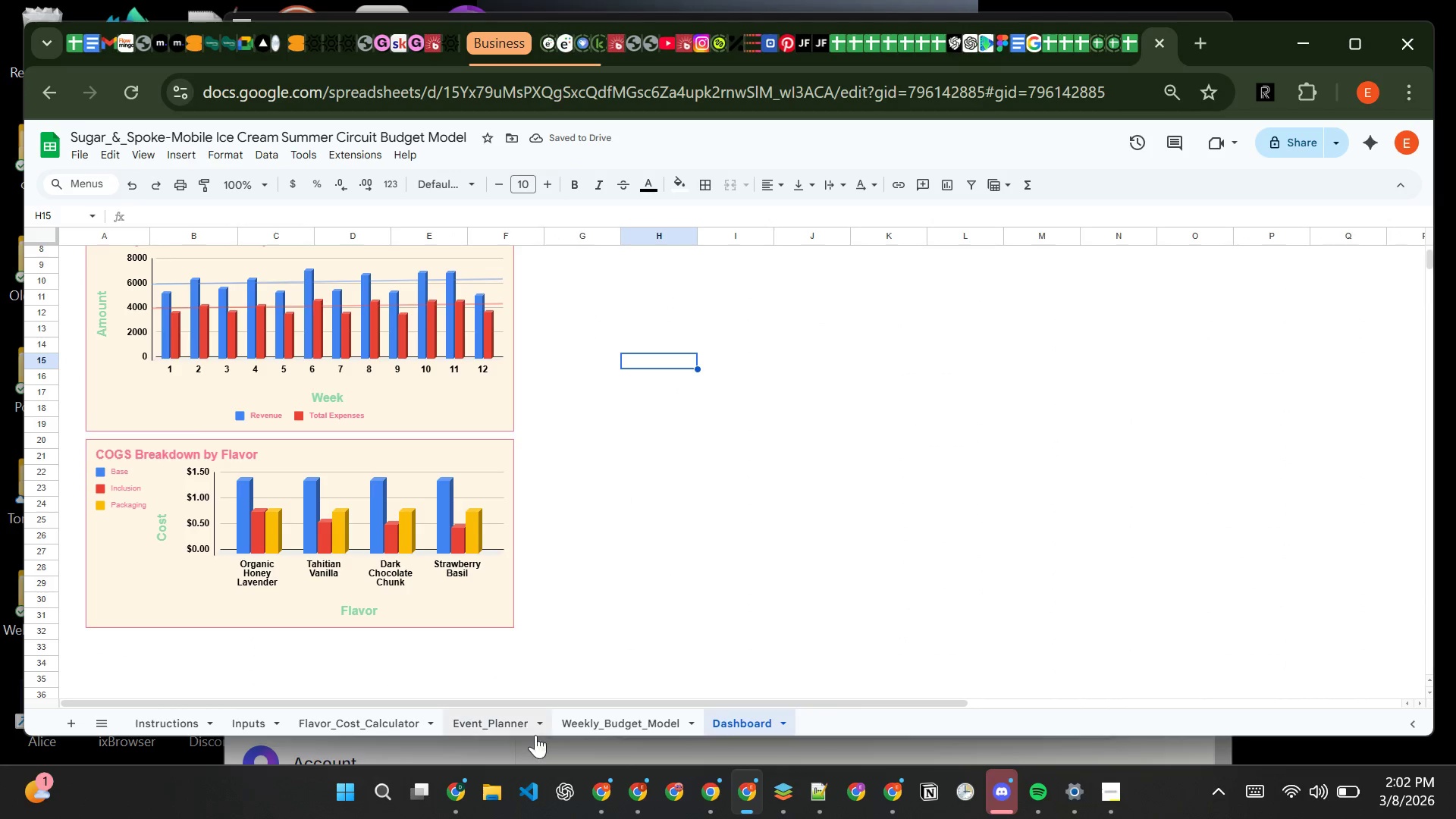 
left_click([514, 722])
 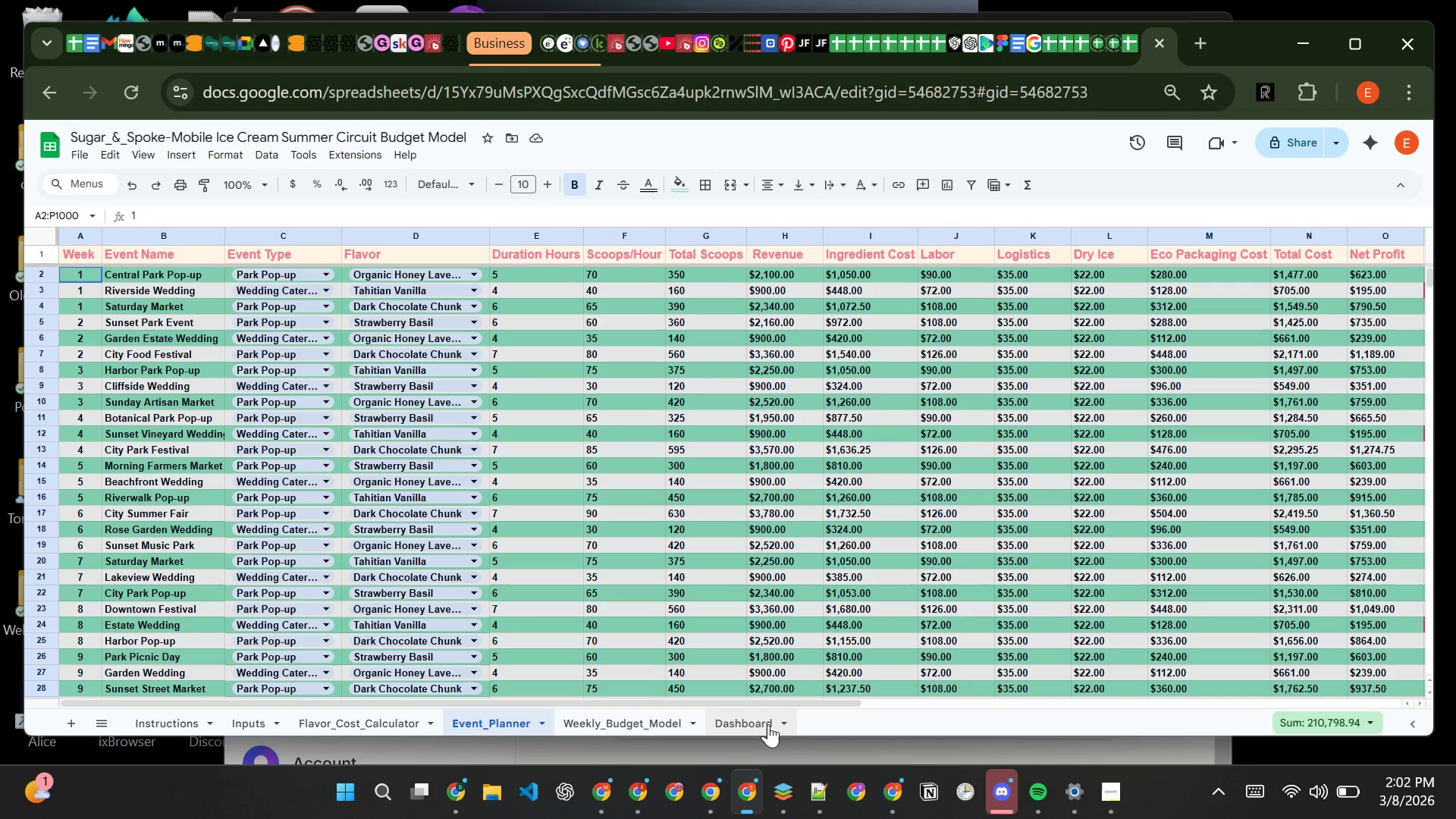 
left_click([741, 727])
 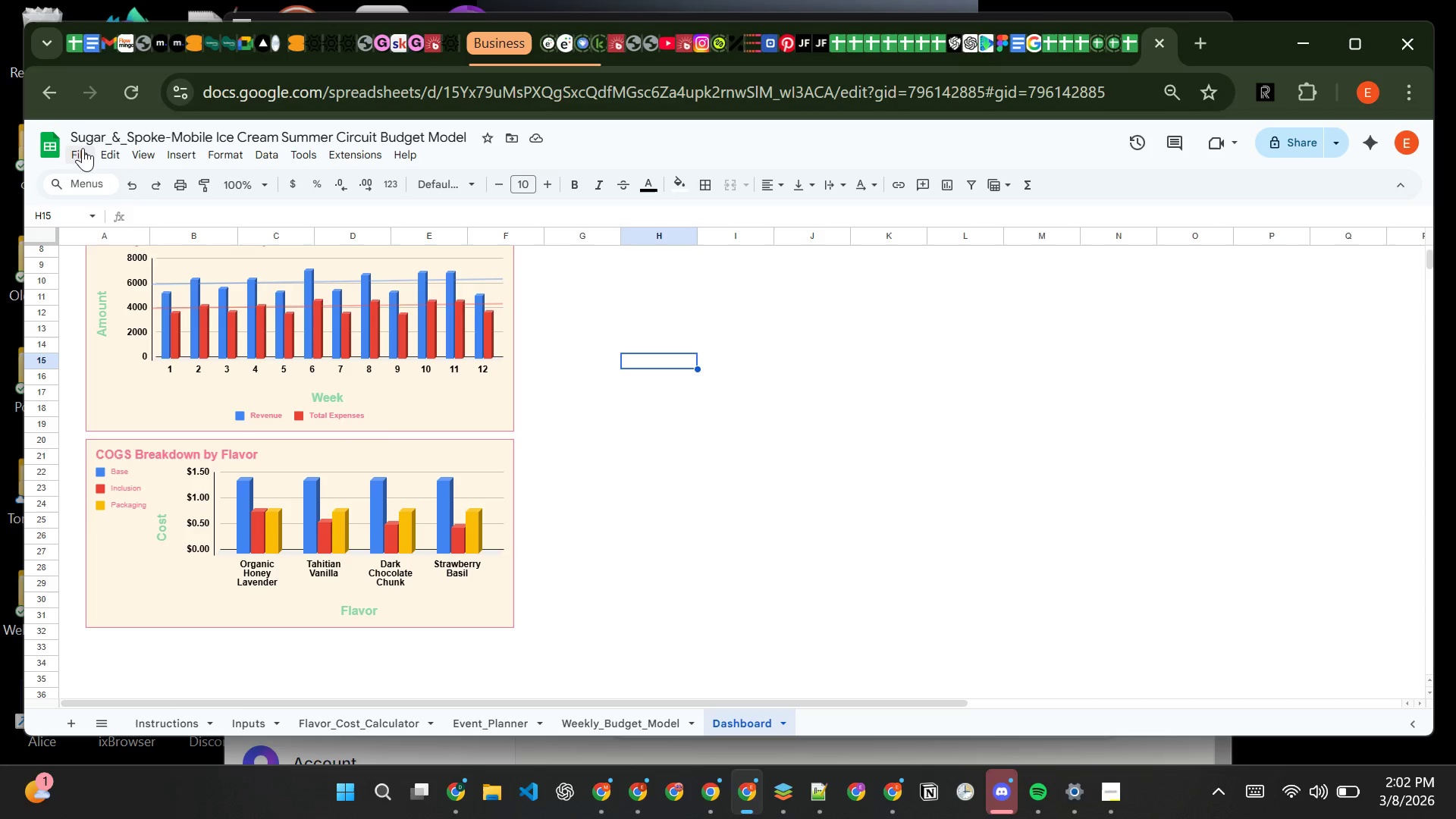 
left_click([84, 148])
 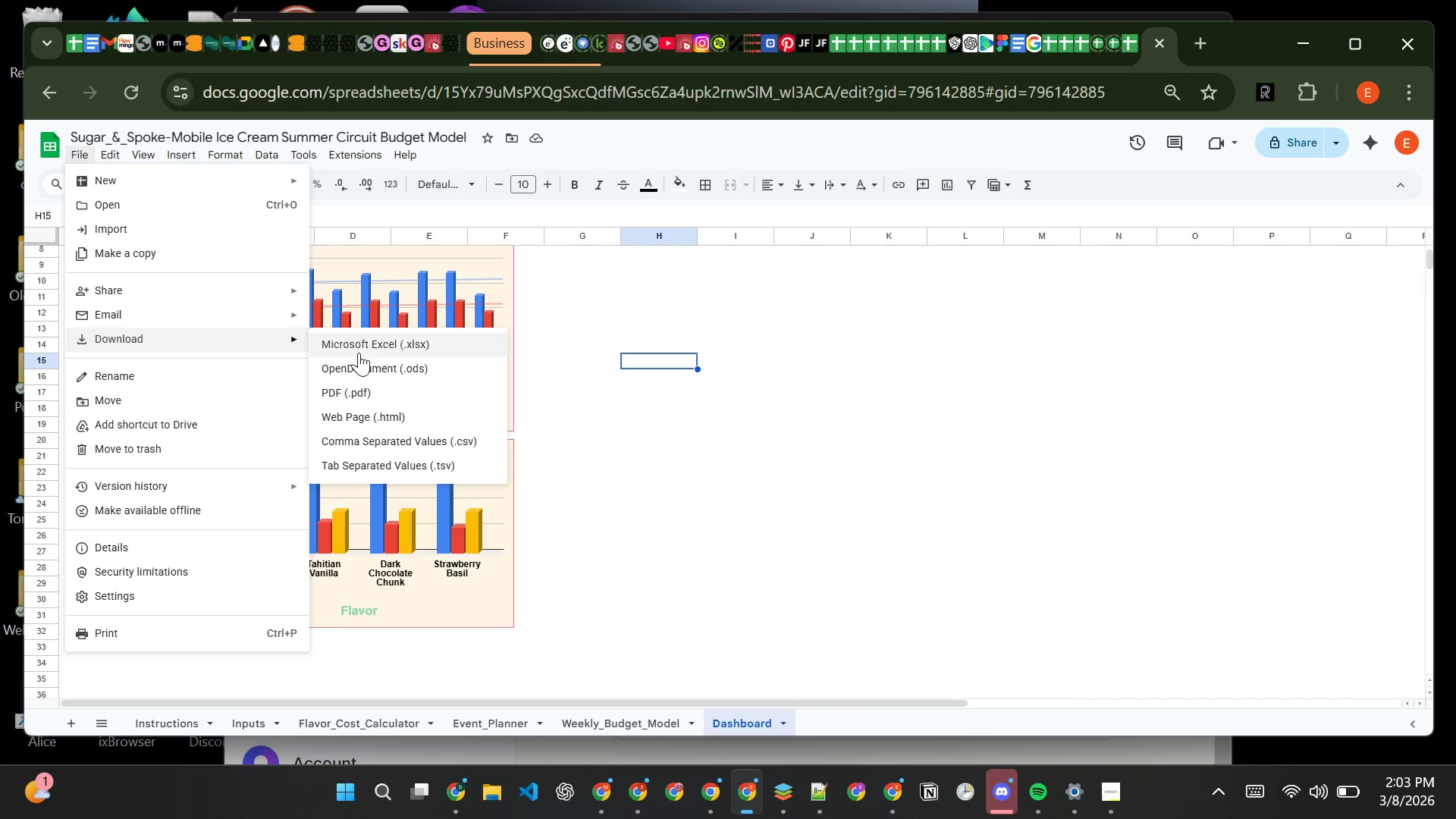 
left_click([408, 390])
 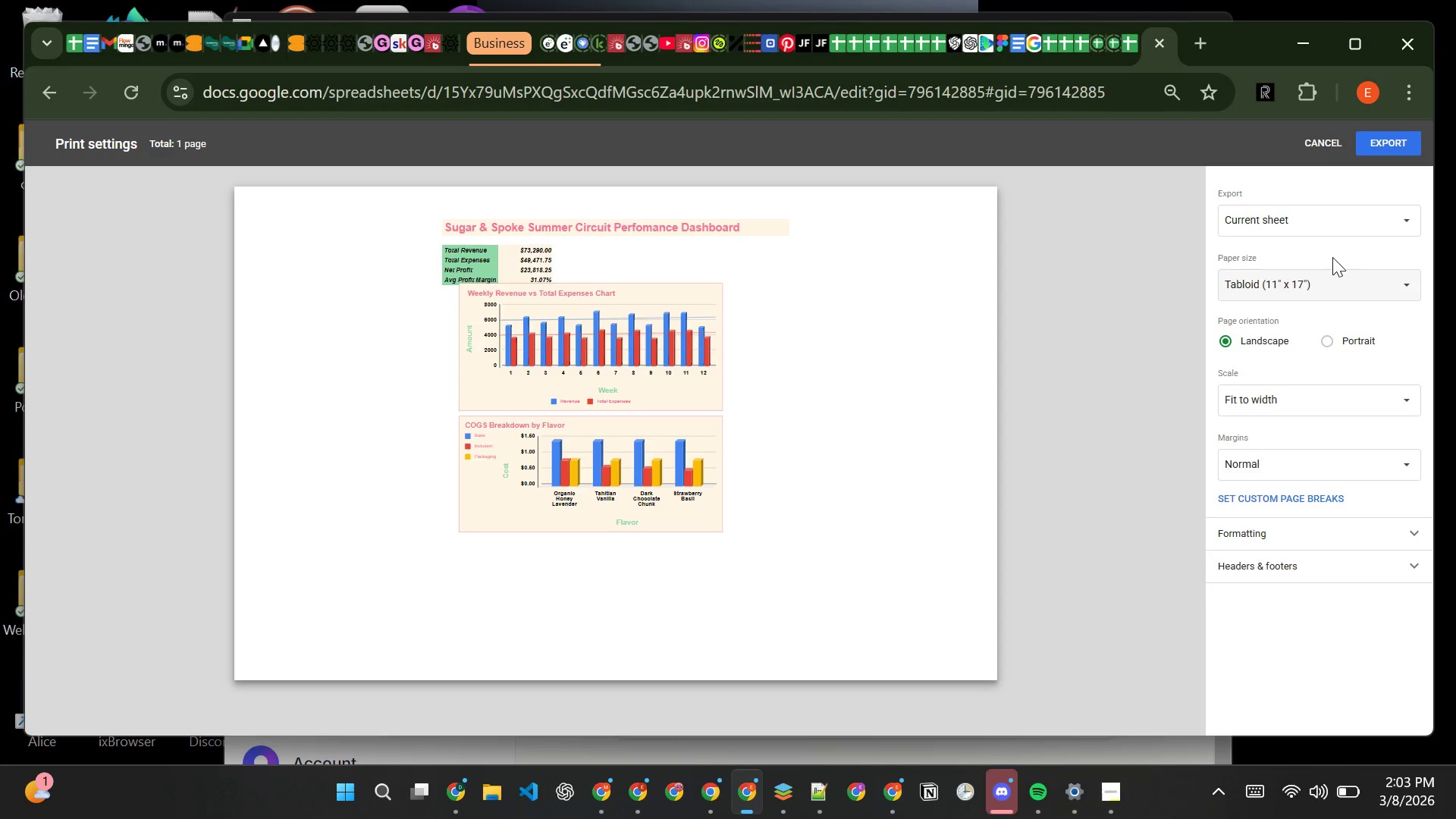 
left_click([1333, 236])
 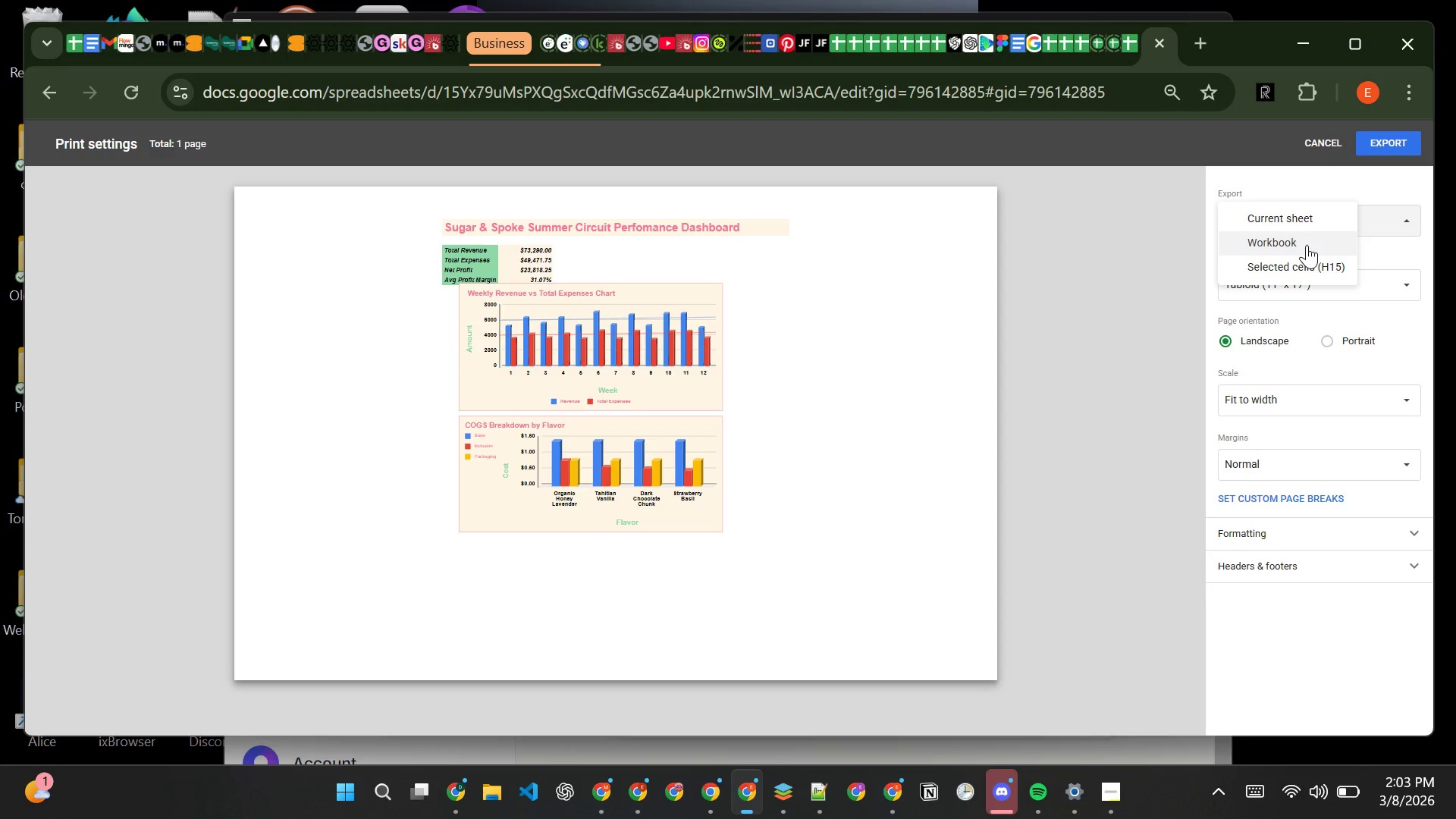 
left_click([1307, 245])
 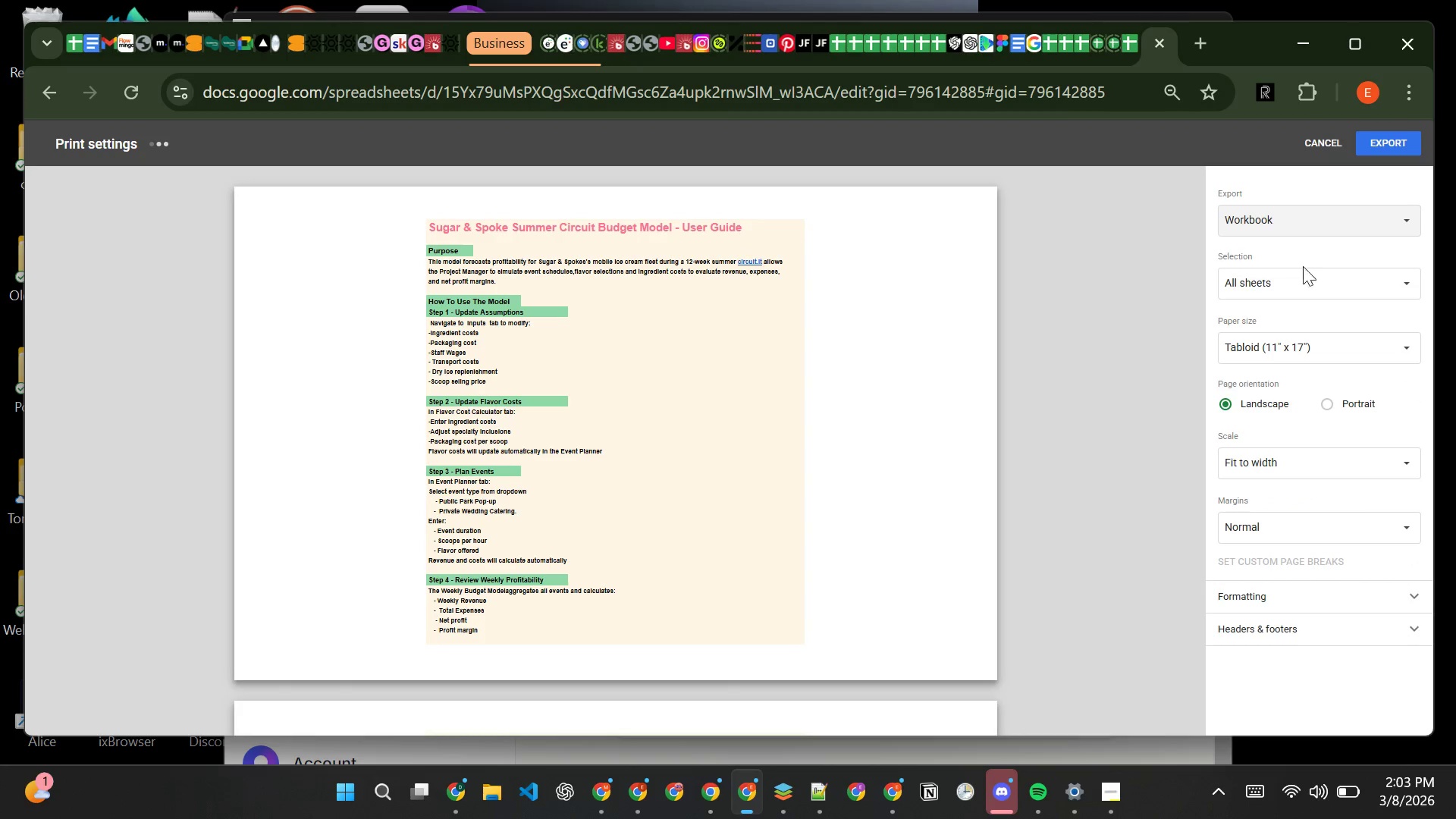 
left_click([1307, 280])
 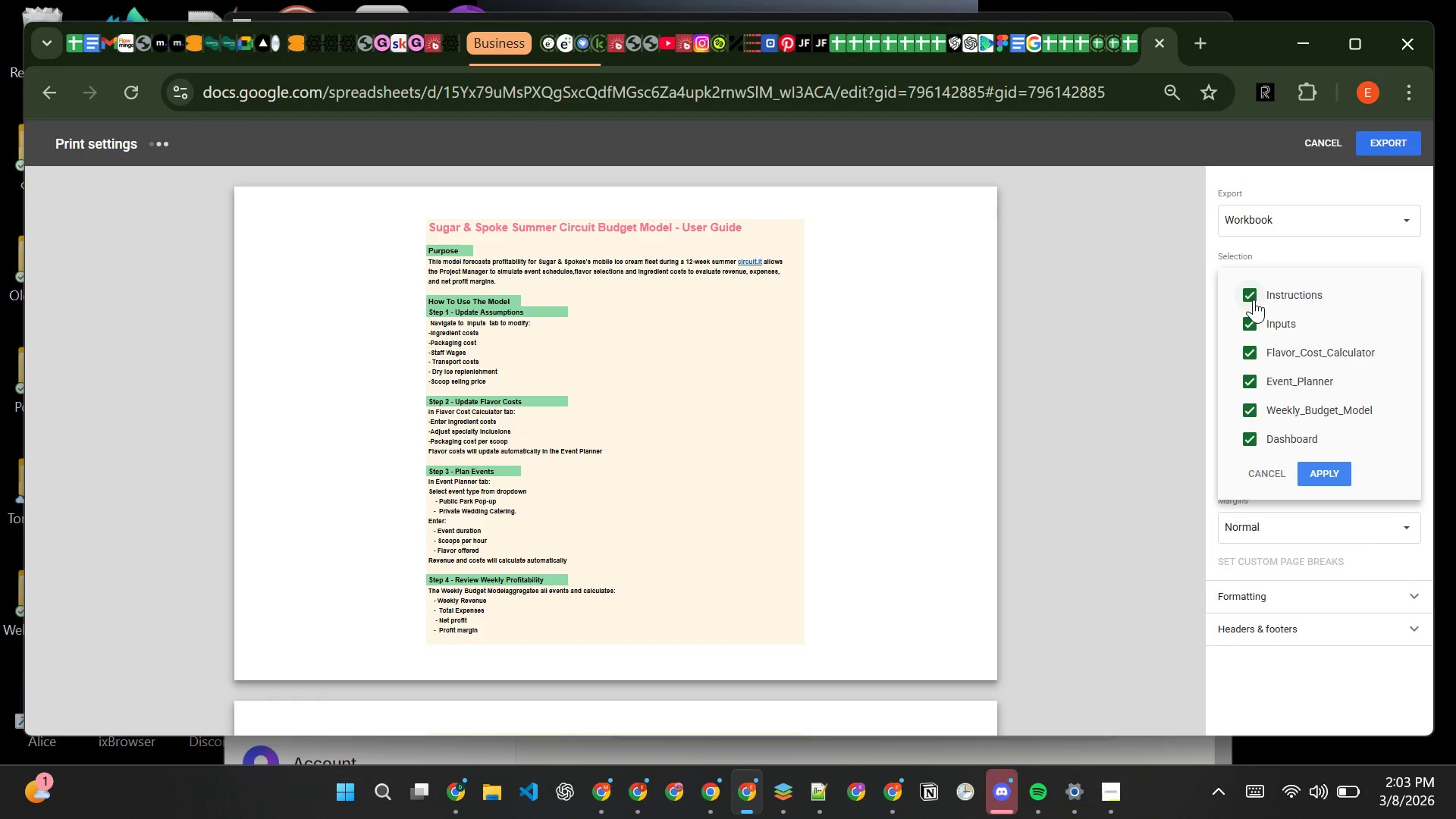 
left_click([1252, 300])
 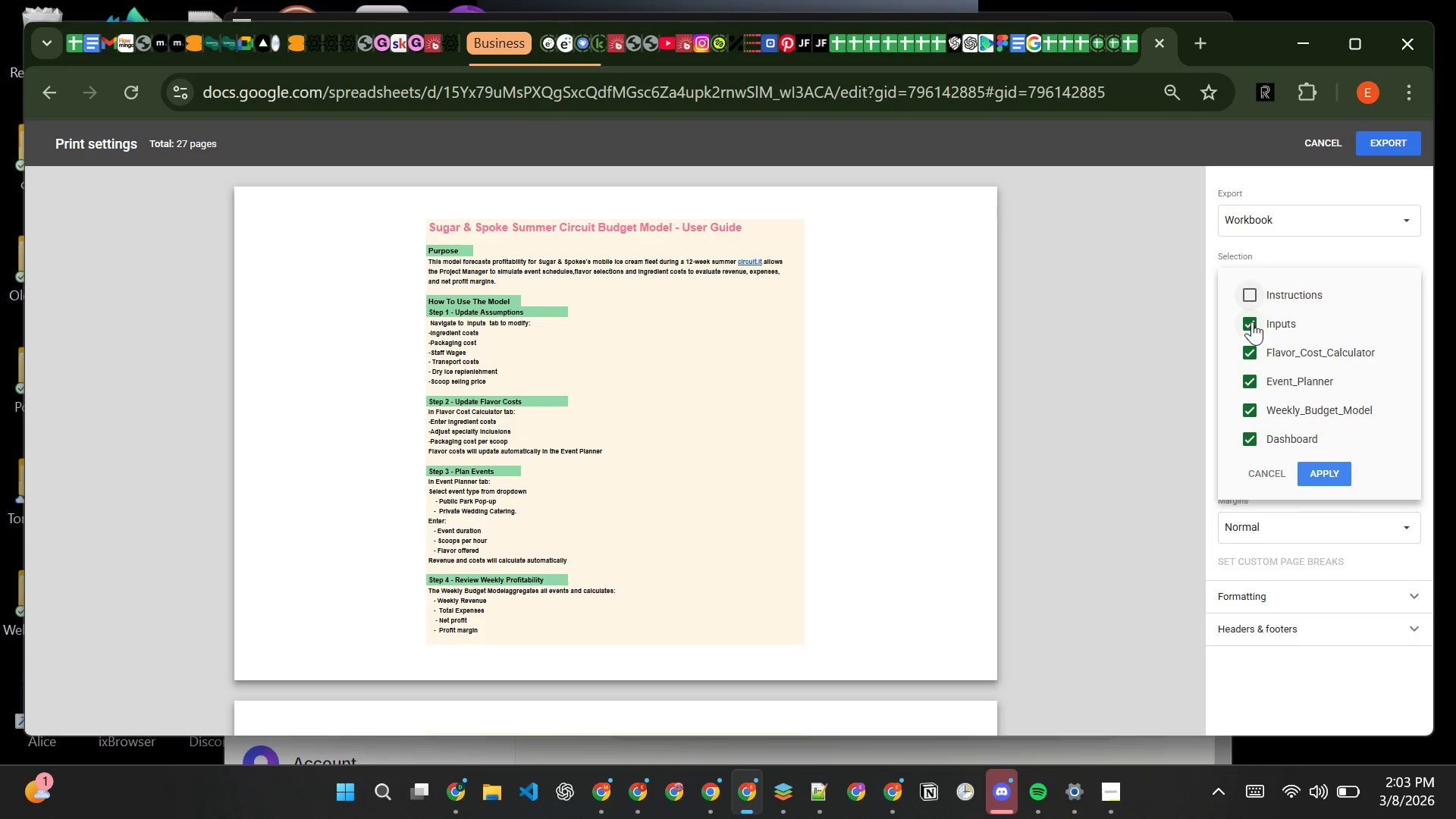 
left_click([1252, 322])
 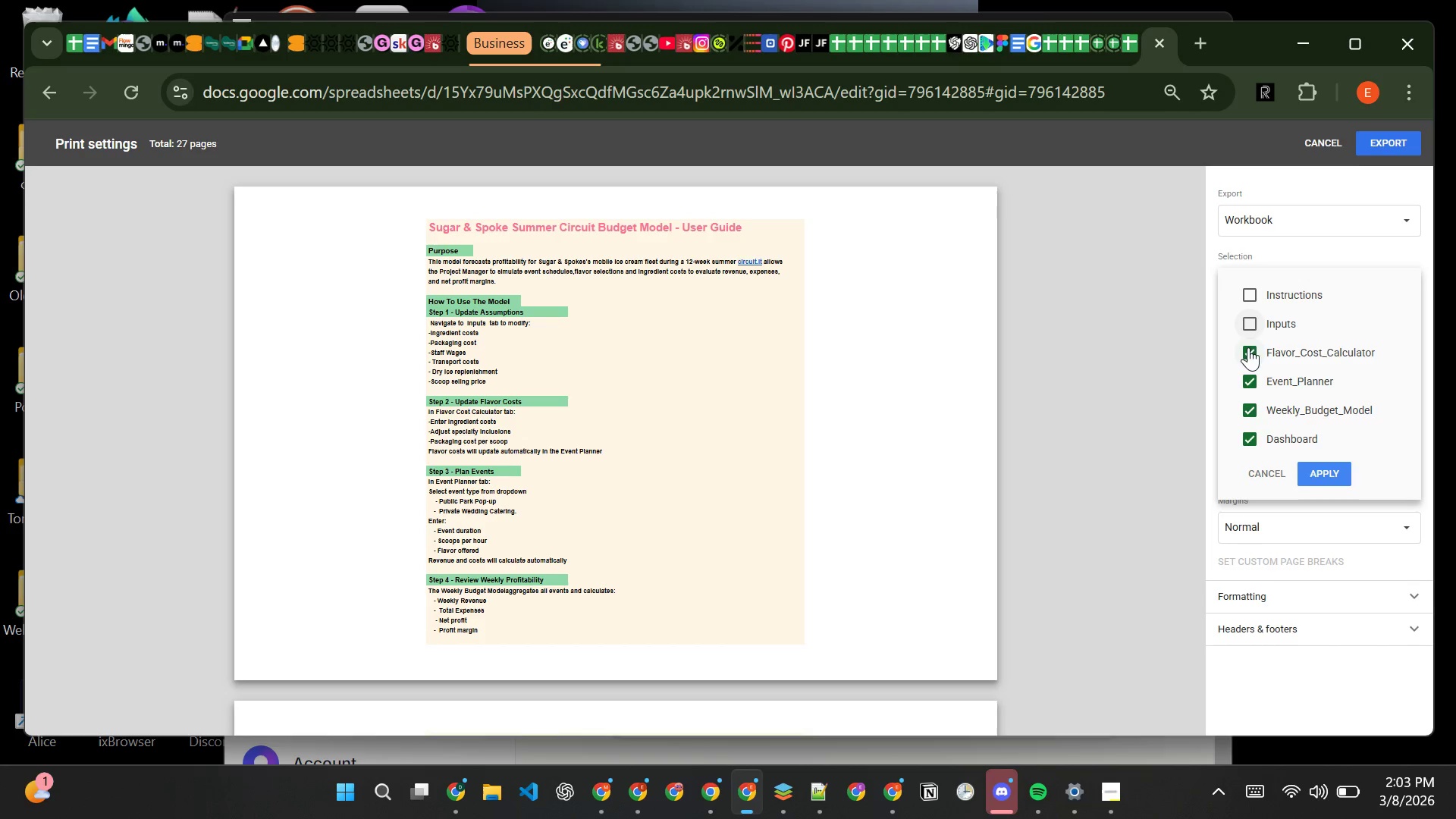 
left_click([1248, 349])
 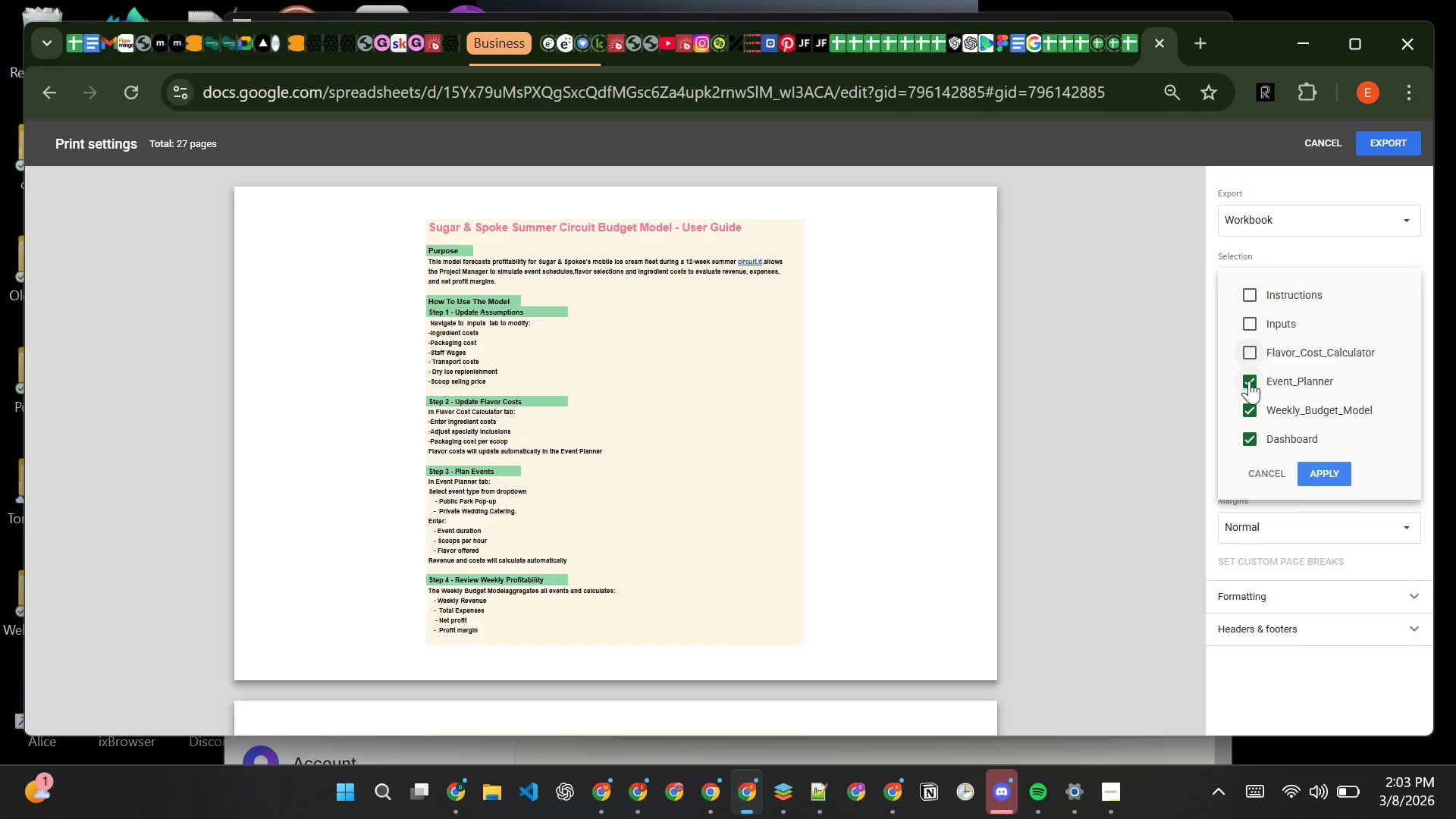 
left_click([1250, 381])
 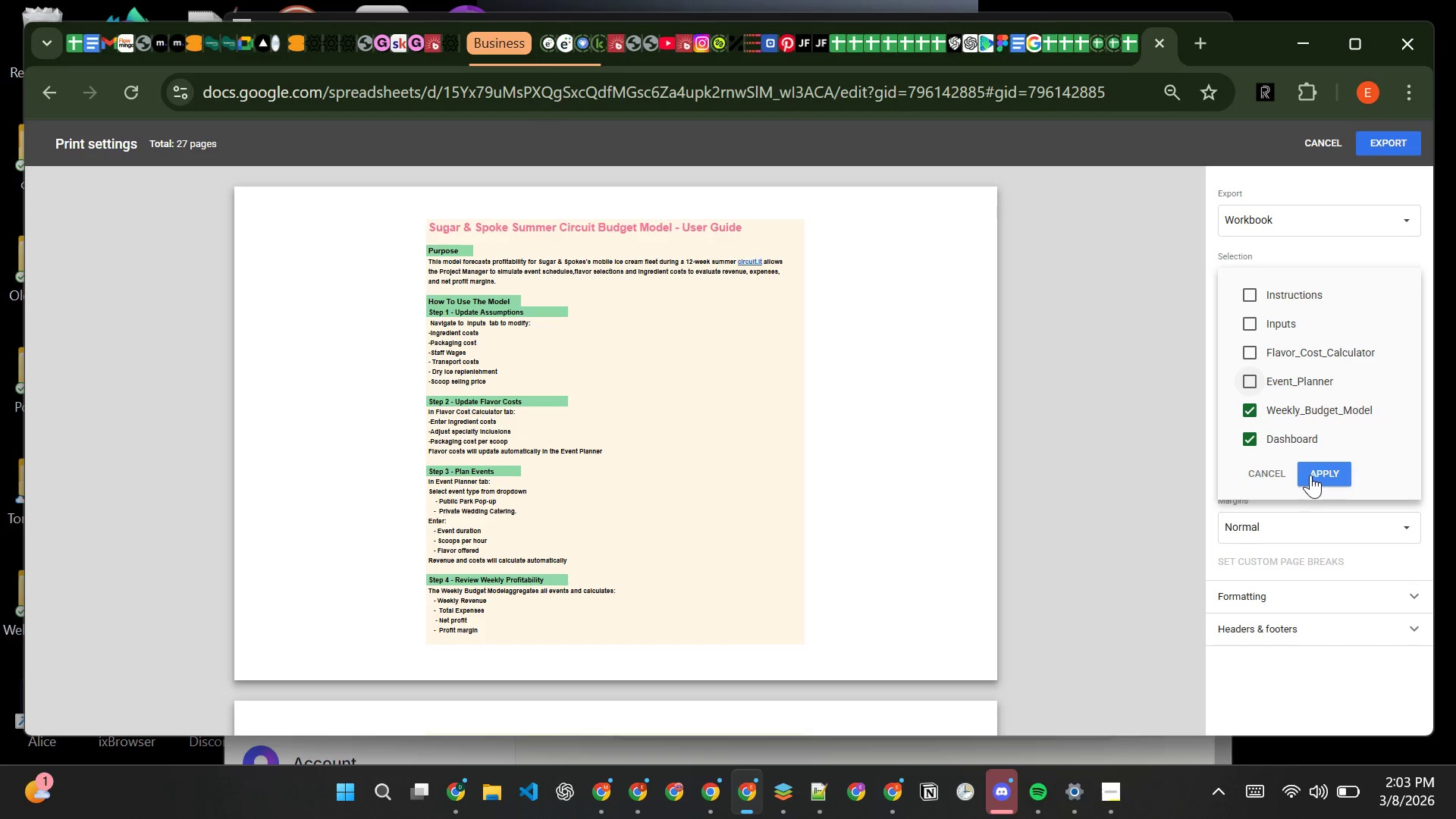 
left_click([1310, 475])
 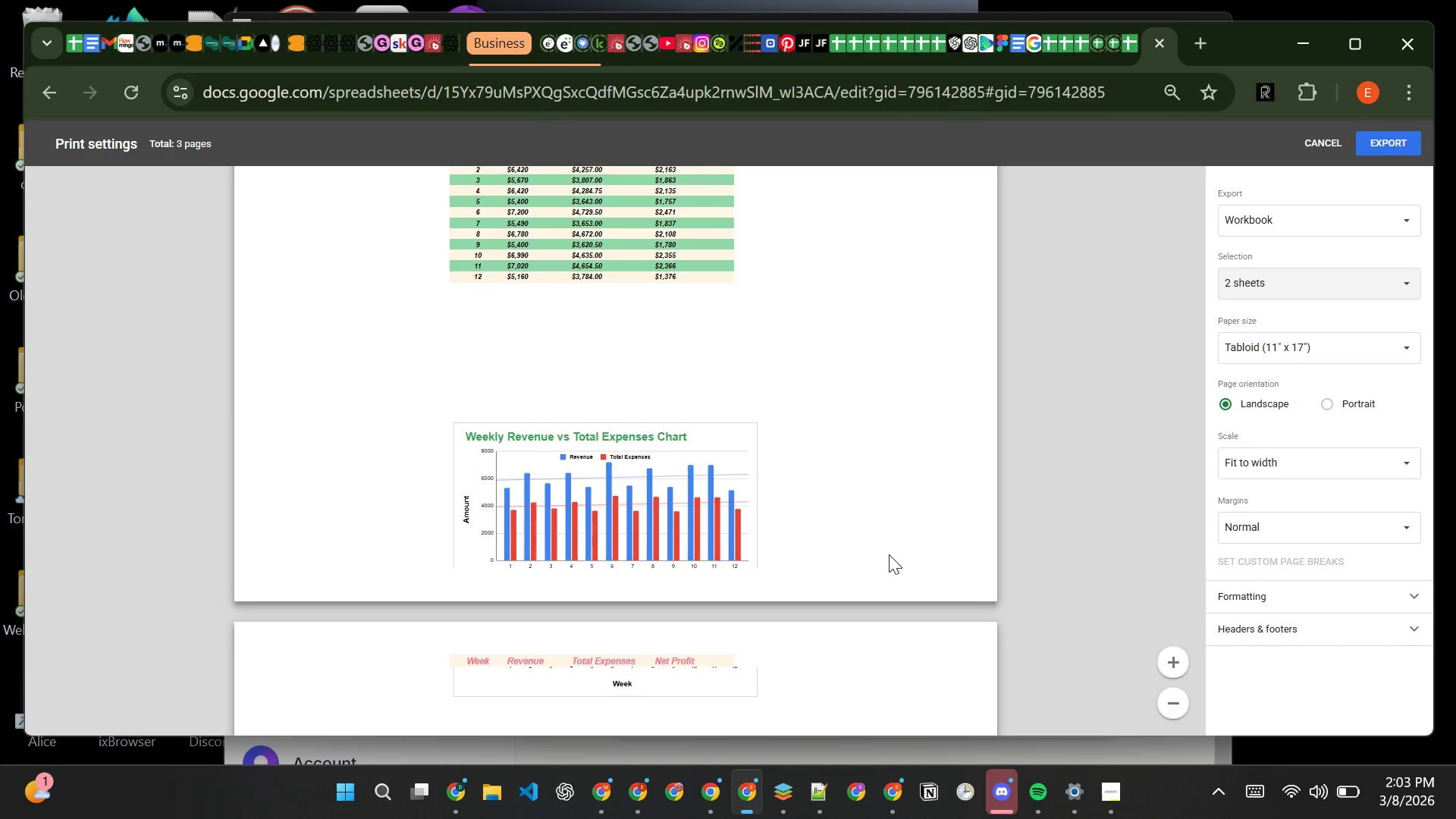 
wait(21.91)
 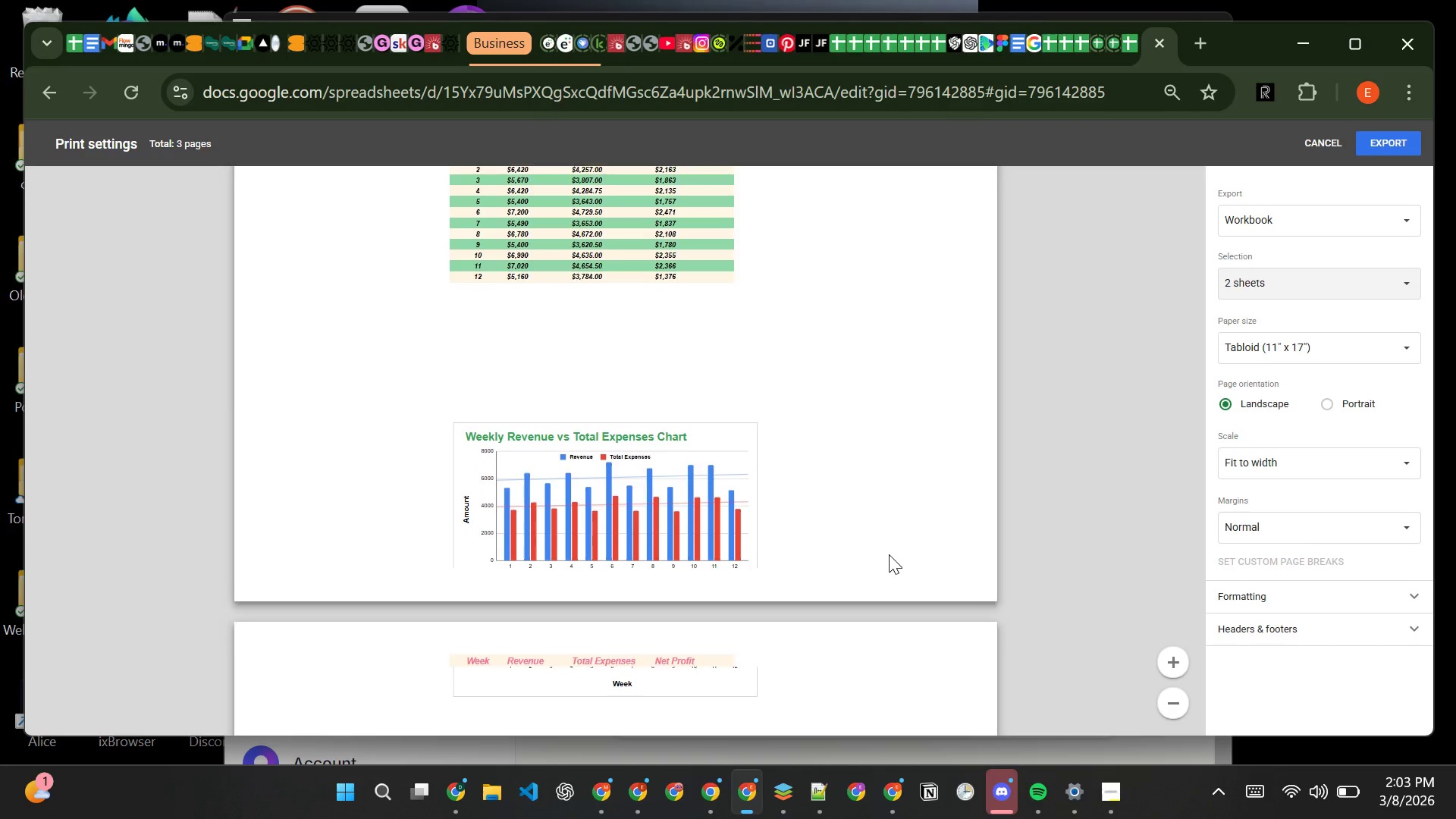 
left_click([1307, 149])
 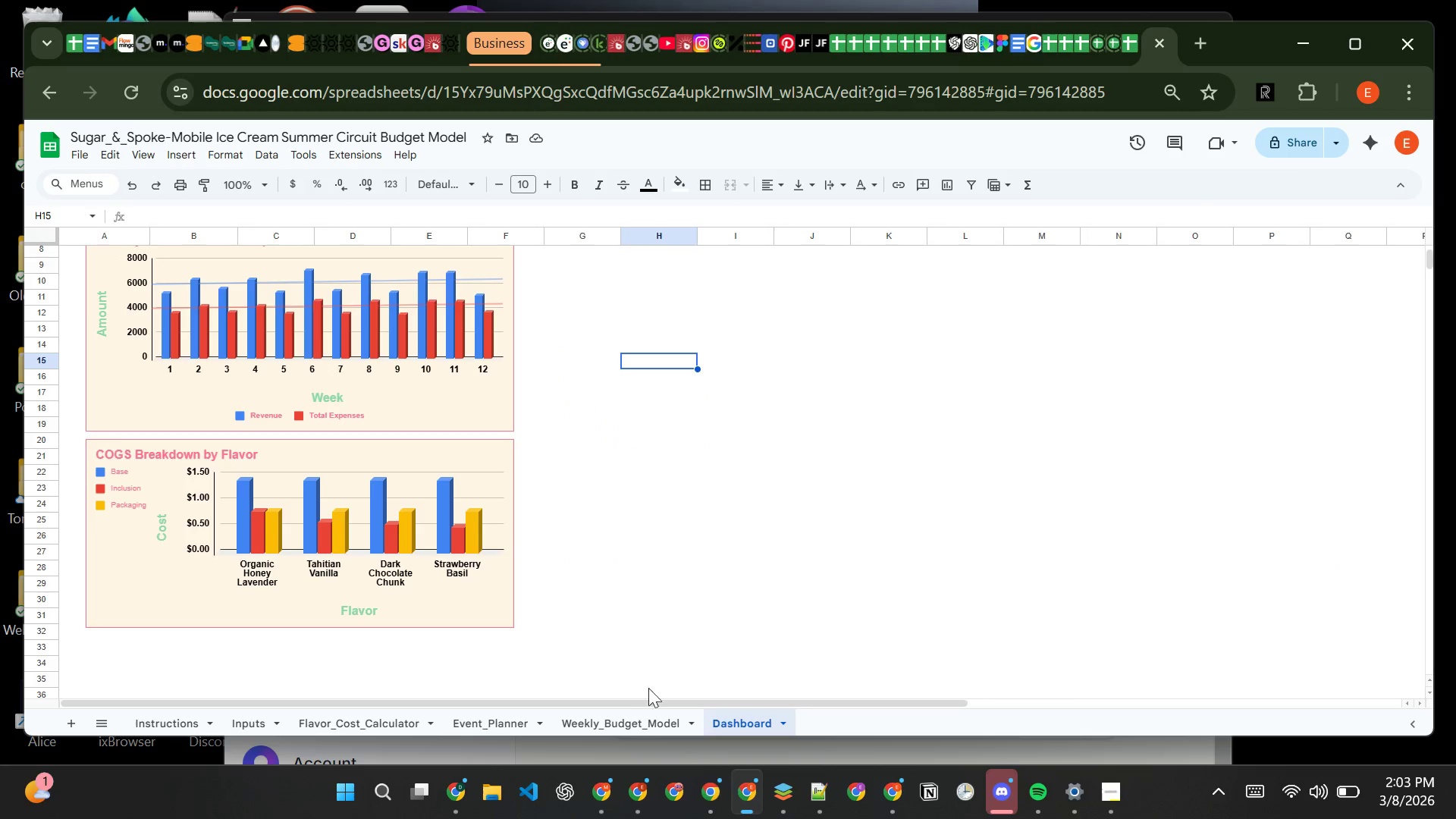 
left_click([623, 733])
 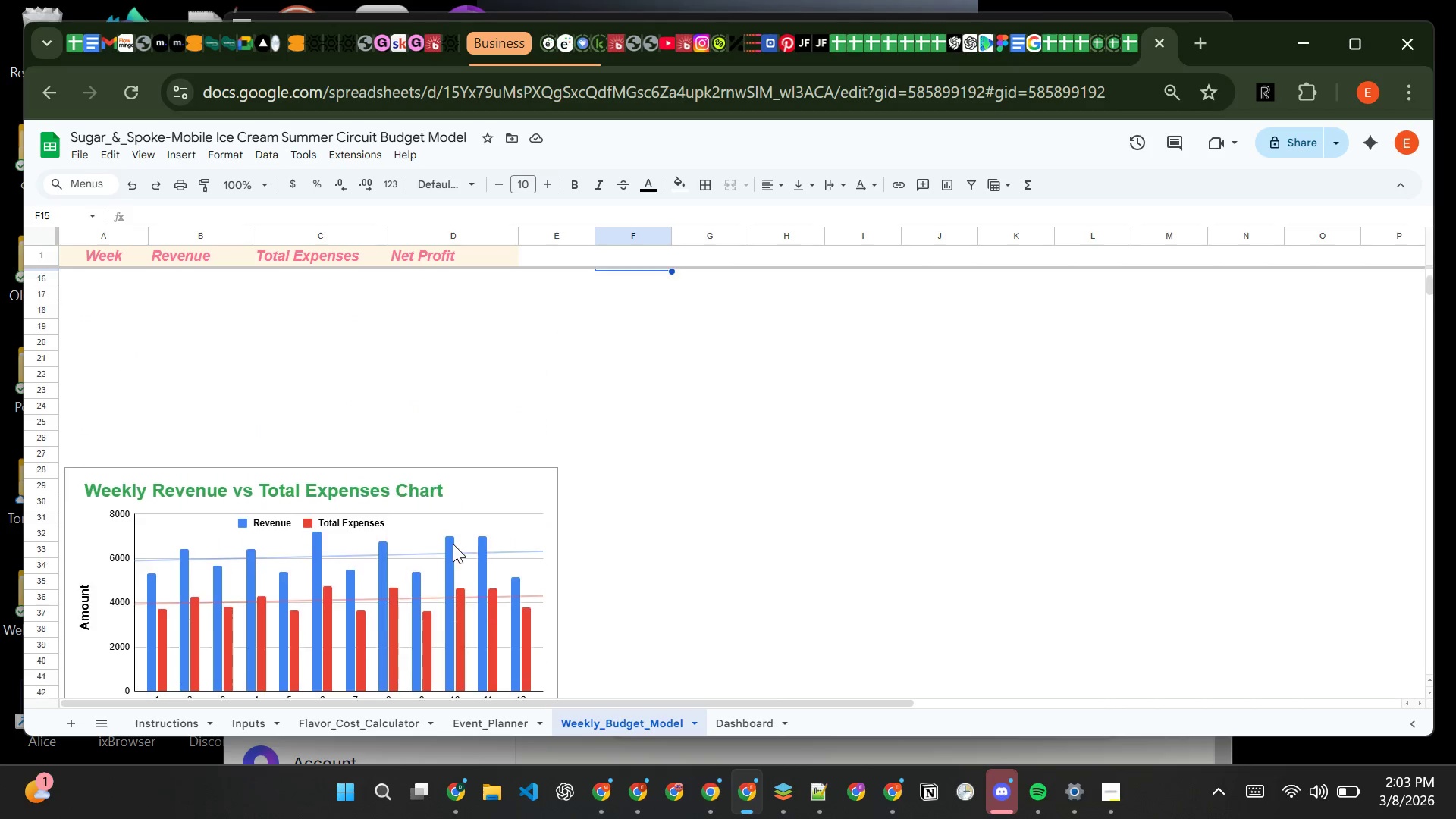 
left_click_drag(start_coordinate=[432, 498], to_coordinate=[452, 399])
 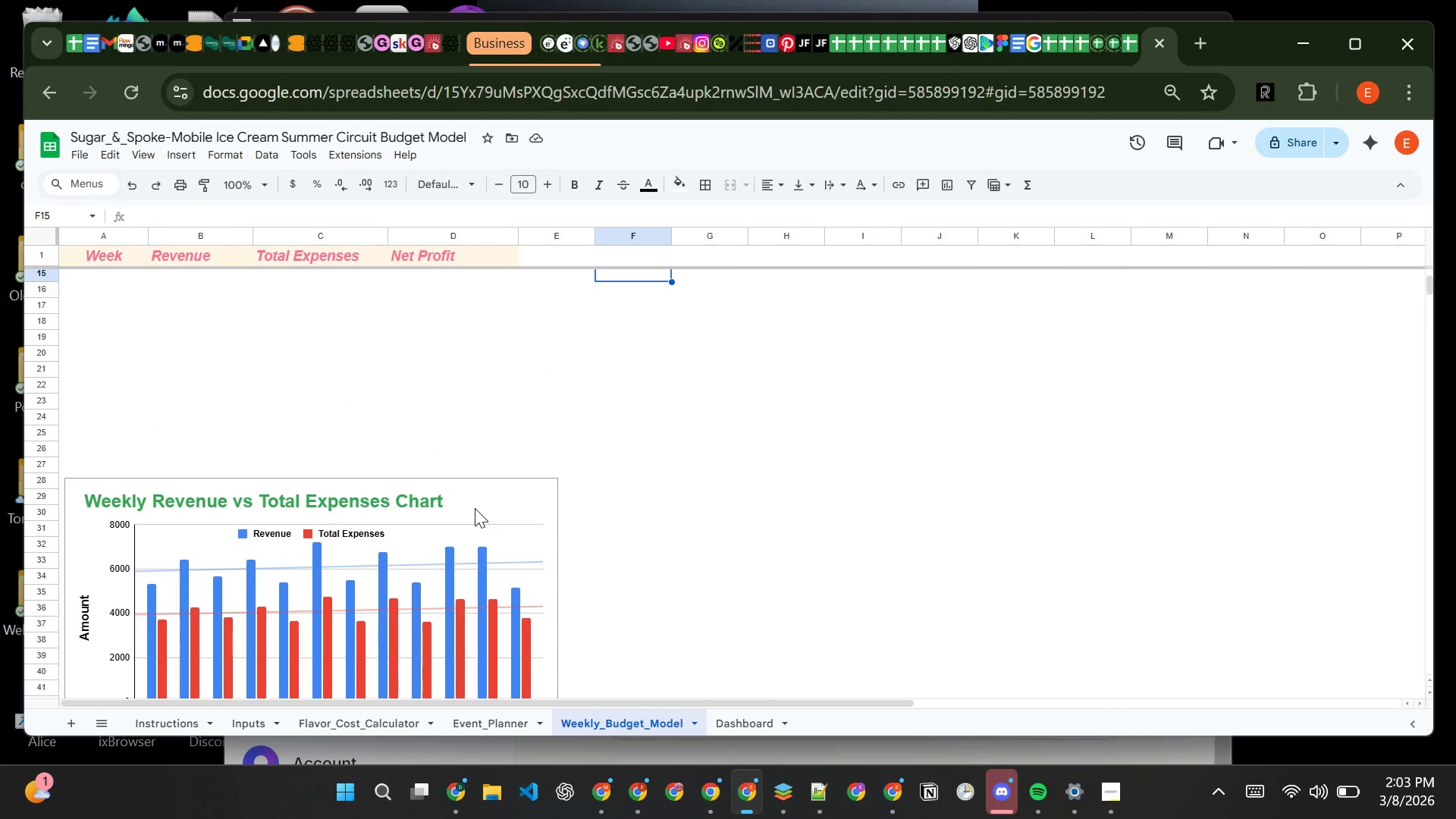 
left_click([475, 508])
 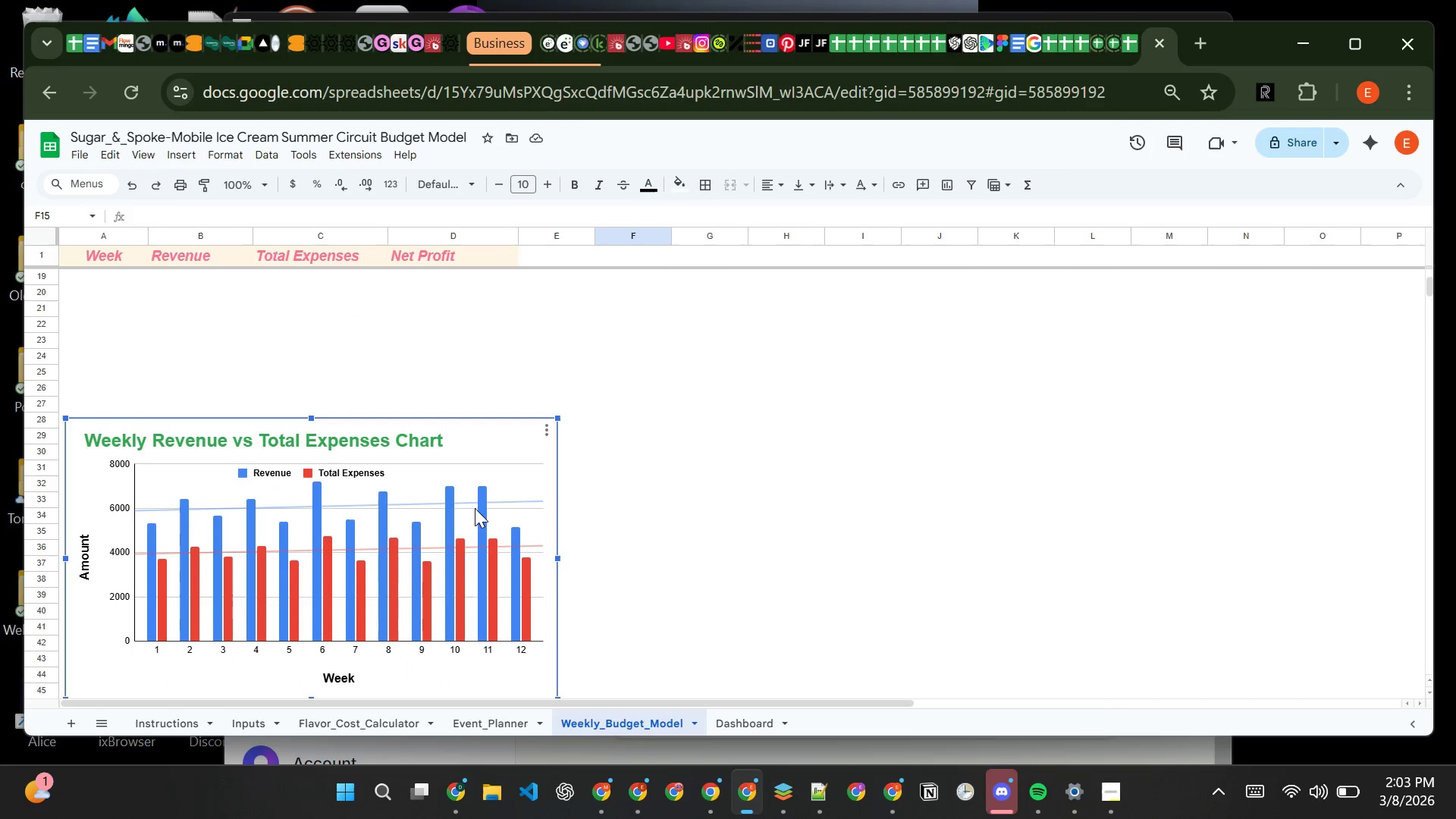 
left_click_drag(start_coordinate=[475, 508], to_coordinate=[478, 361])
 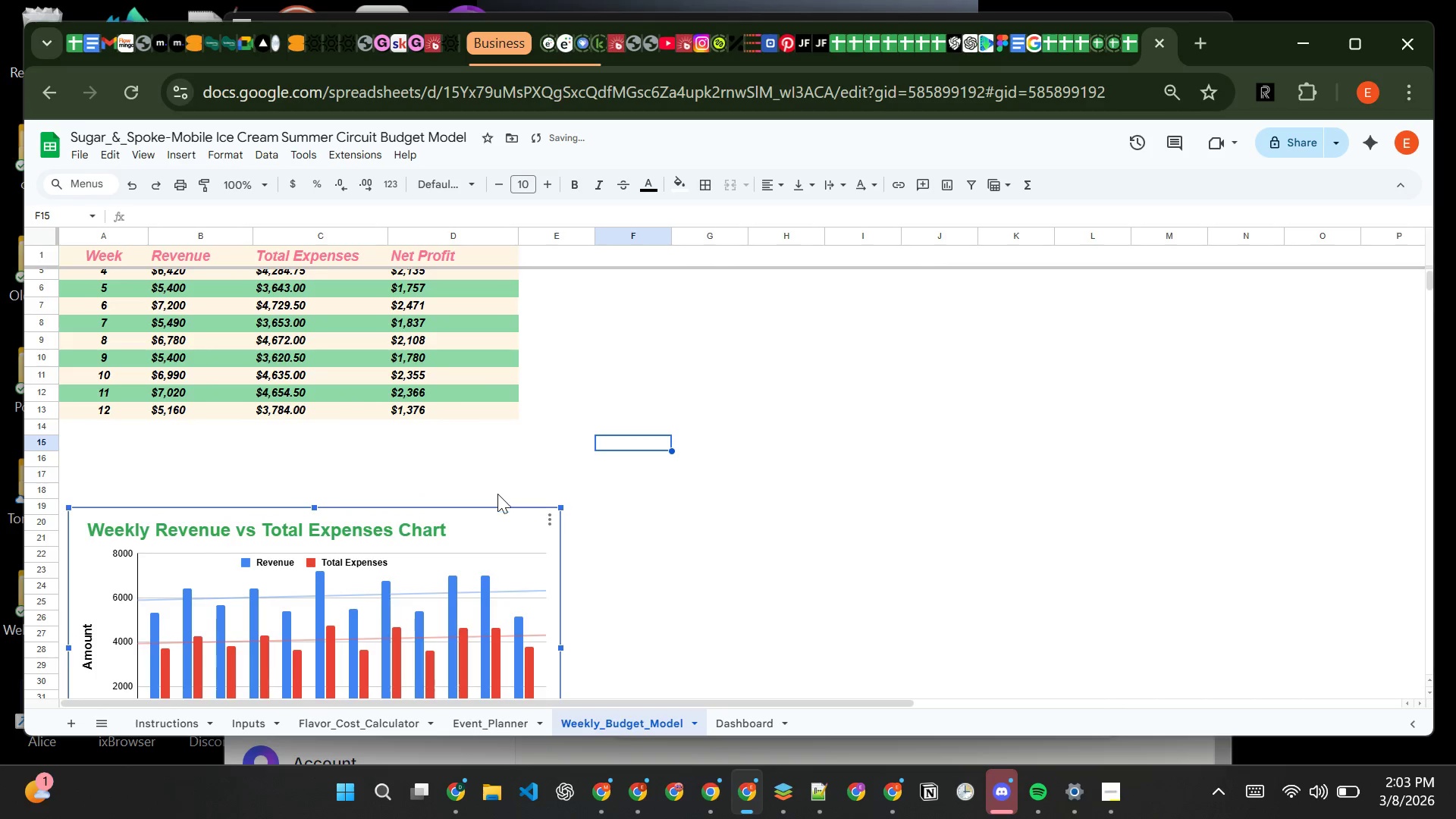 
left_click_drag(start_coordinate=[497, 522], to_coordinate=[497, 465])
 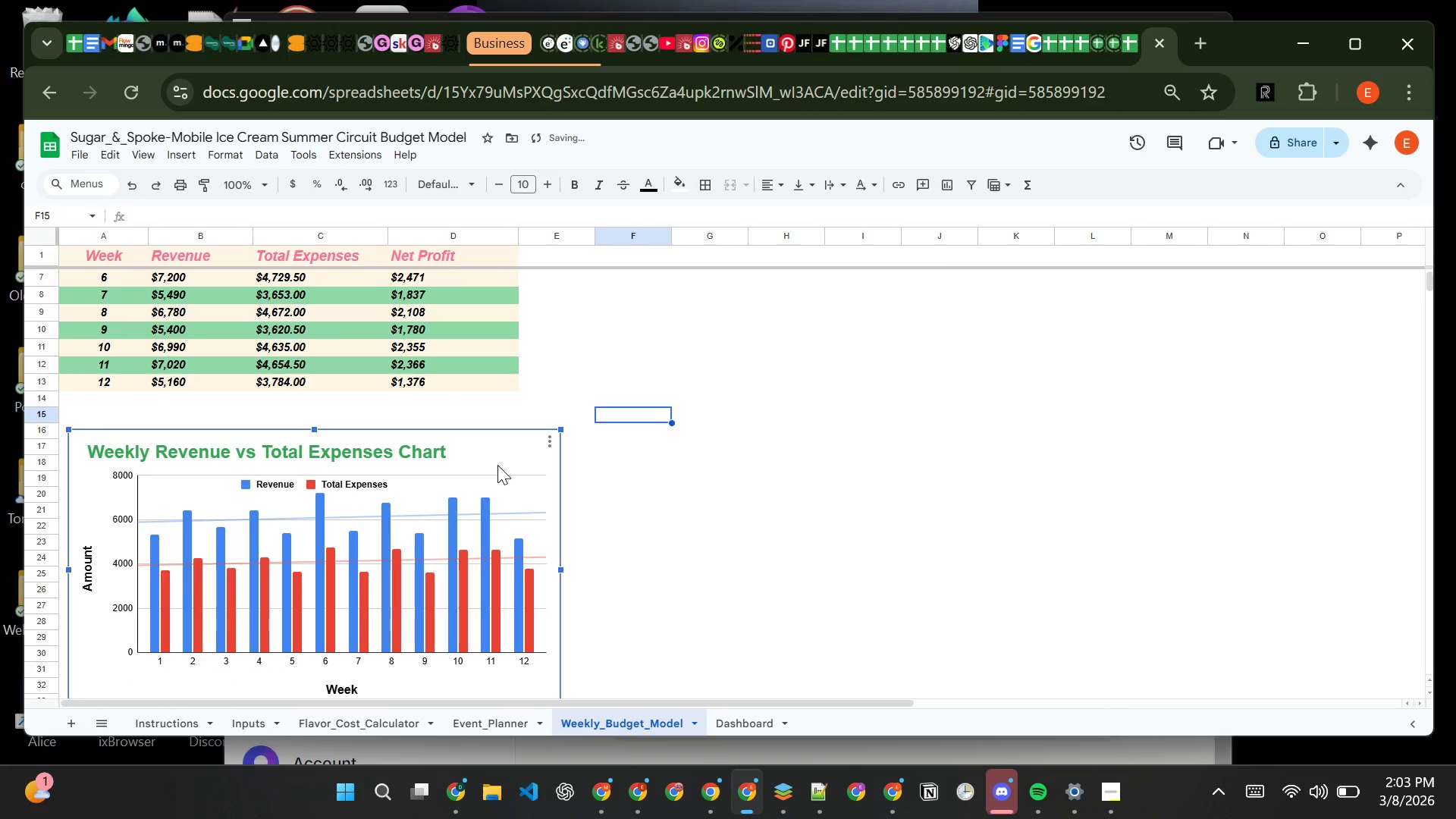 
key(Backspace)
 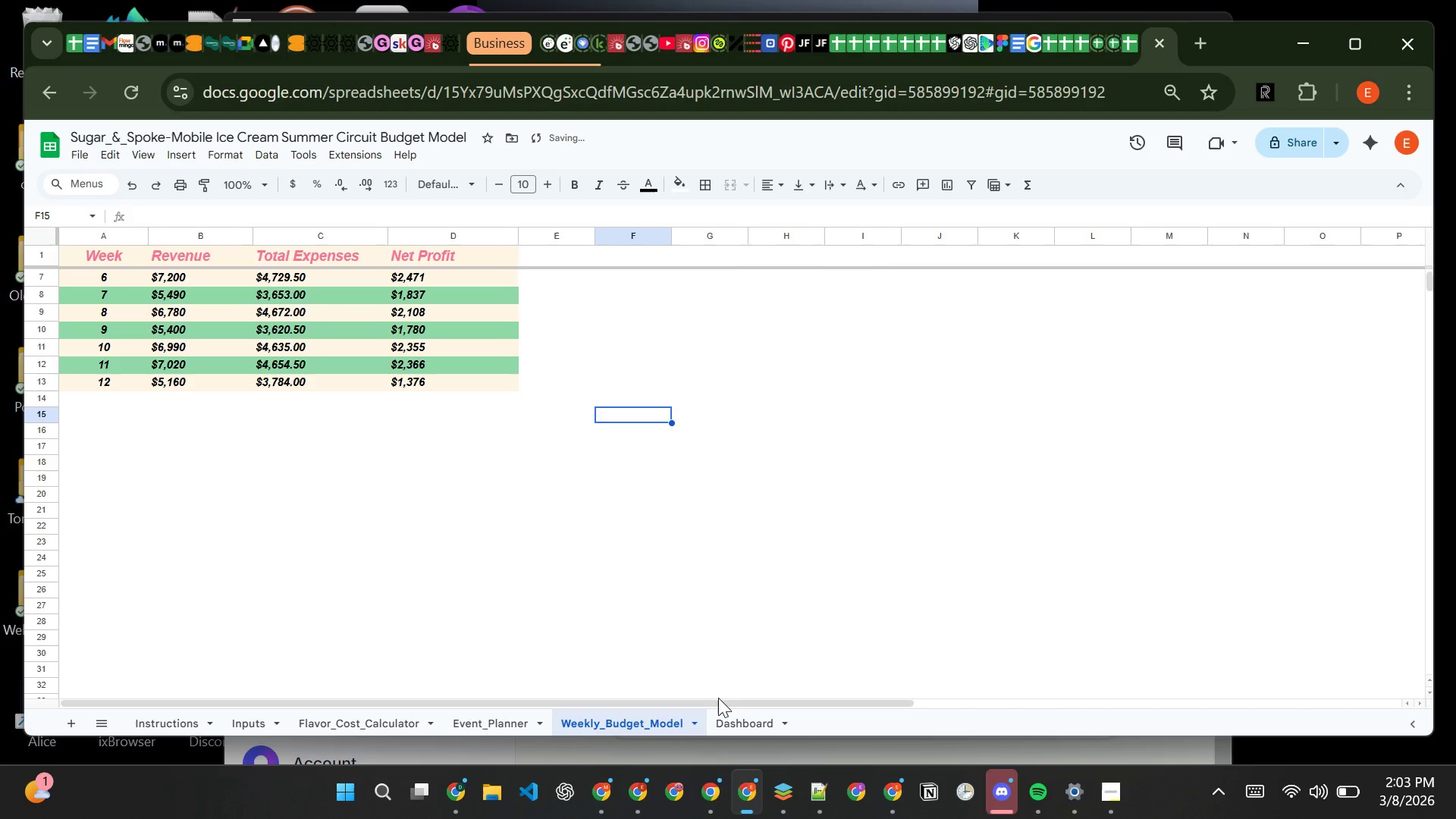 
left_click([723, 718])
 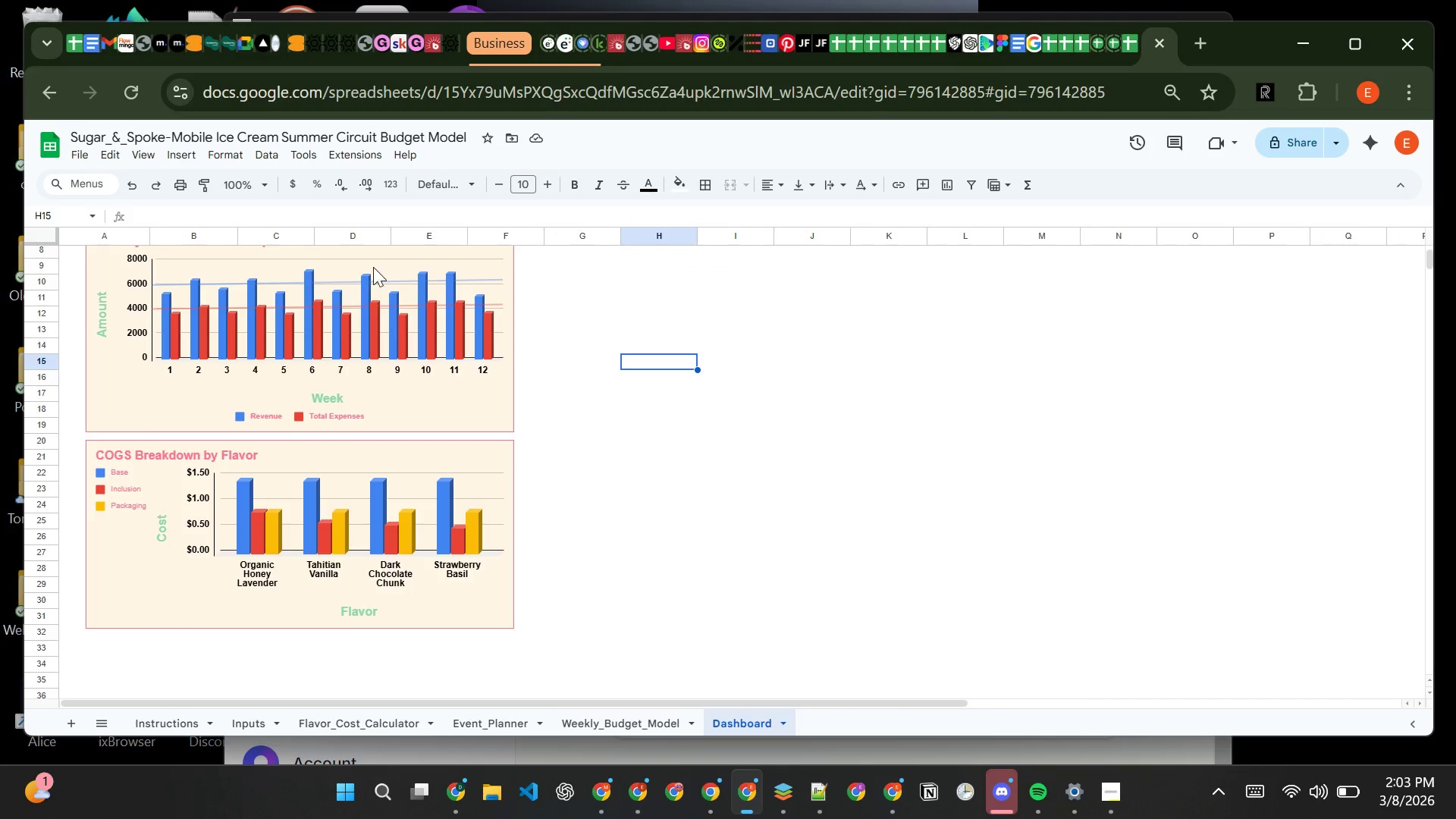 
wait(5.66)
 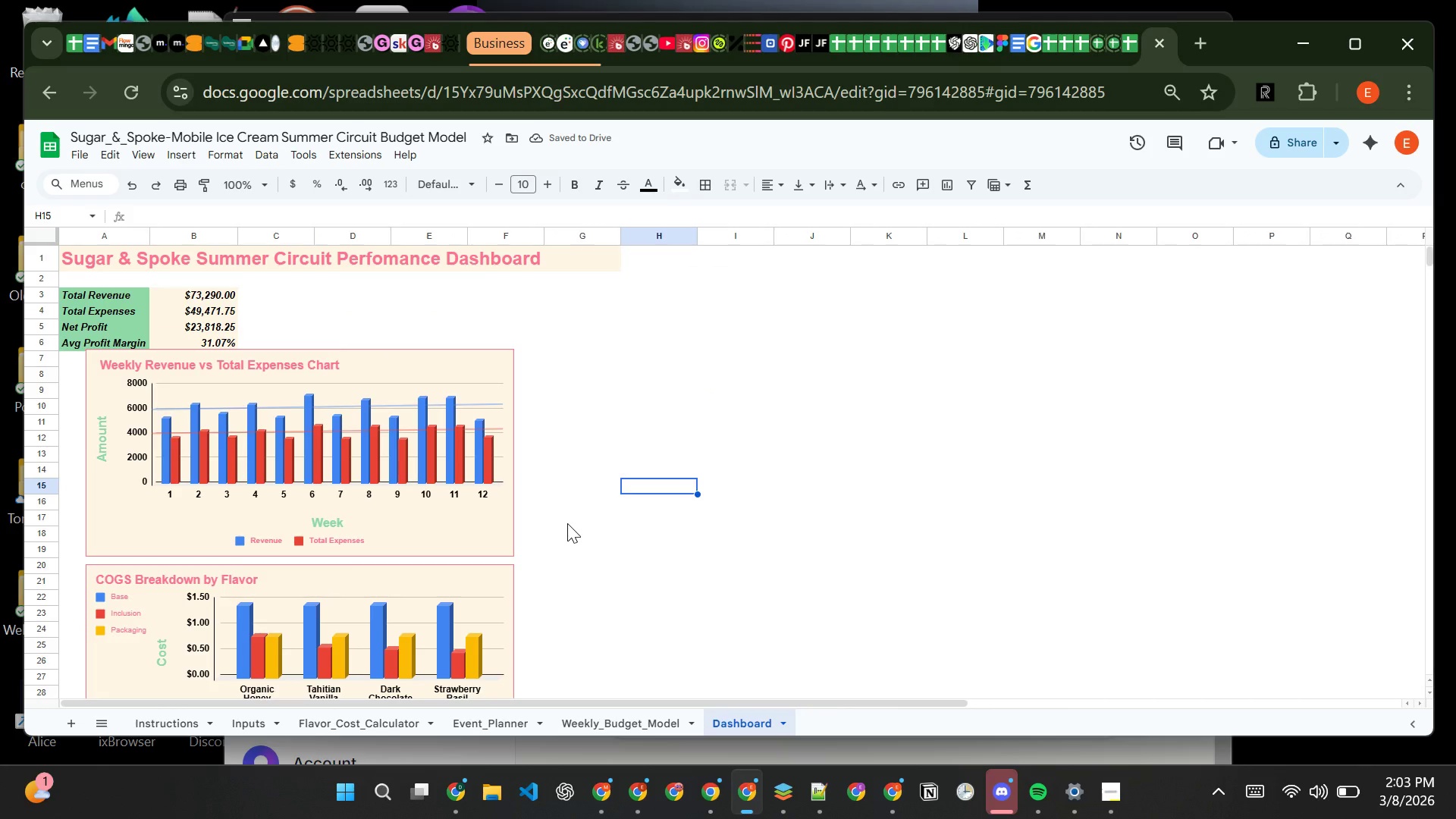 
left_click([82, 152])
 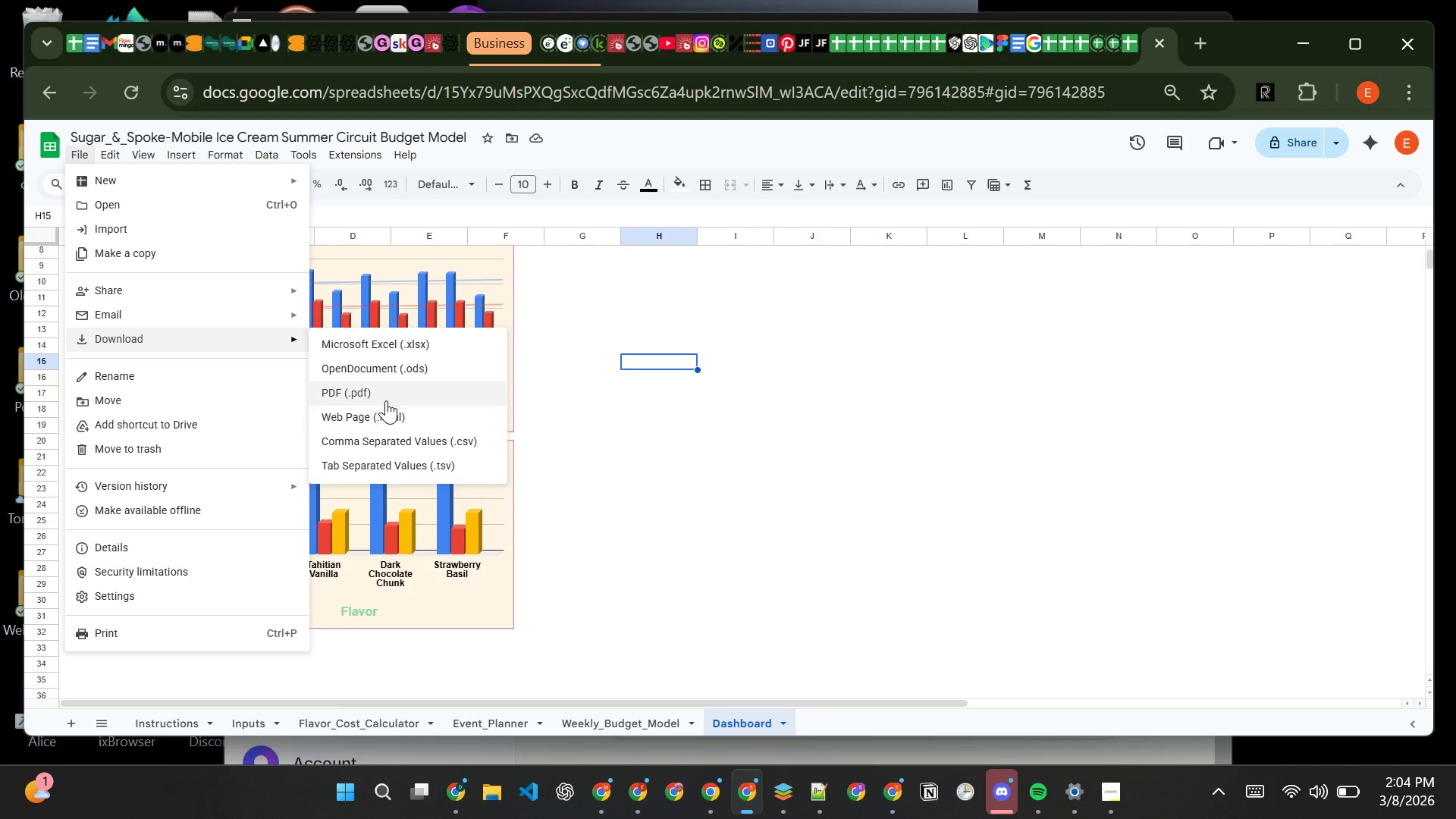 
wait(5.98)
 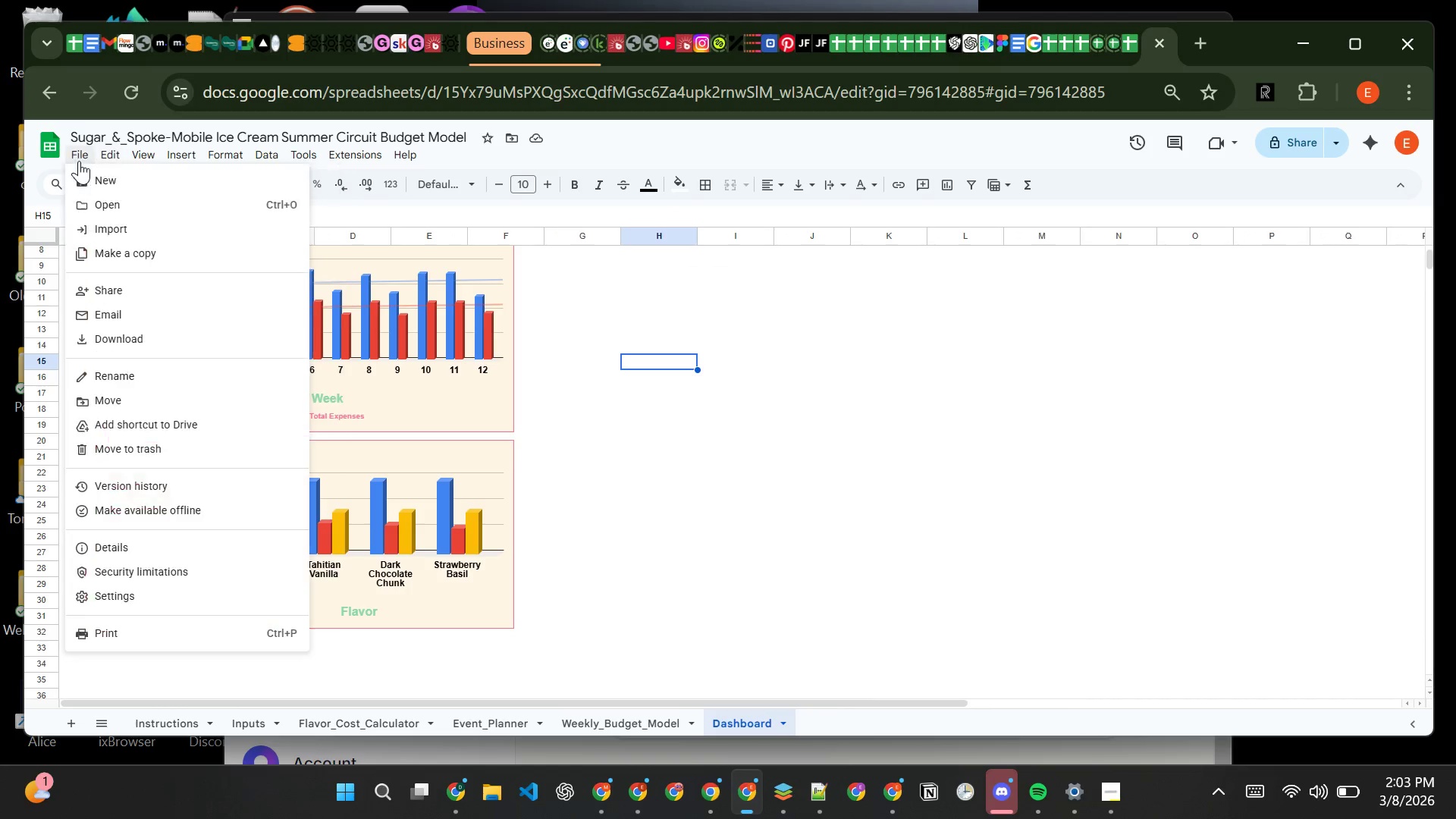 
left_click([403, 388])
 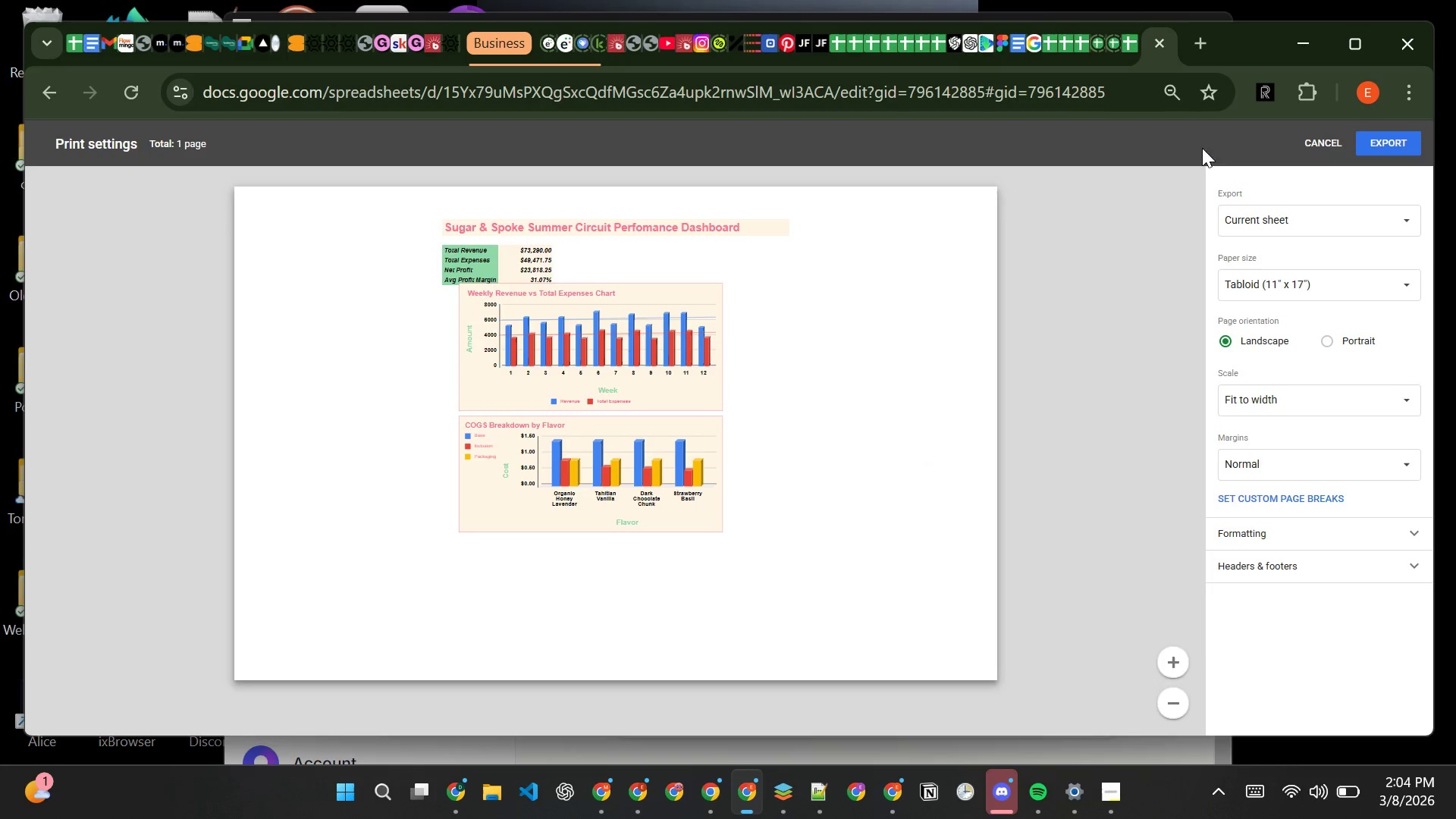 
left_click([1312, 206])
 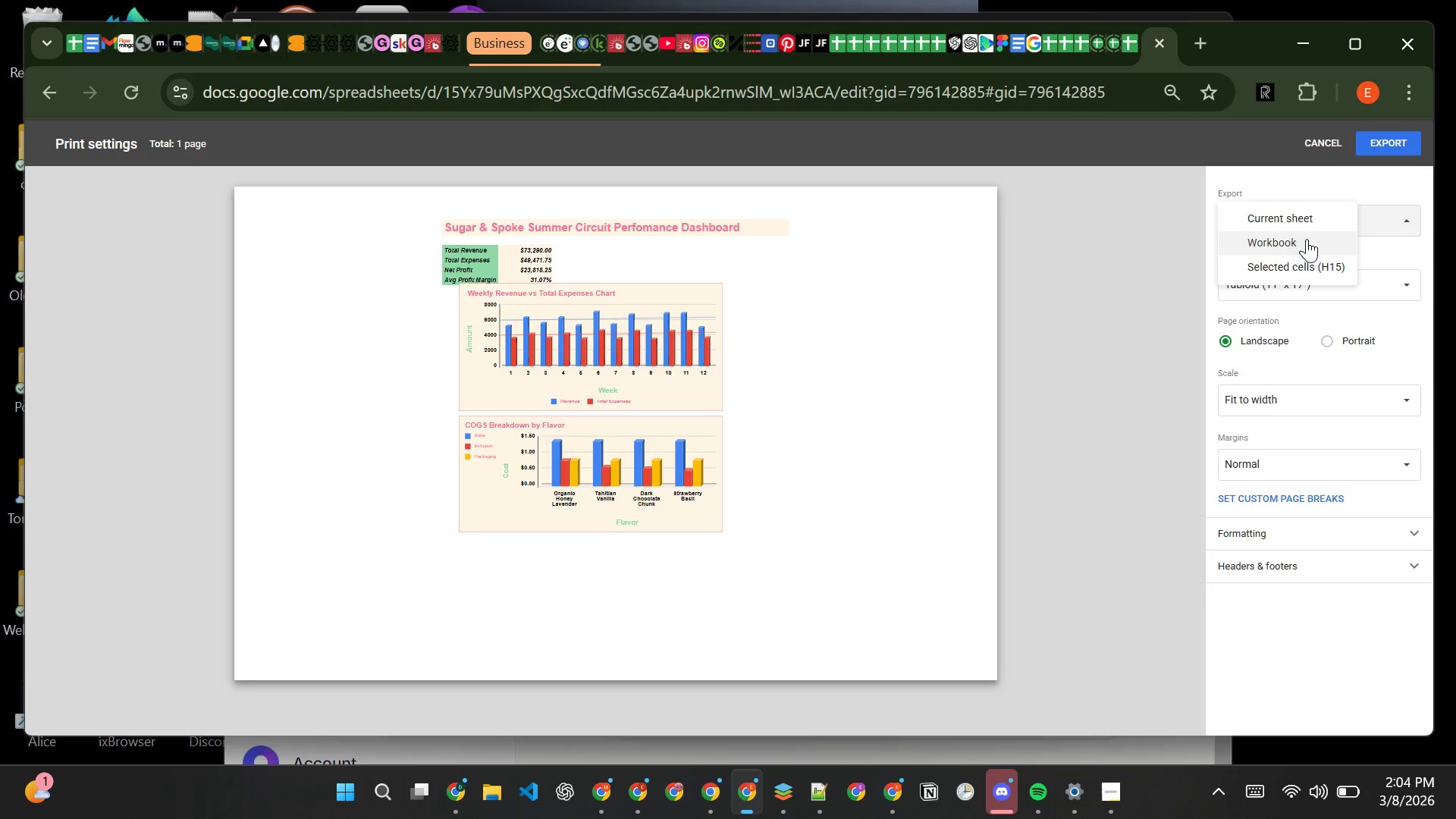 
left_click([1308, 243])
 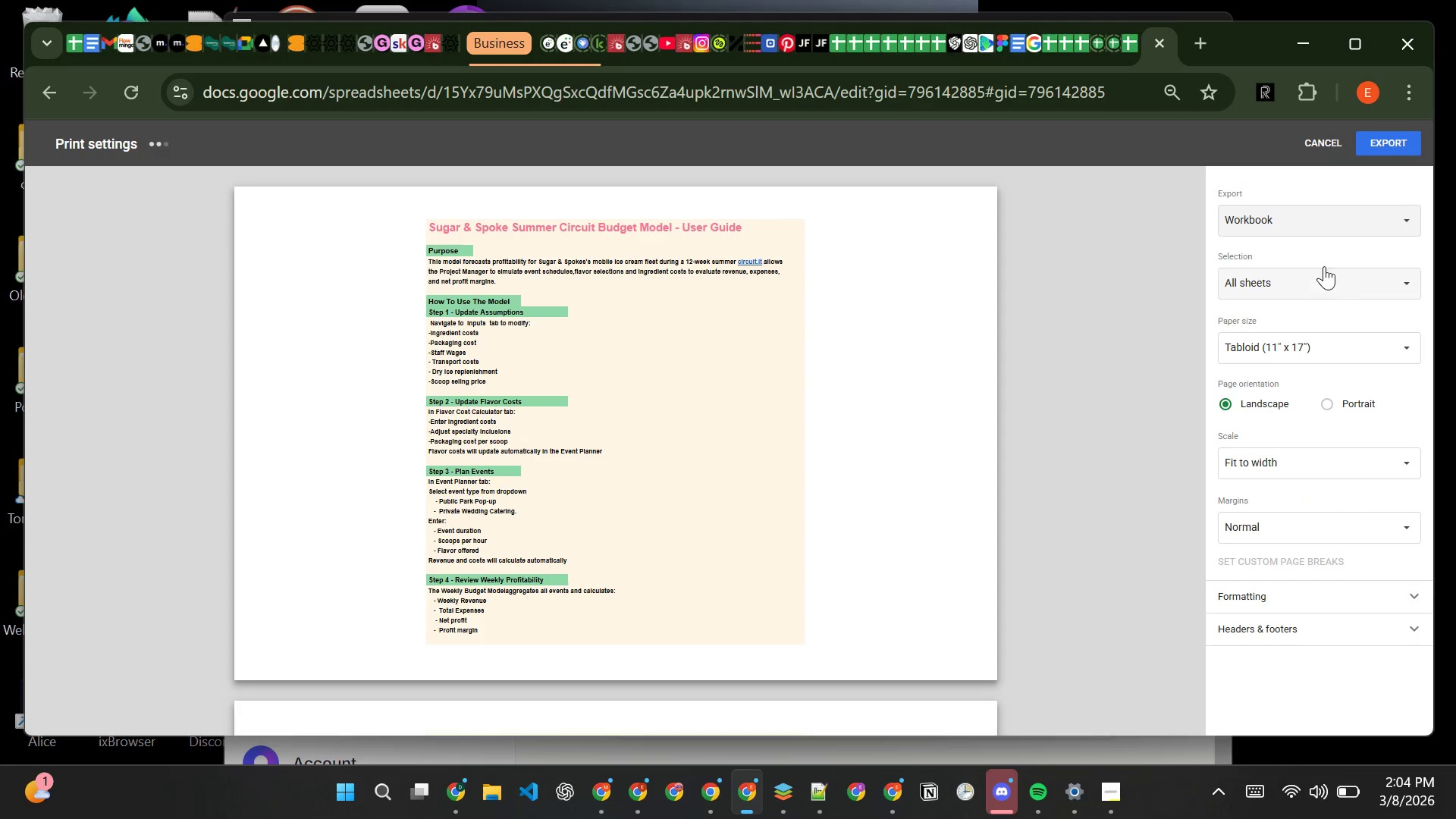 
left_click([1325, 284])
 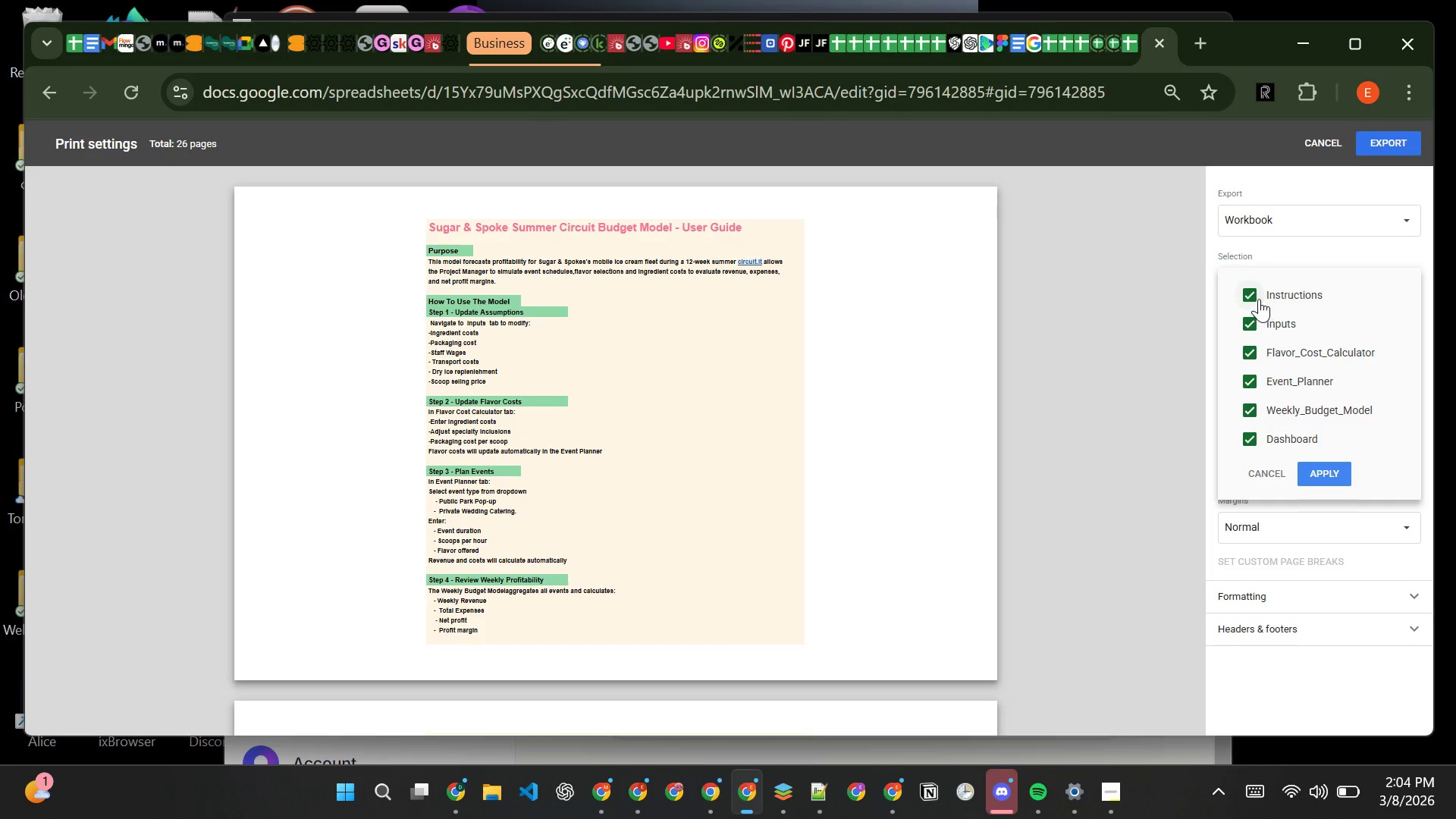 
left_click([1259, 297])
 